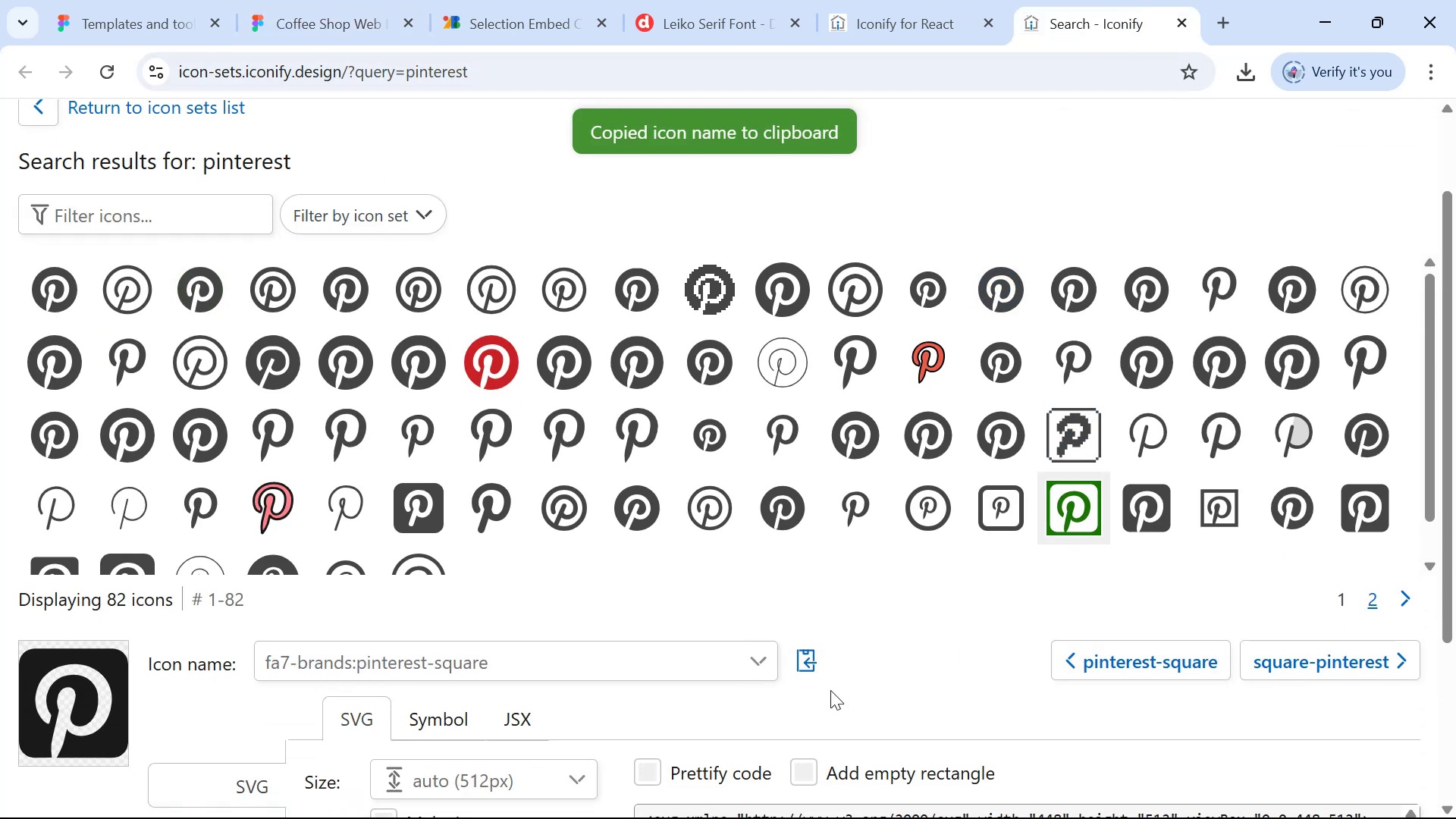 
key(Alt+Tab)
 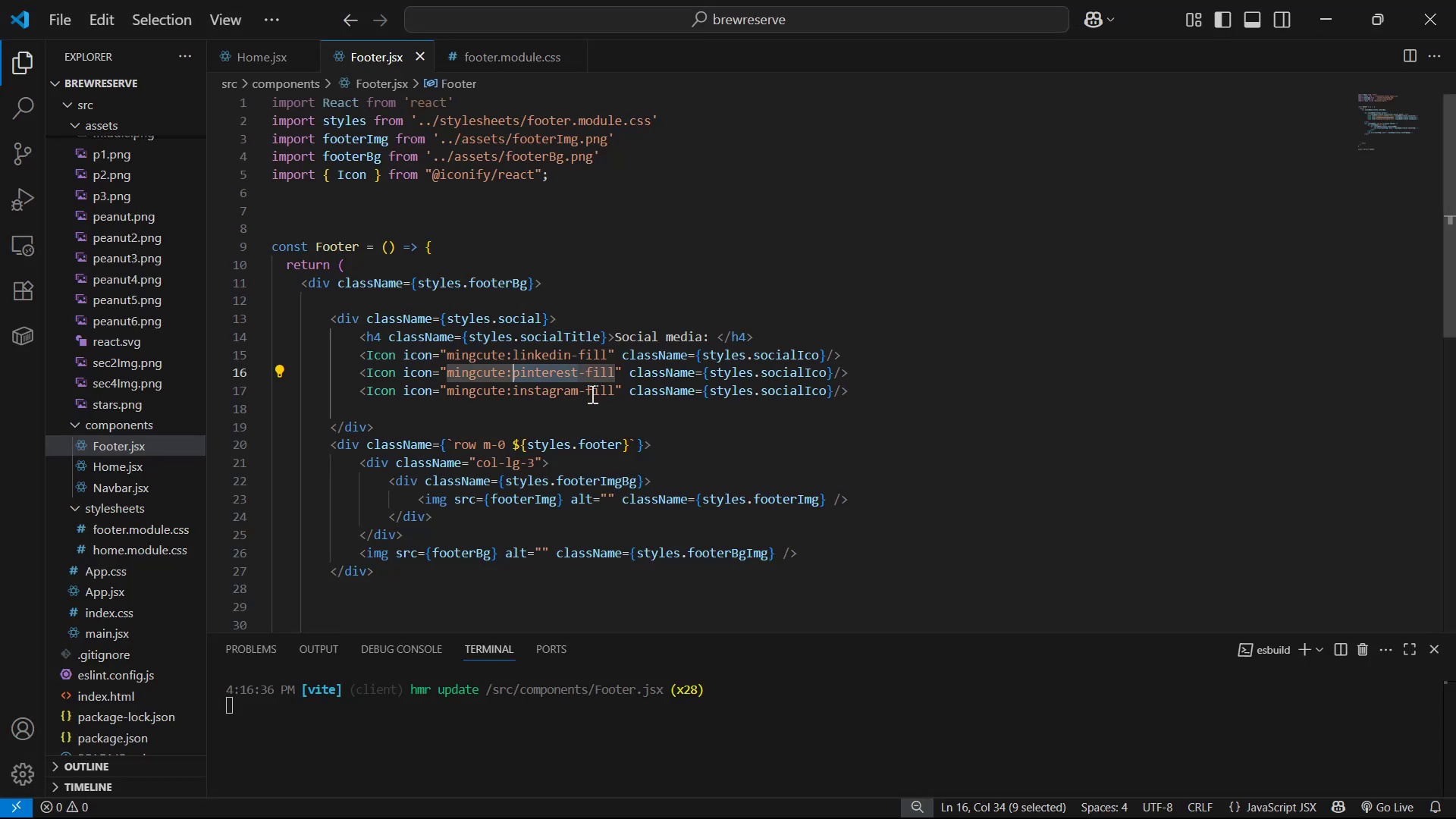 
left_click_drag(start_coordinate=[610, 372], to_coordinate=[445, 367])
 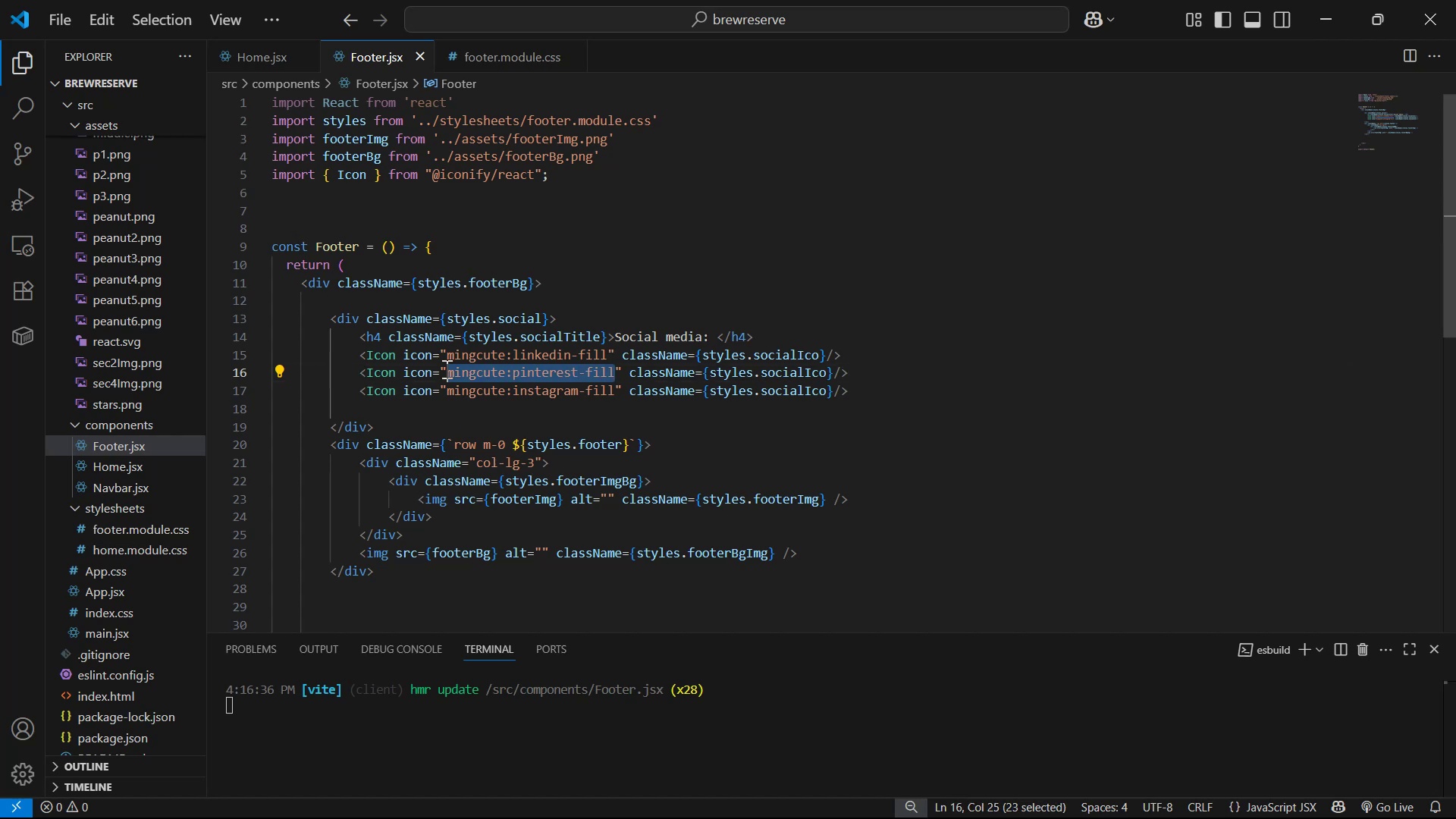 
key(Control+V)
 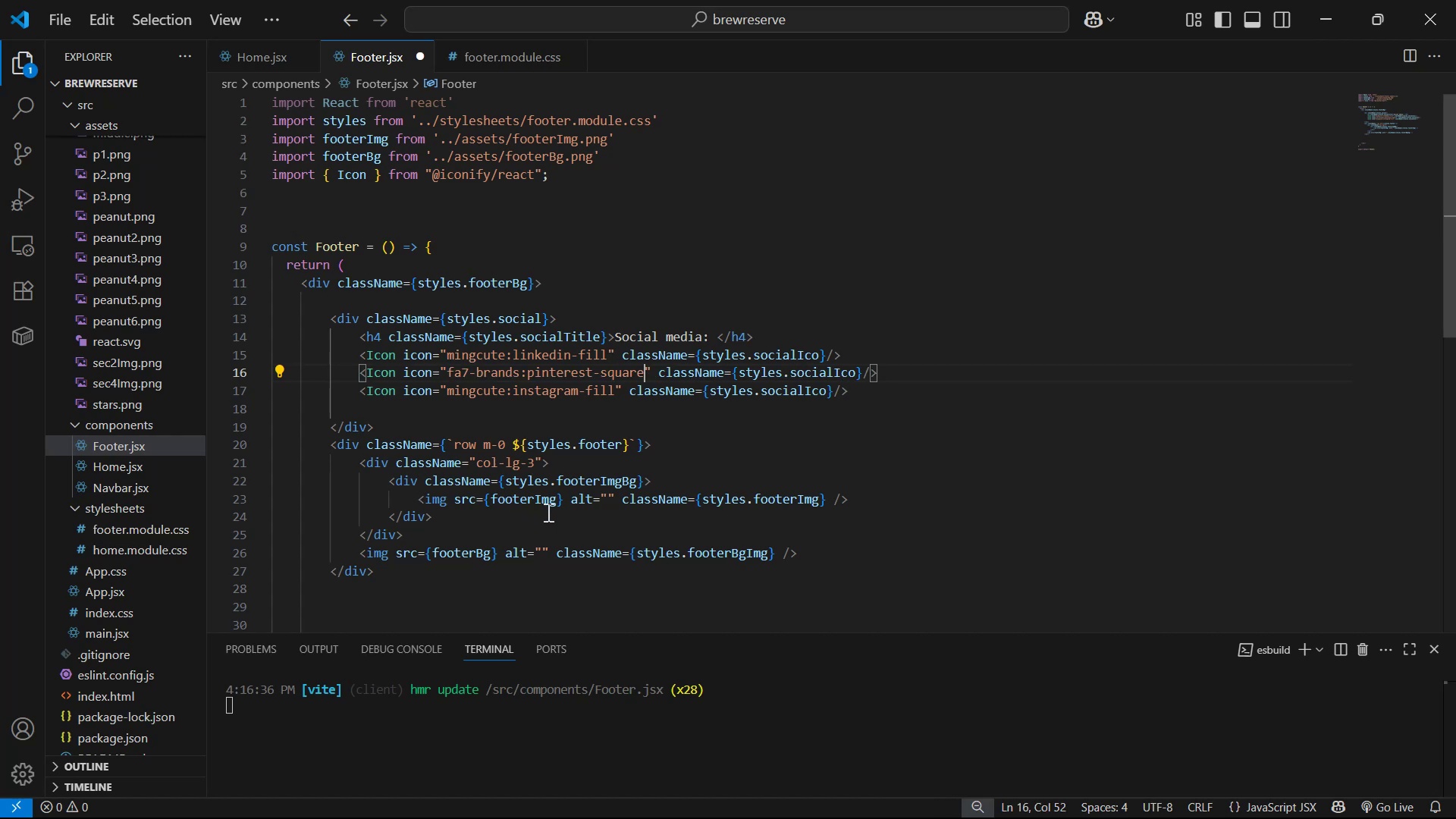 
key(Control+S)
 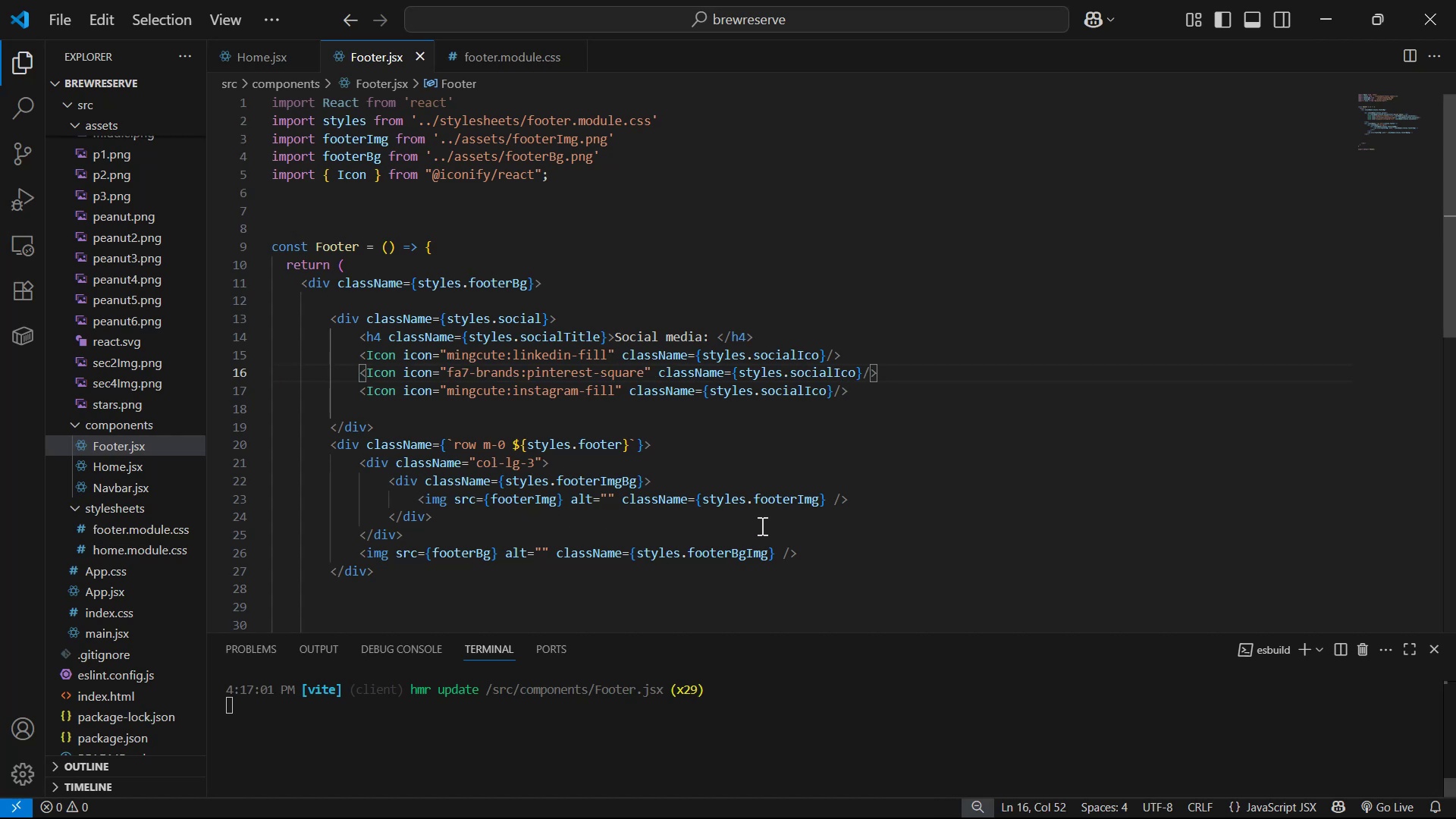 
key(Alt+Tab)
 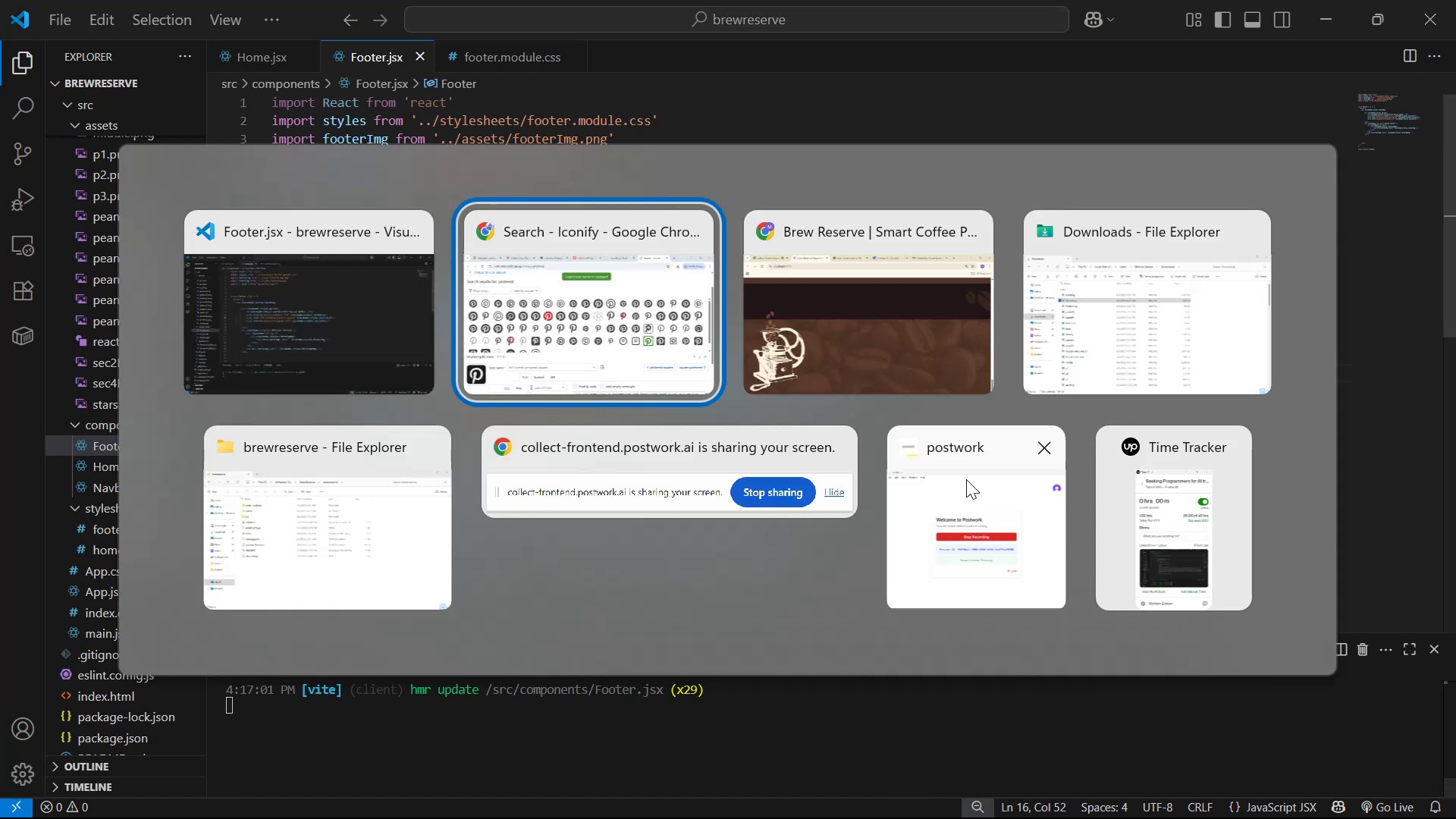 
key(Alt+Tab)
 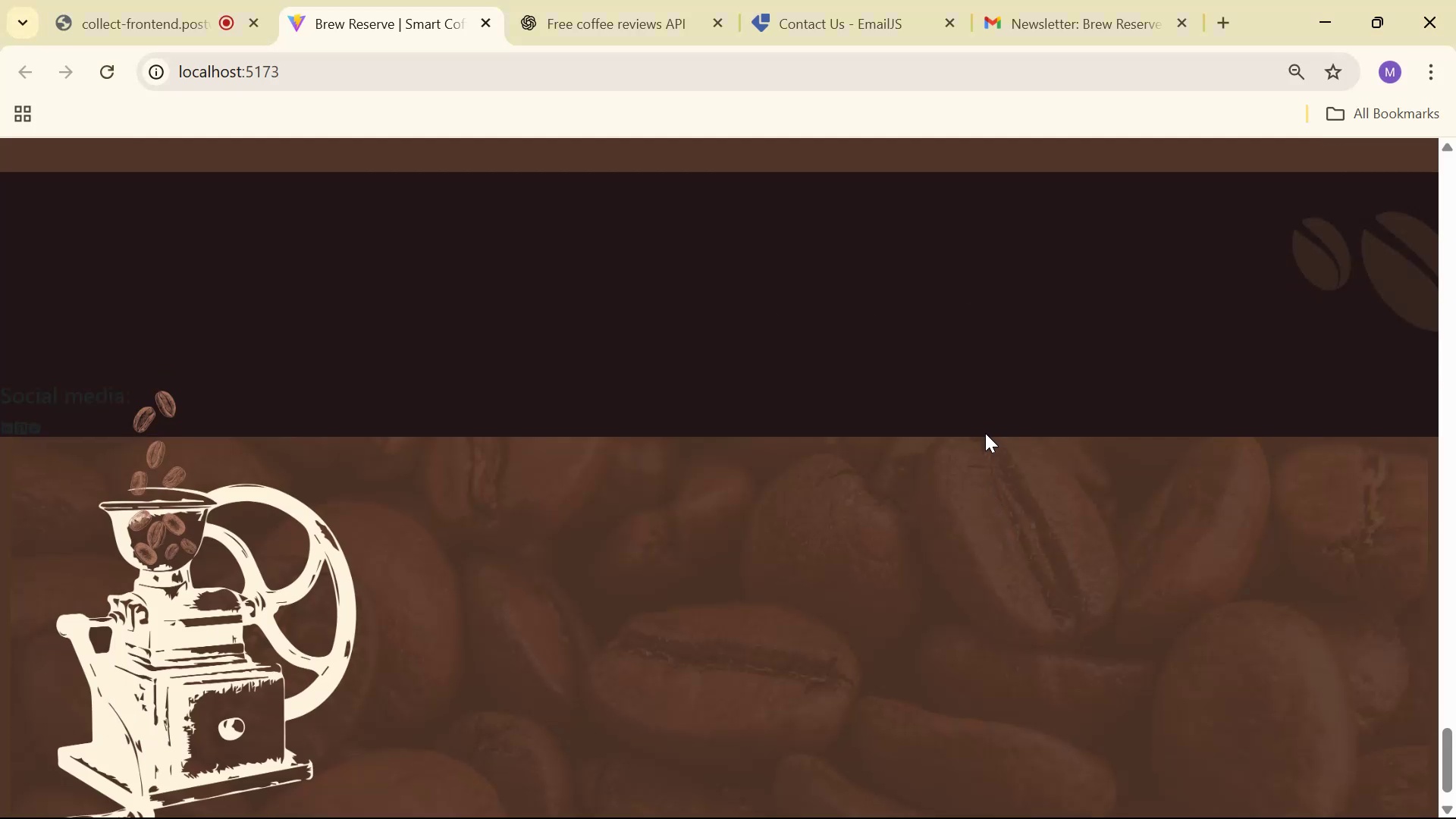 
key(Alt+AltLeft)
 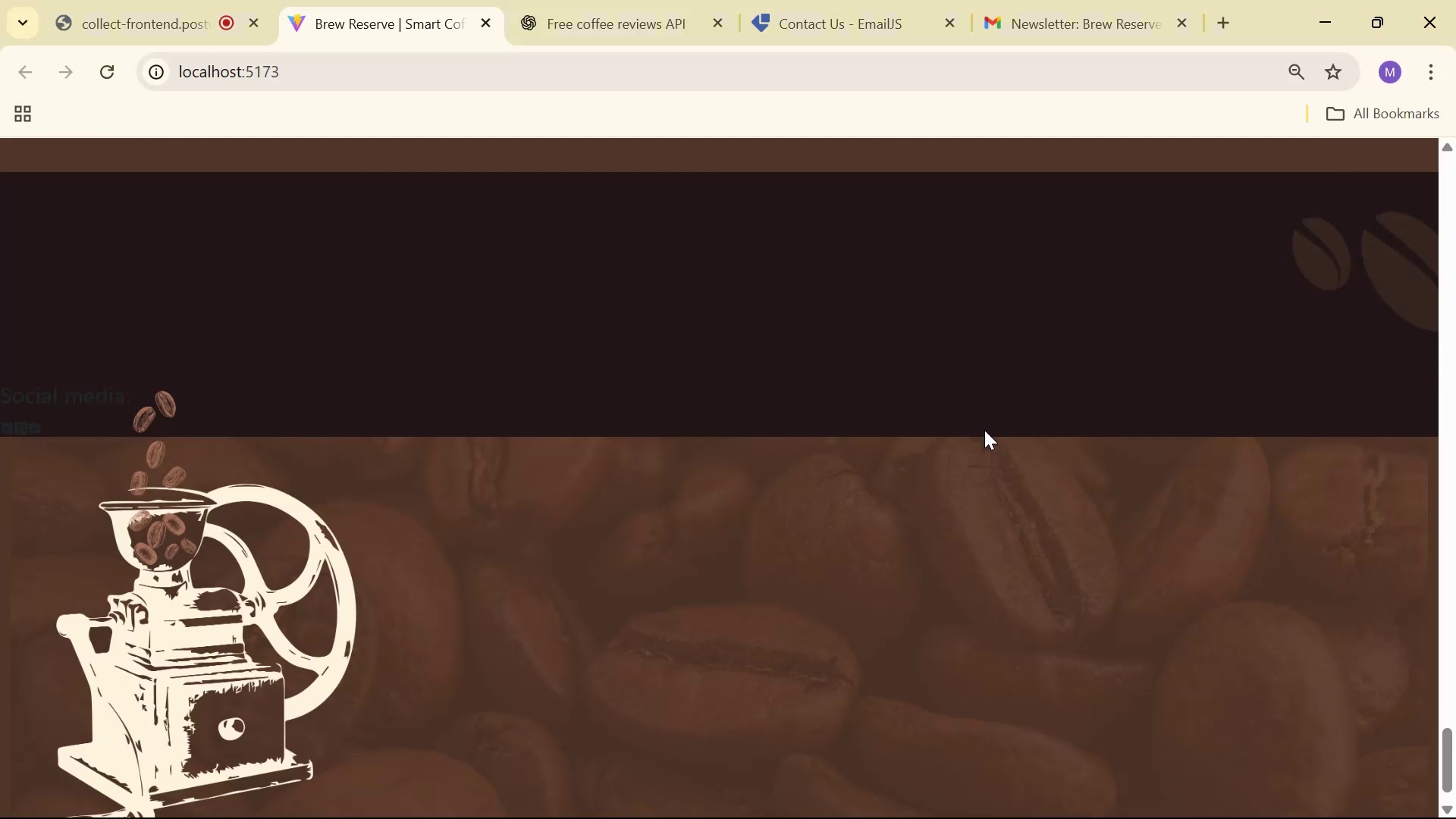 
key(Alt+Tab)
 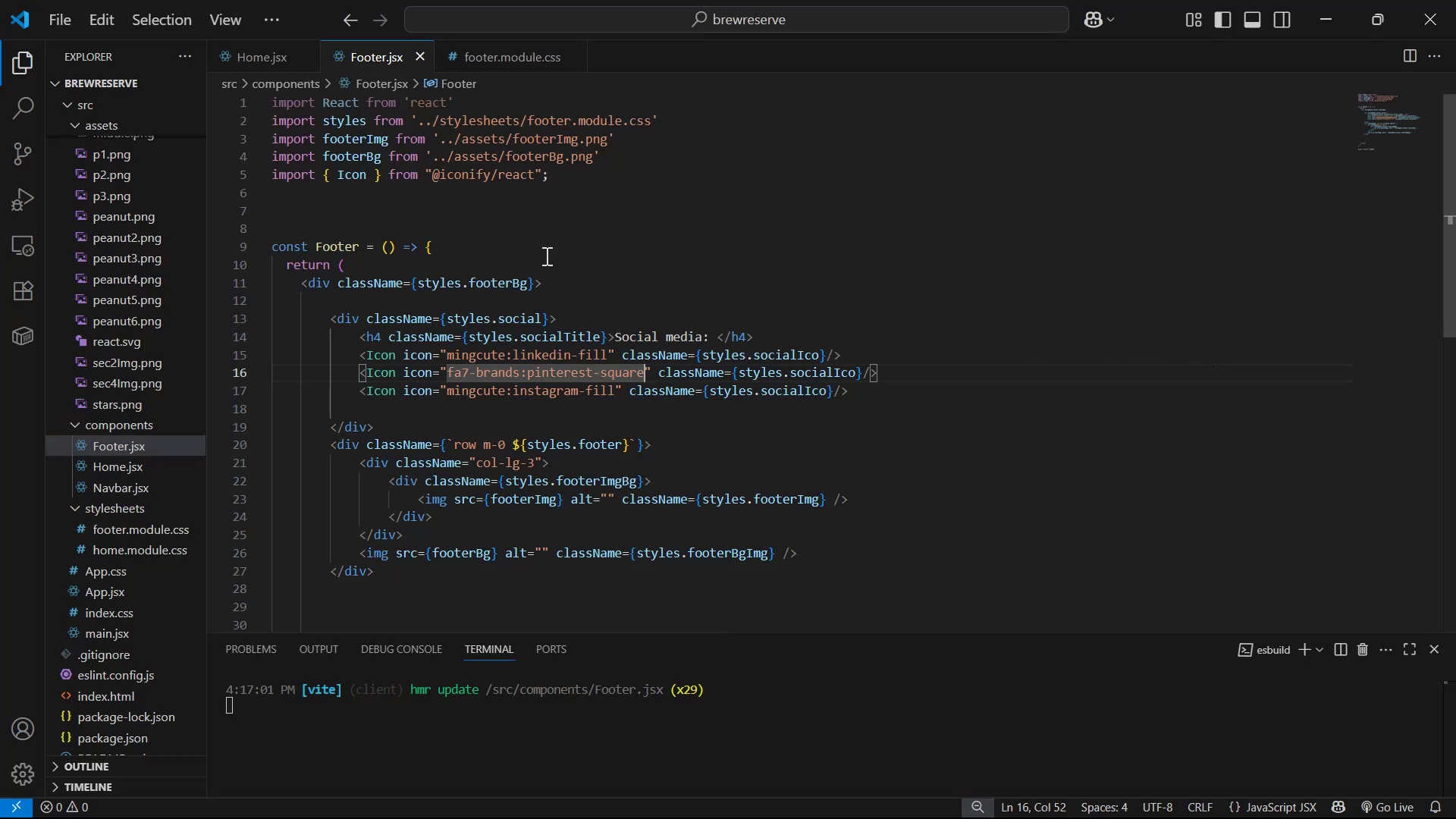 
left_click_drag(start_coordinate=[491, 320], to_coordinate=[536, 322])
 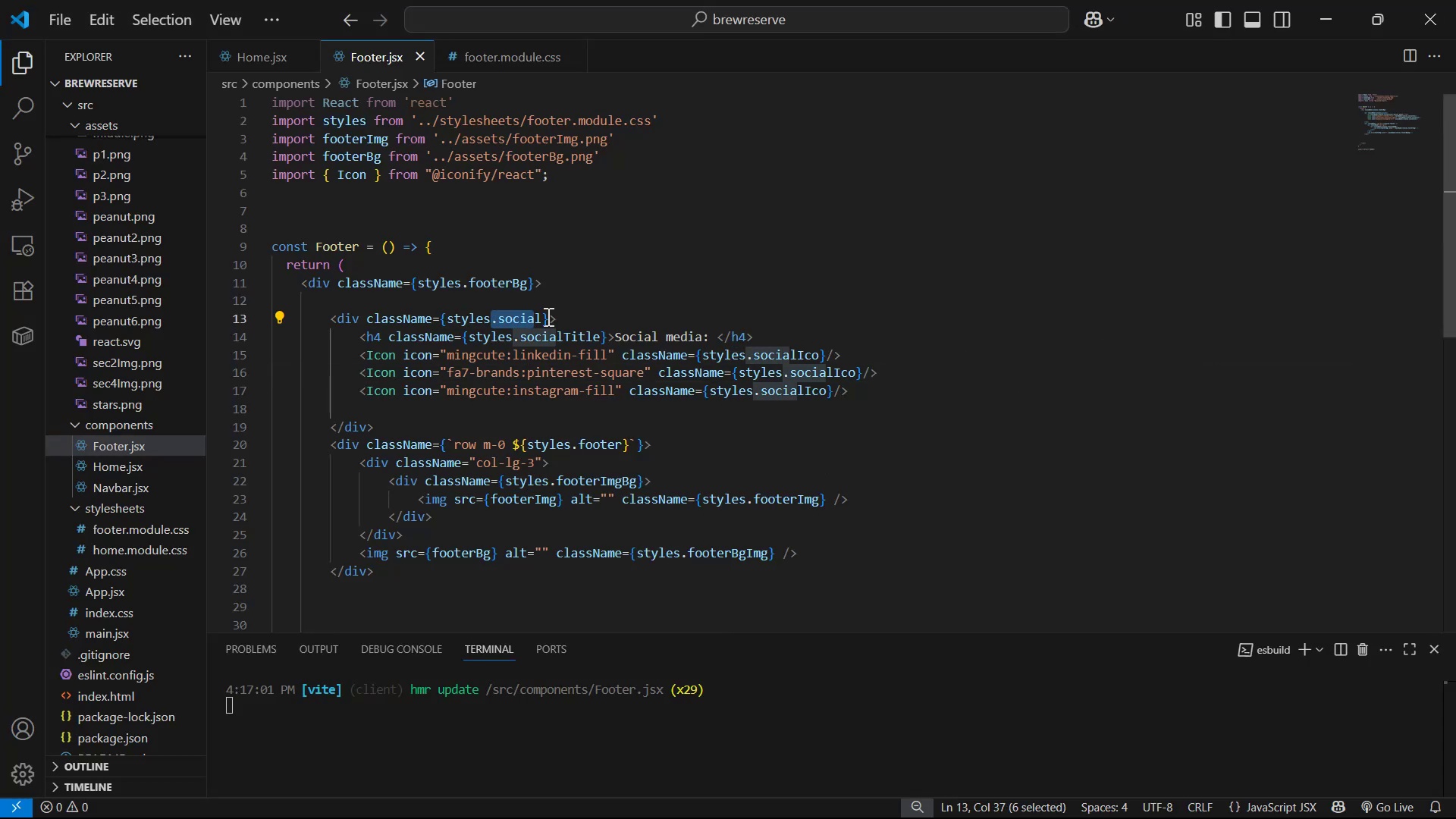 
left_click_drag(start_coordinate=[541, 311], to_coordinate=[491, 312])
 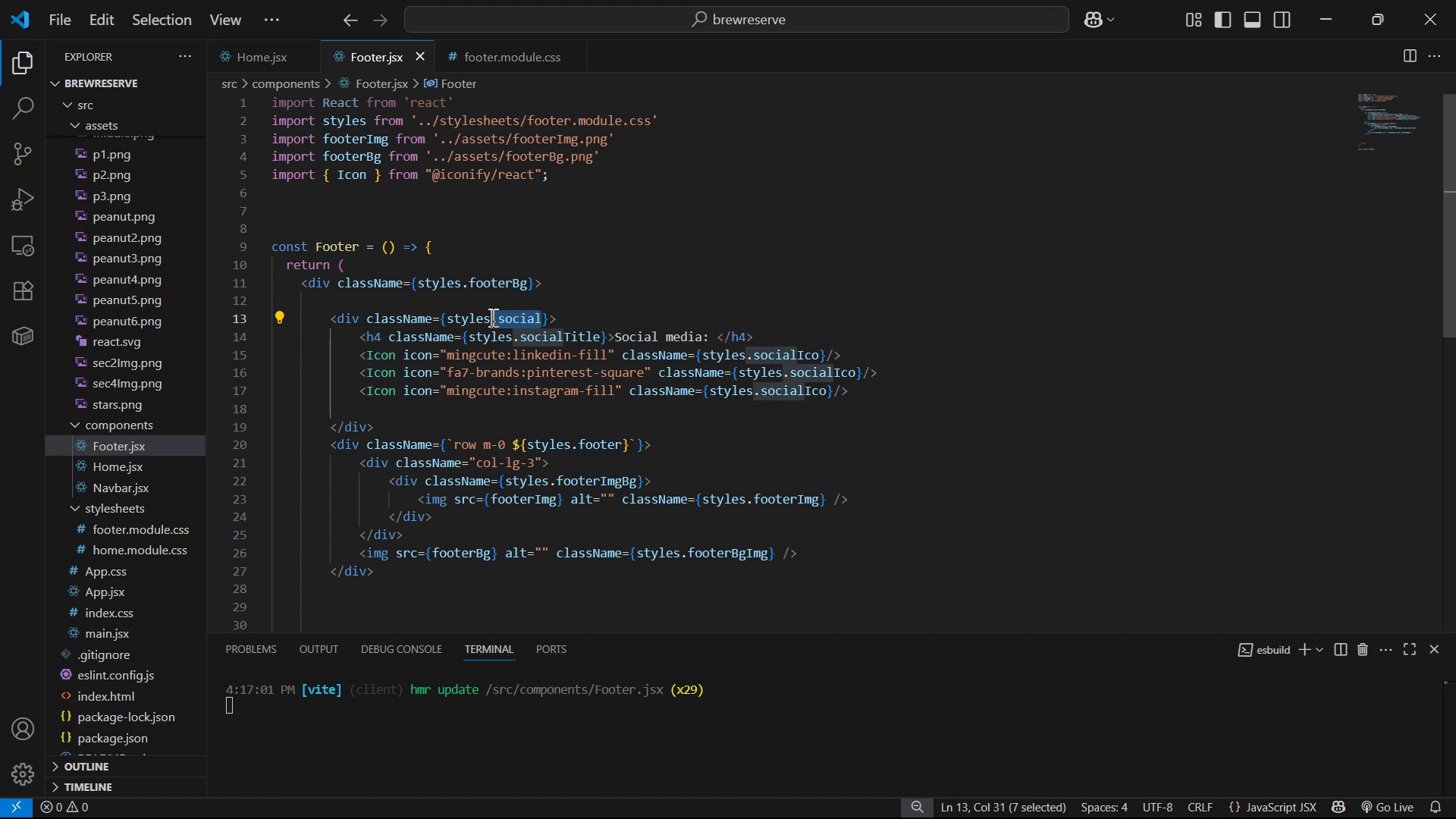 
key(Control+C)
 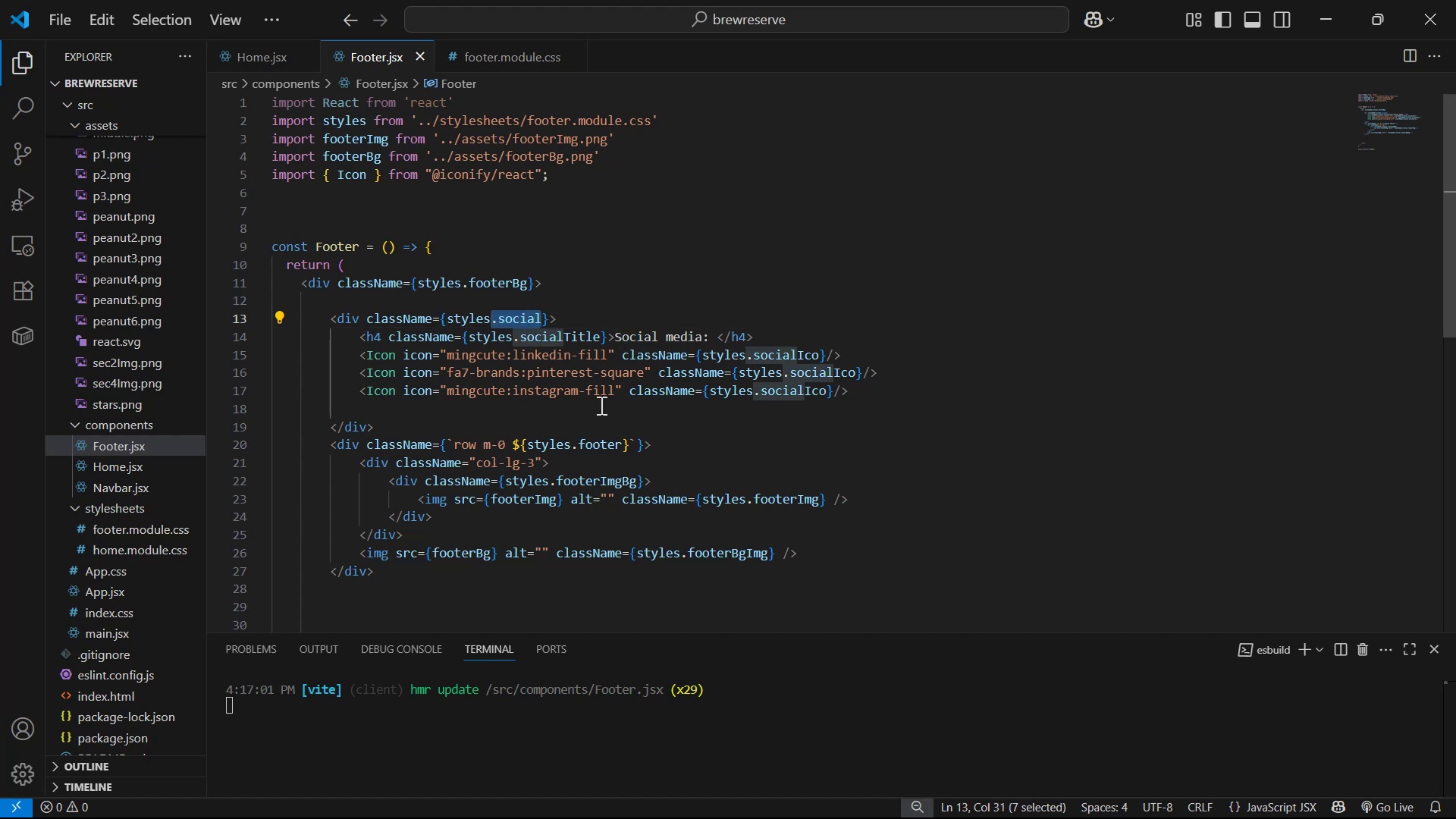 
key(Control+C)
 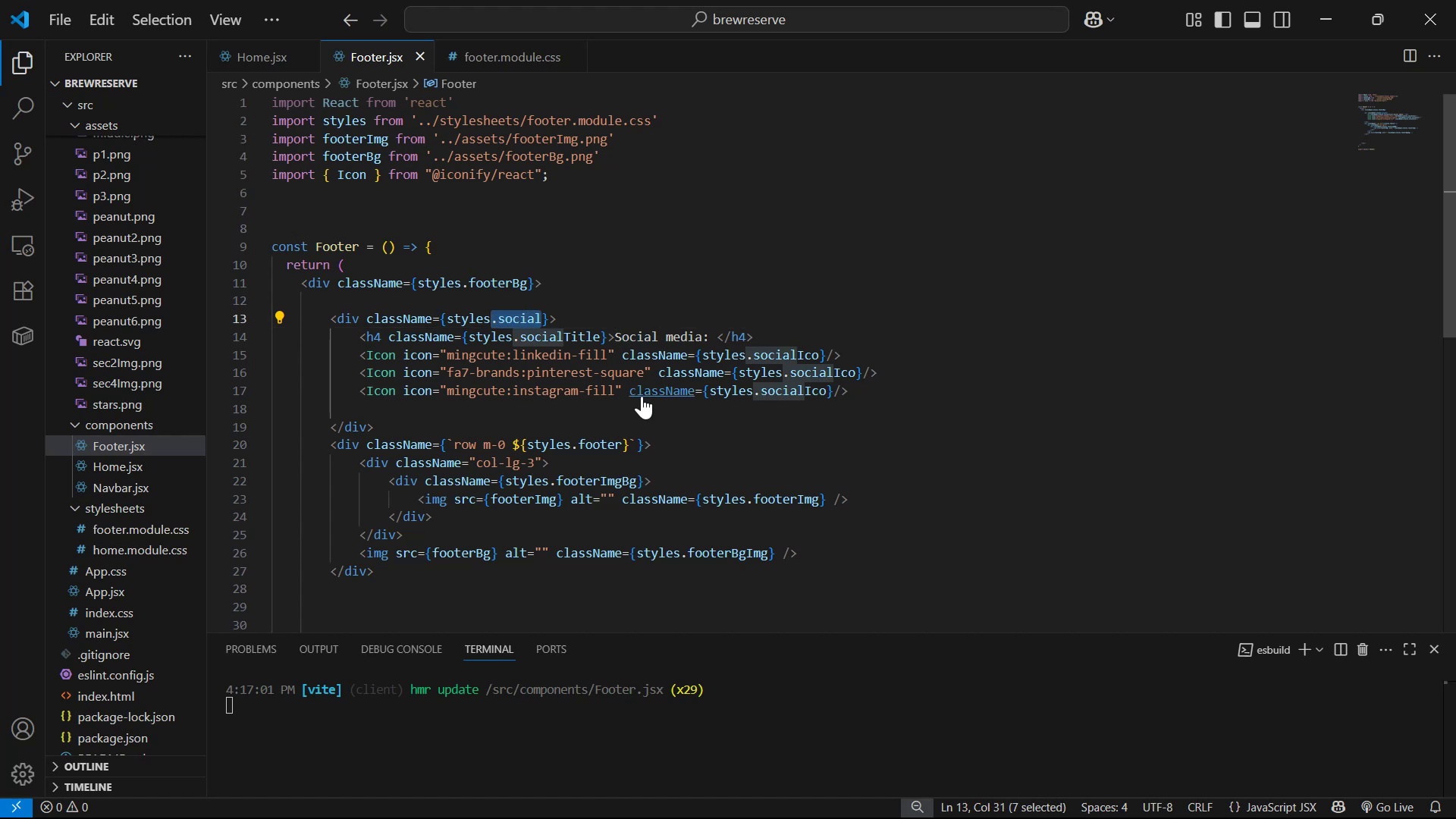 
key(Control+C)
 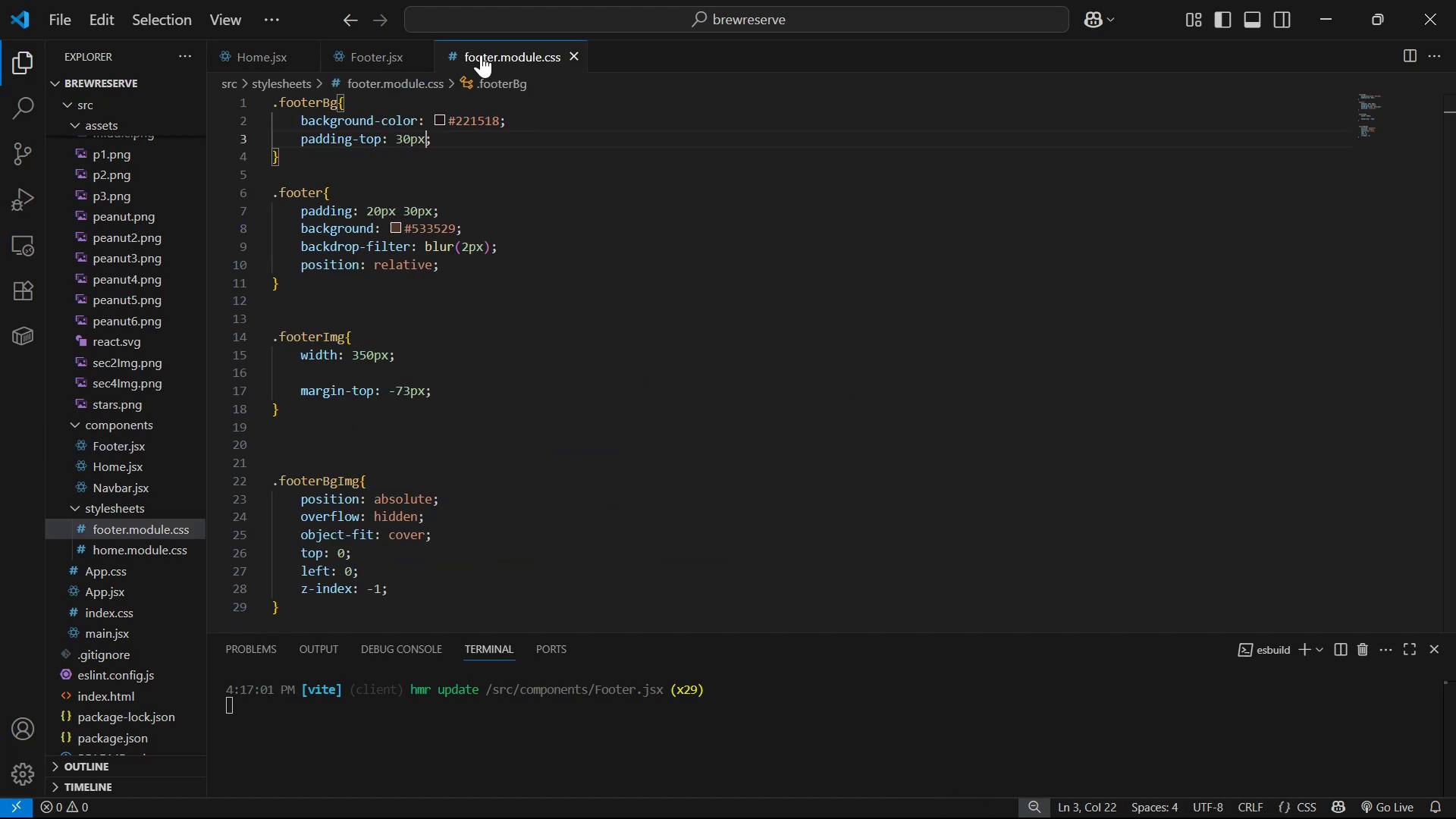 
scroll: coordinate [613, 334], scroll_direction: down, amount: 3.0
 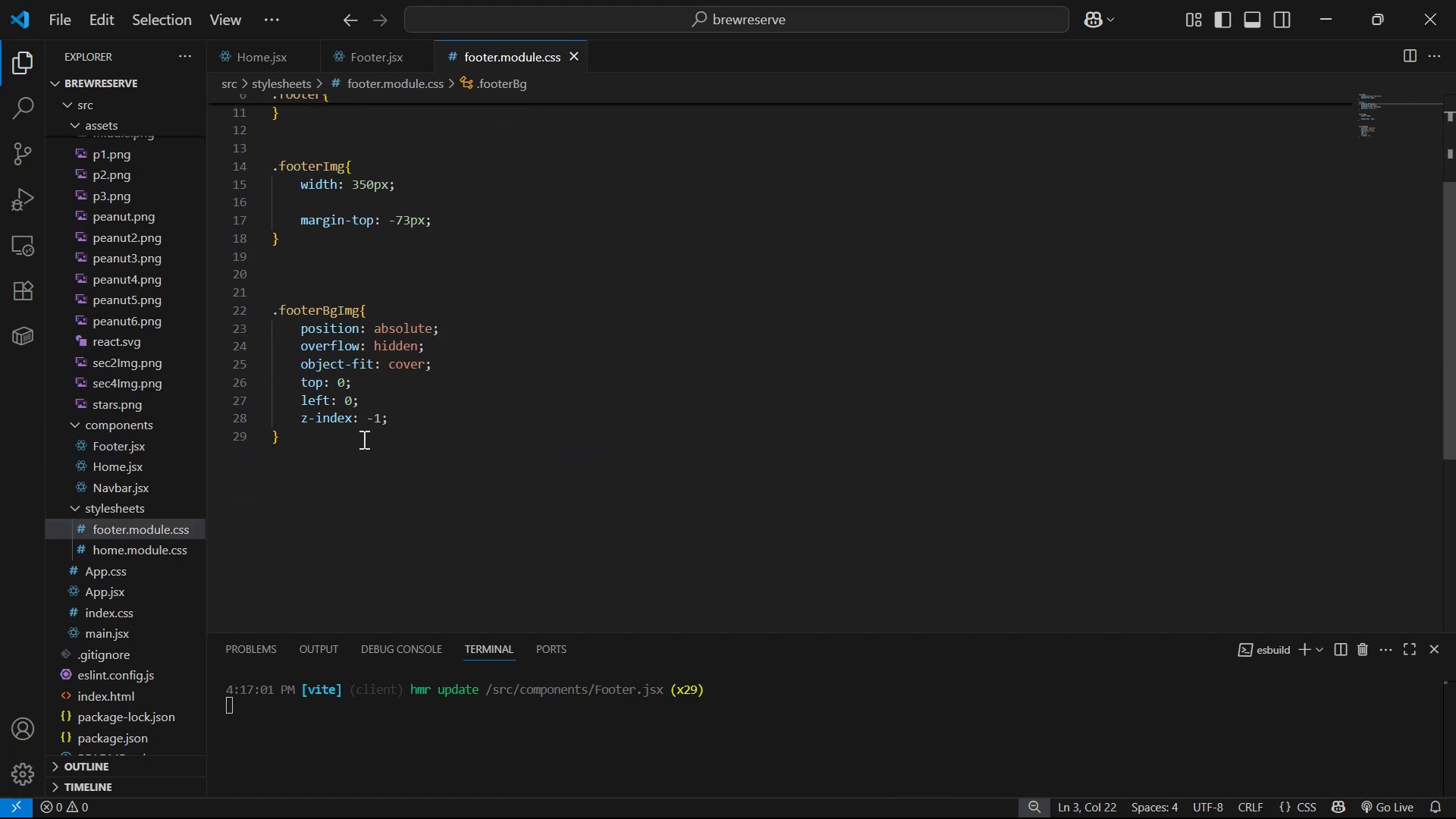 
left_click([359, 449])
 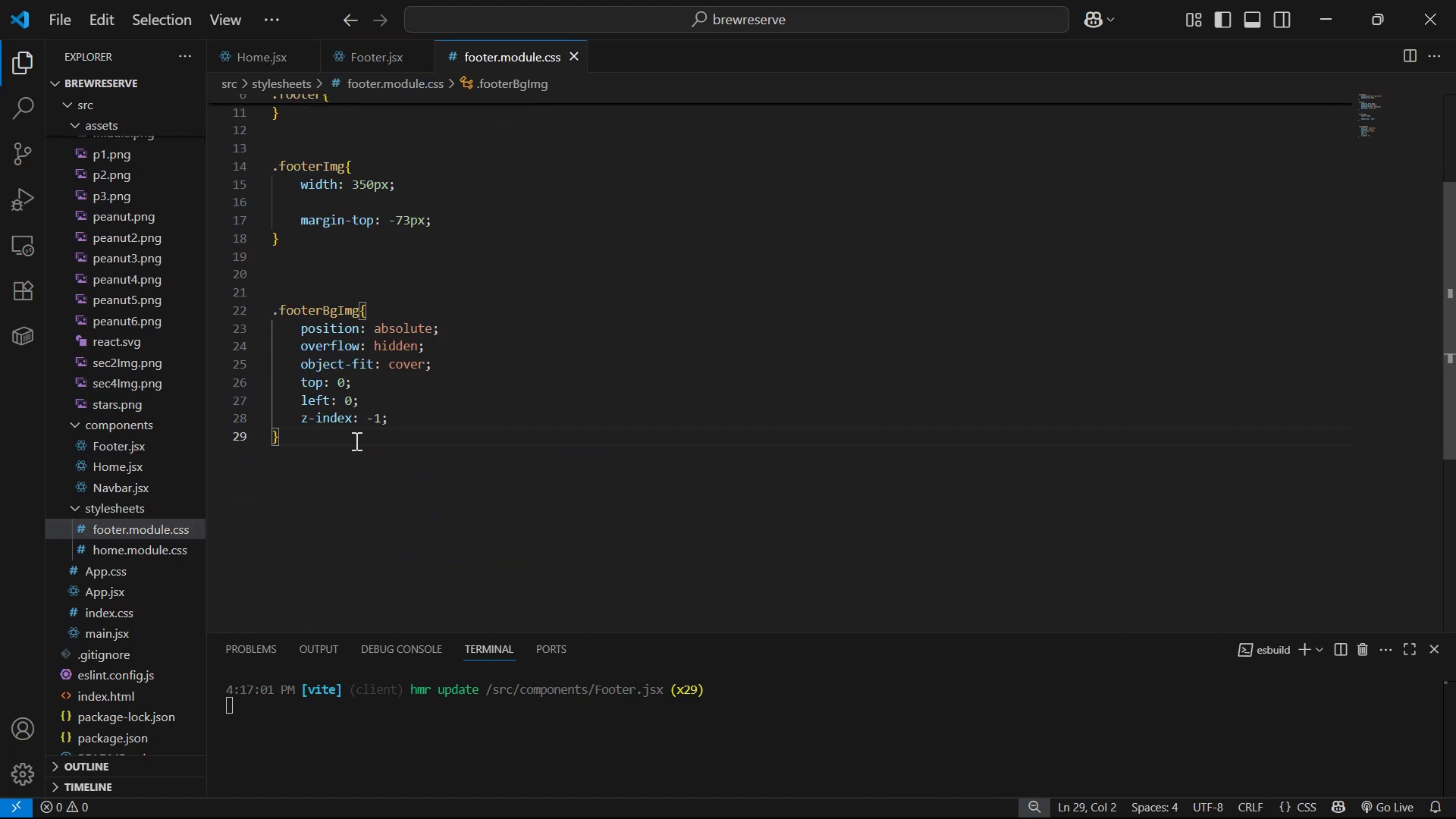 
key(Enter)
 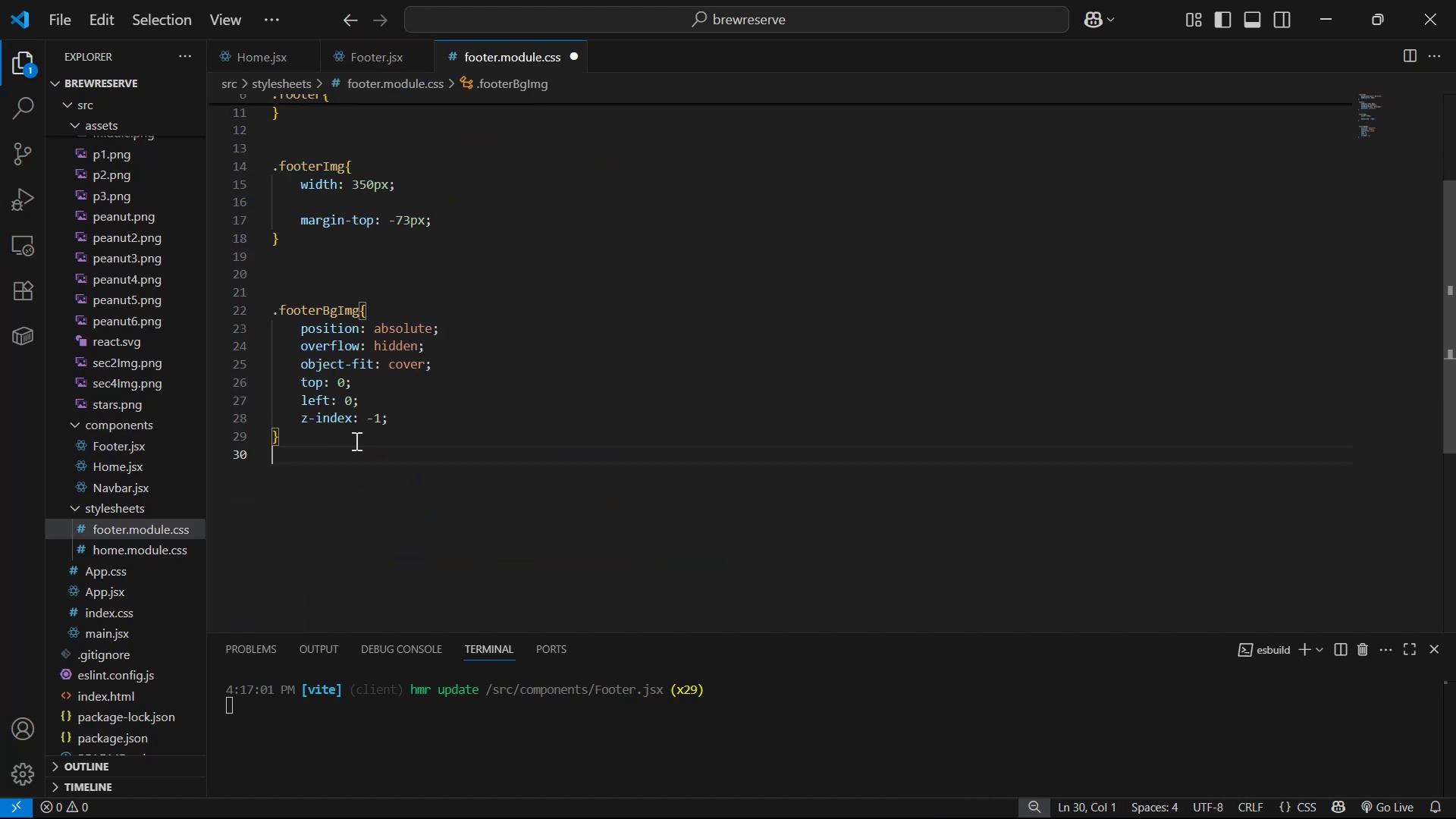 
key(Enter)
 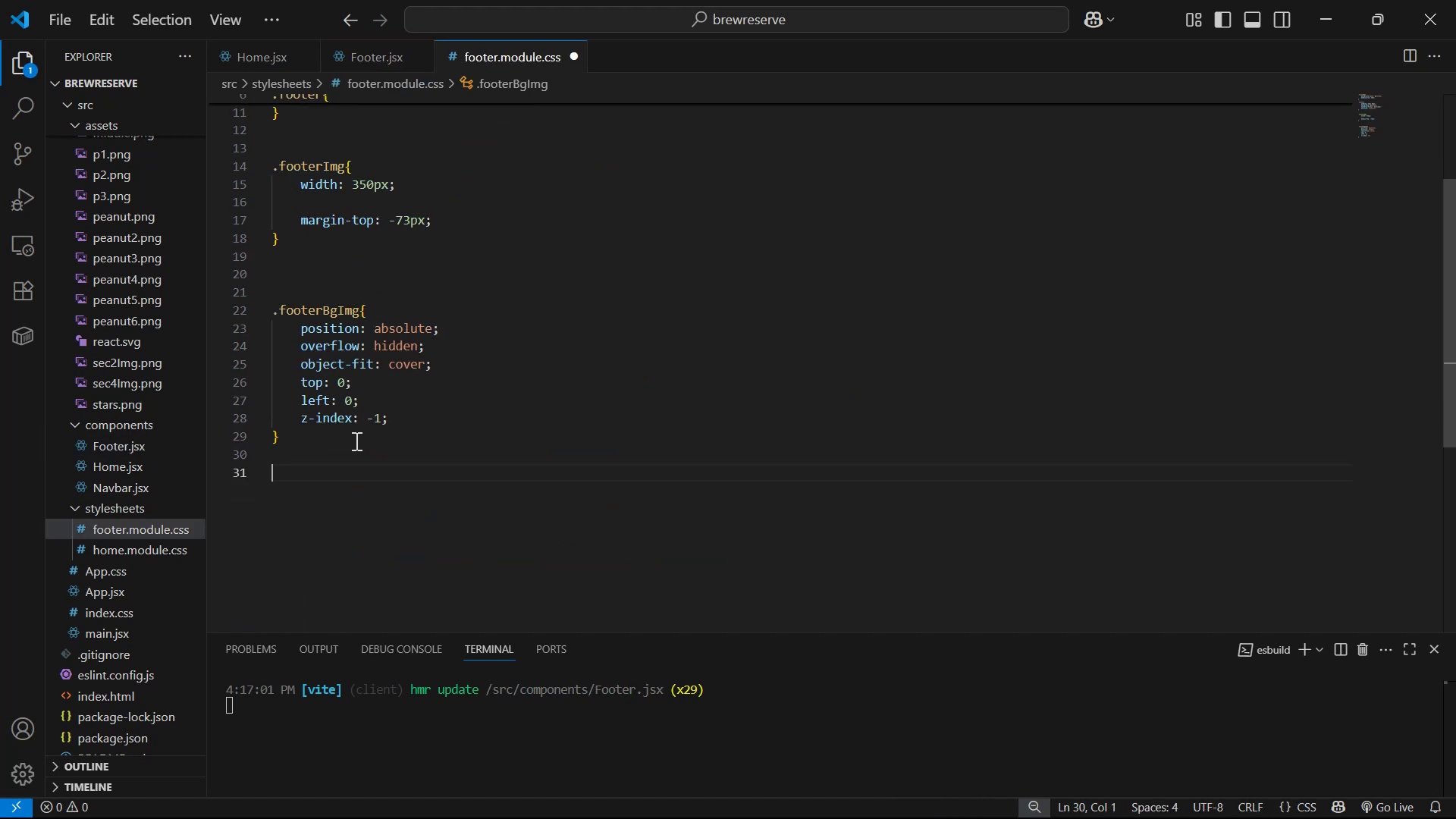 
key(Control+Enter)
 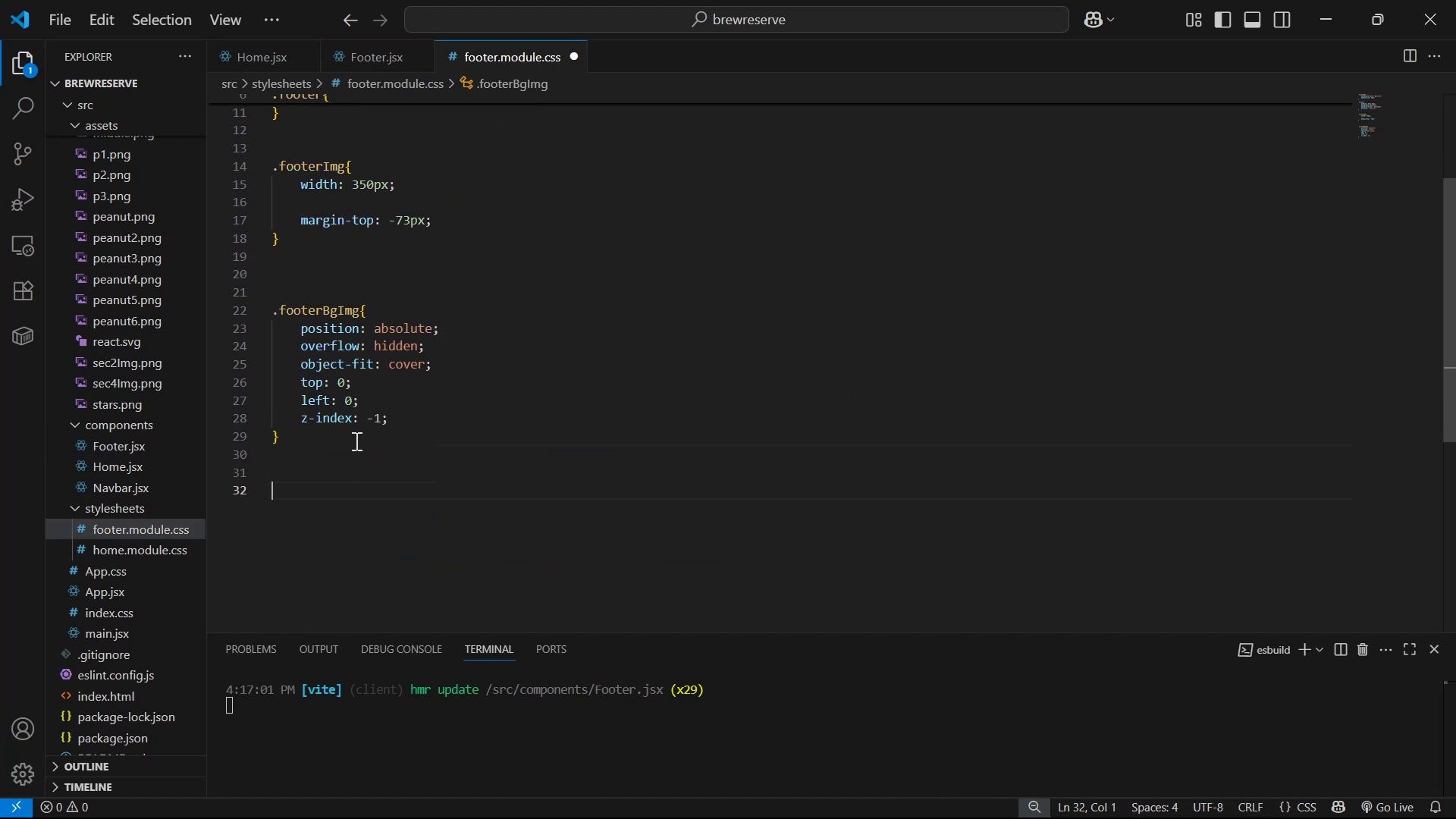 
key(Control+V)
 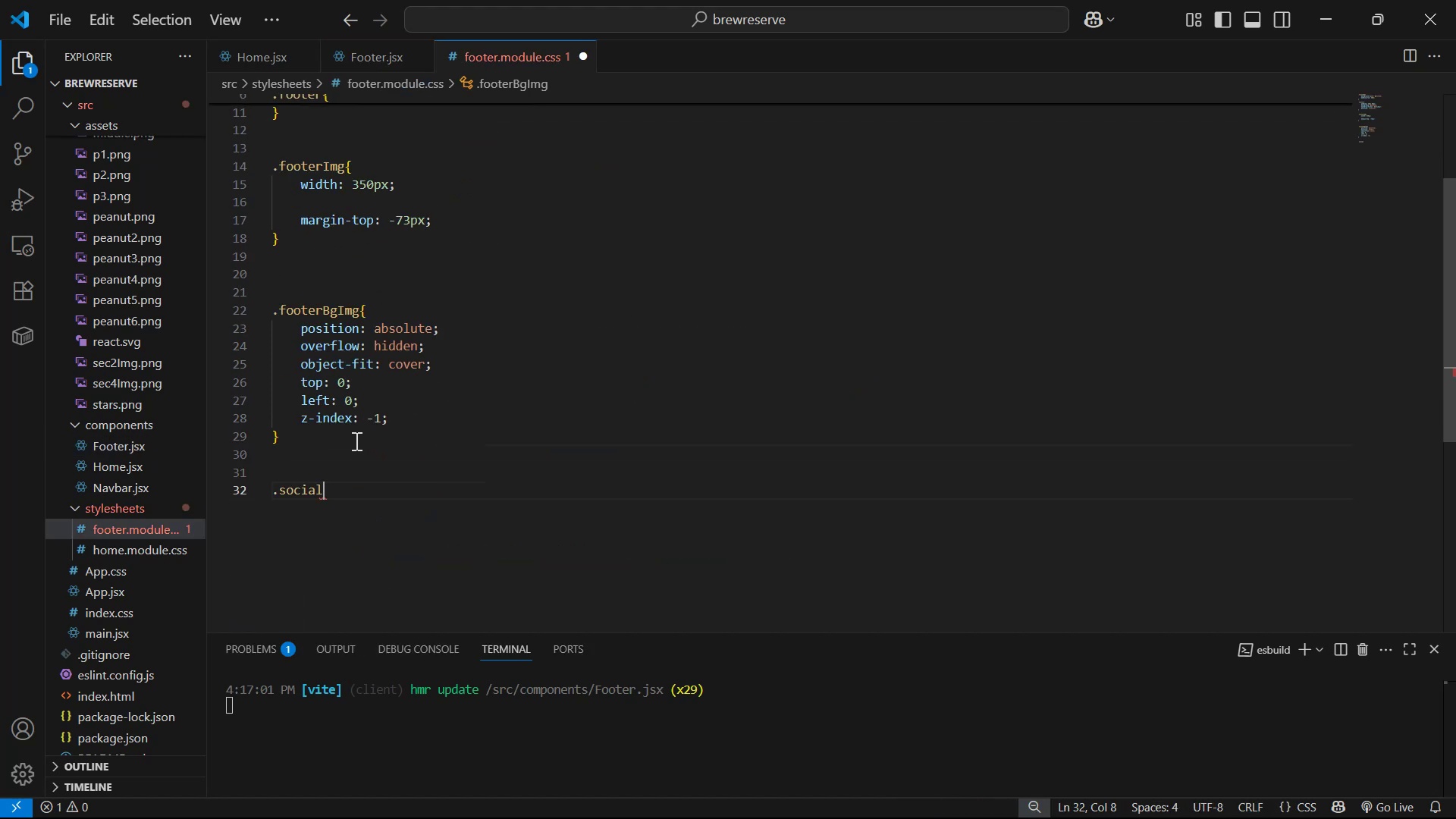 
key(Shift+BracketLeft)
 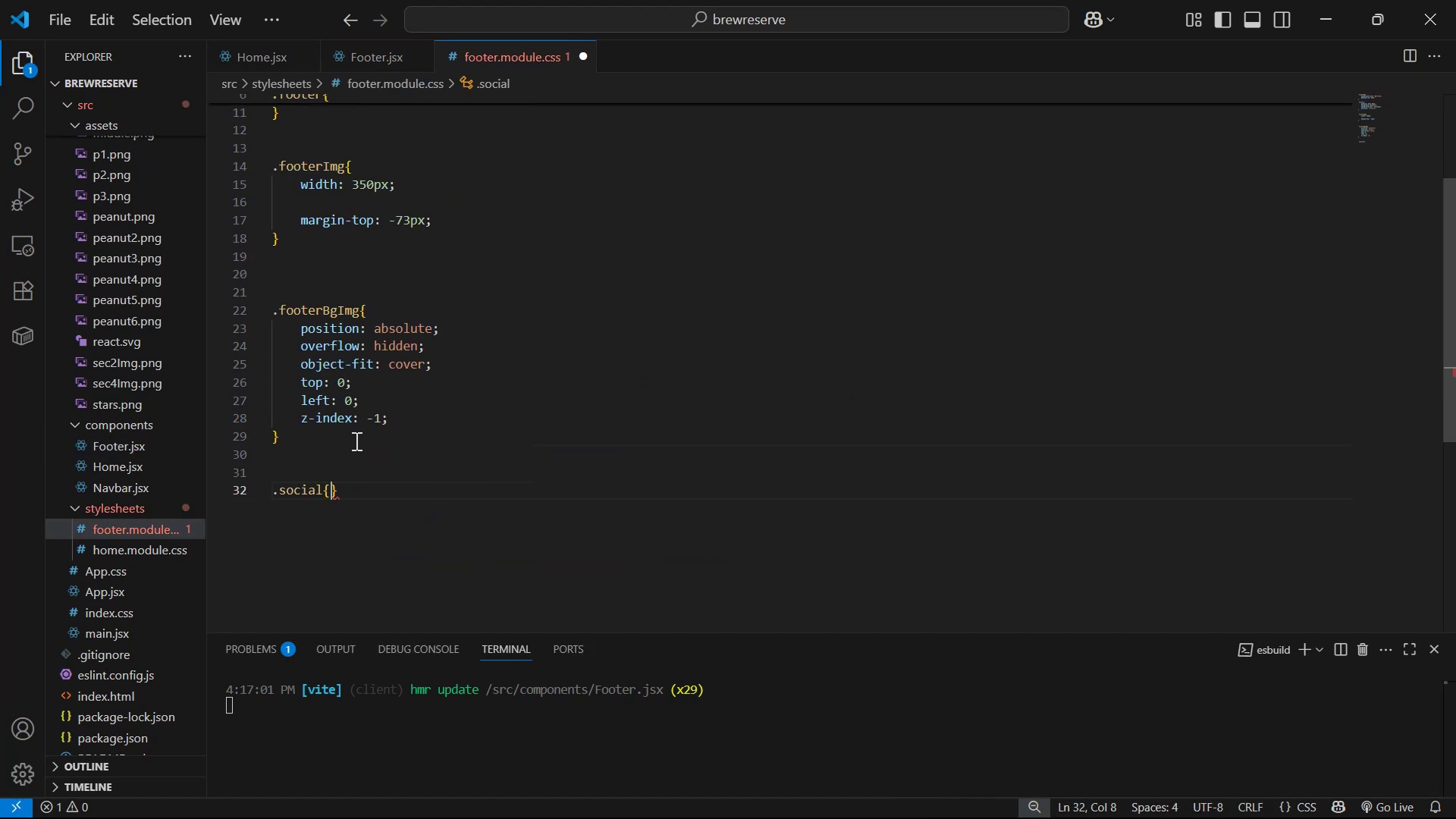 
key(Enter)
 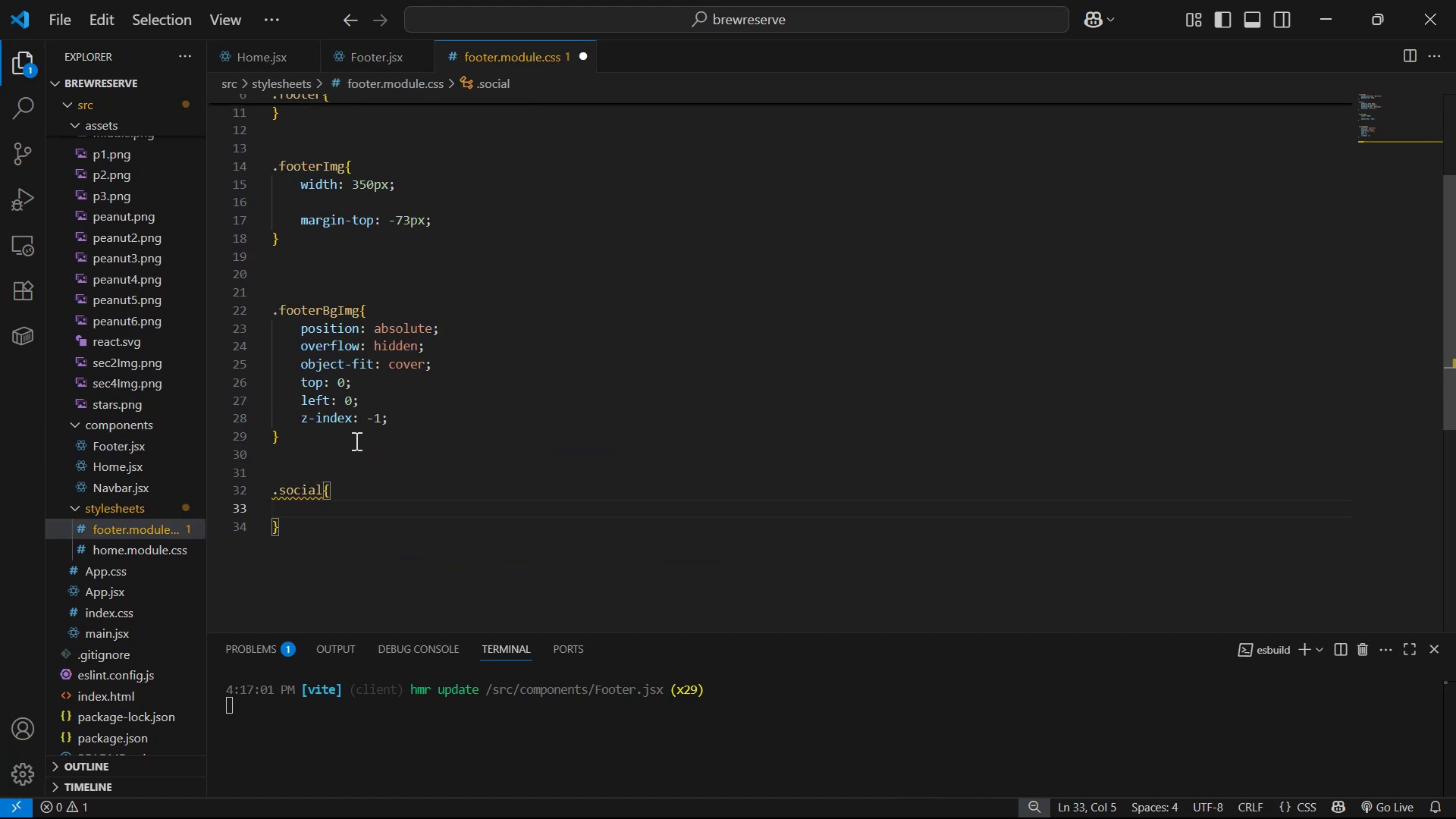 
type(wi)
 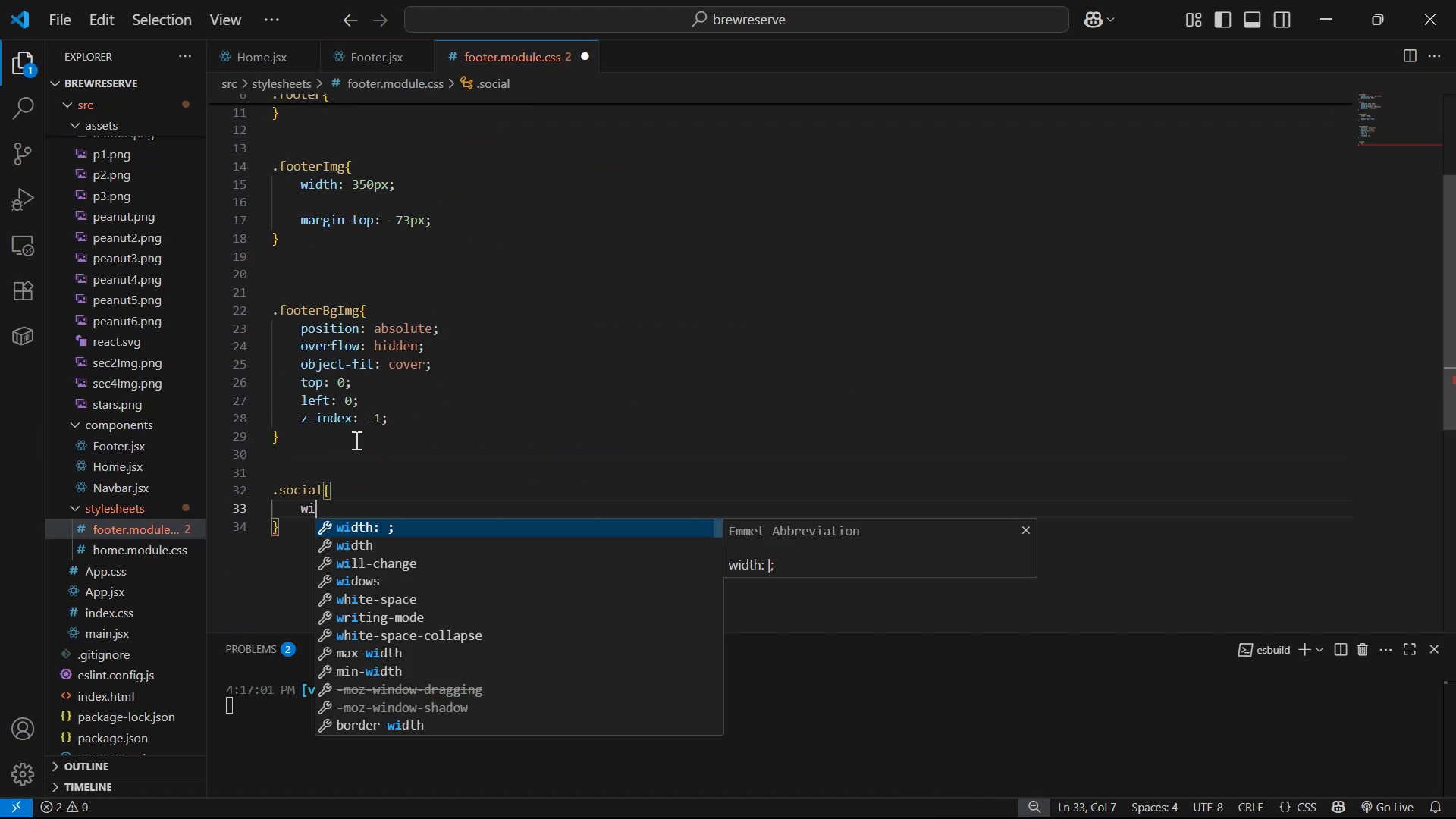 
key(Enter)
 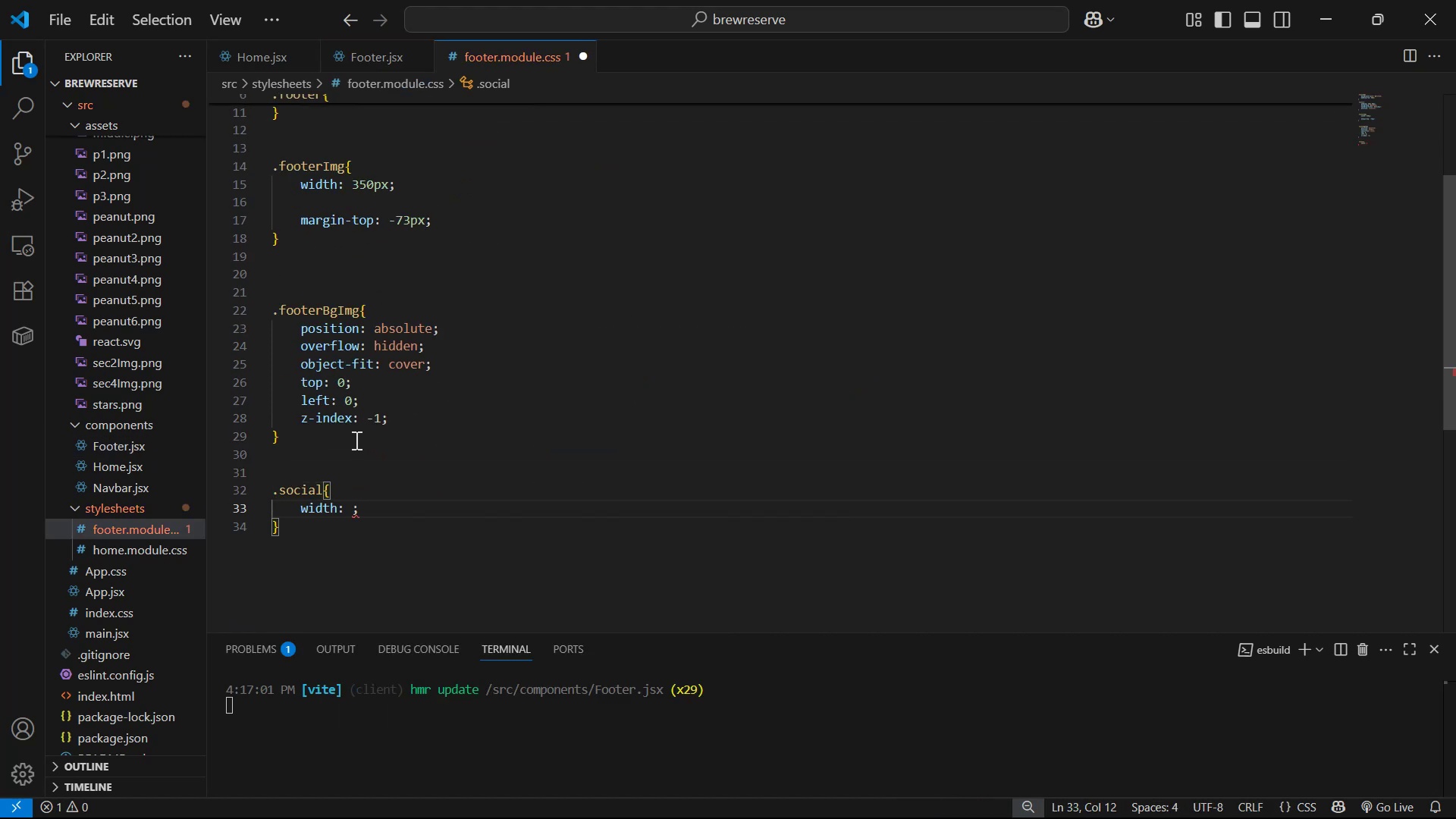 
type(100%)
 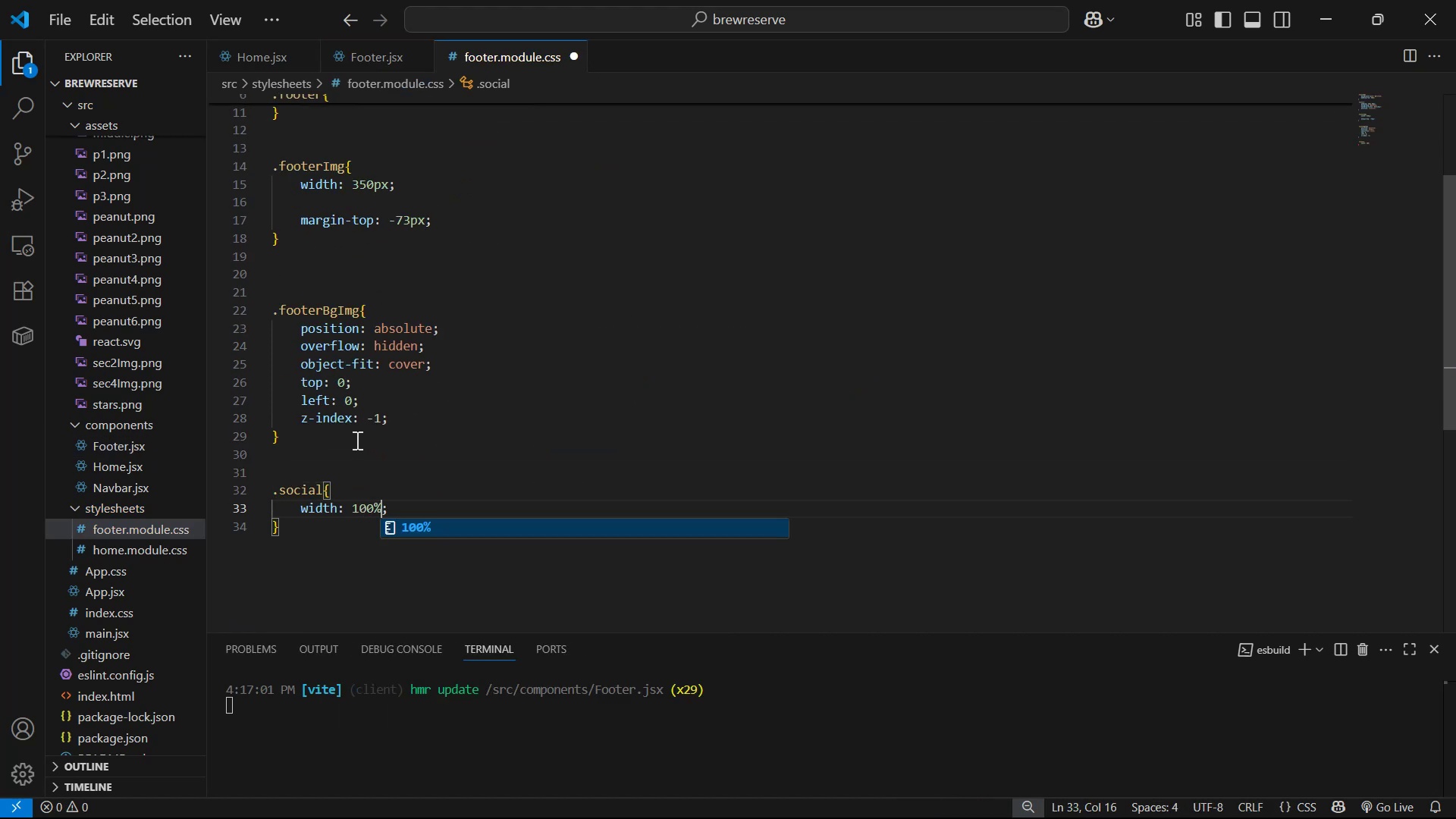 
key(ArrowRight)
 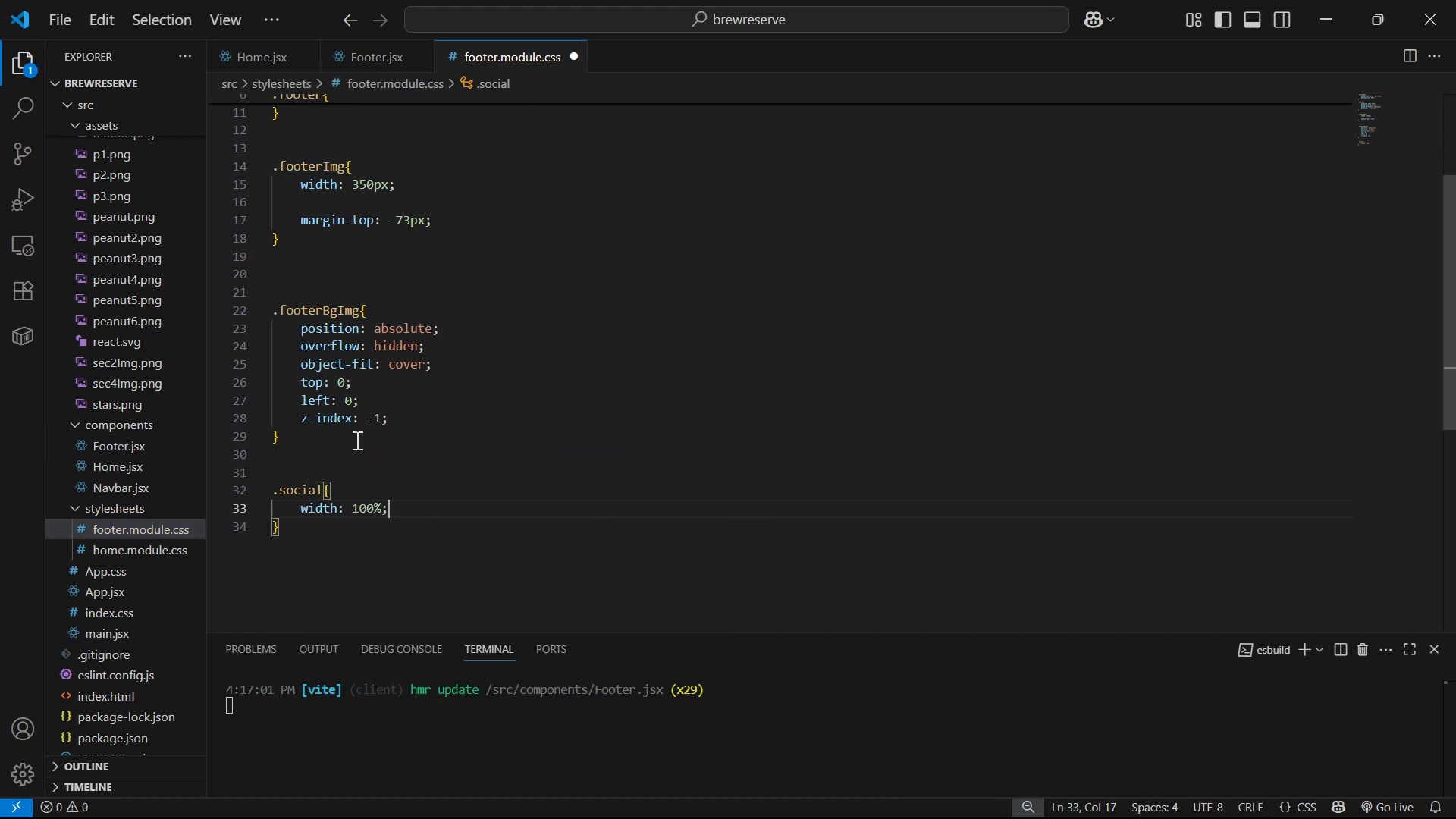 
key(Enter)
 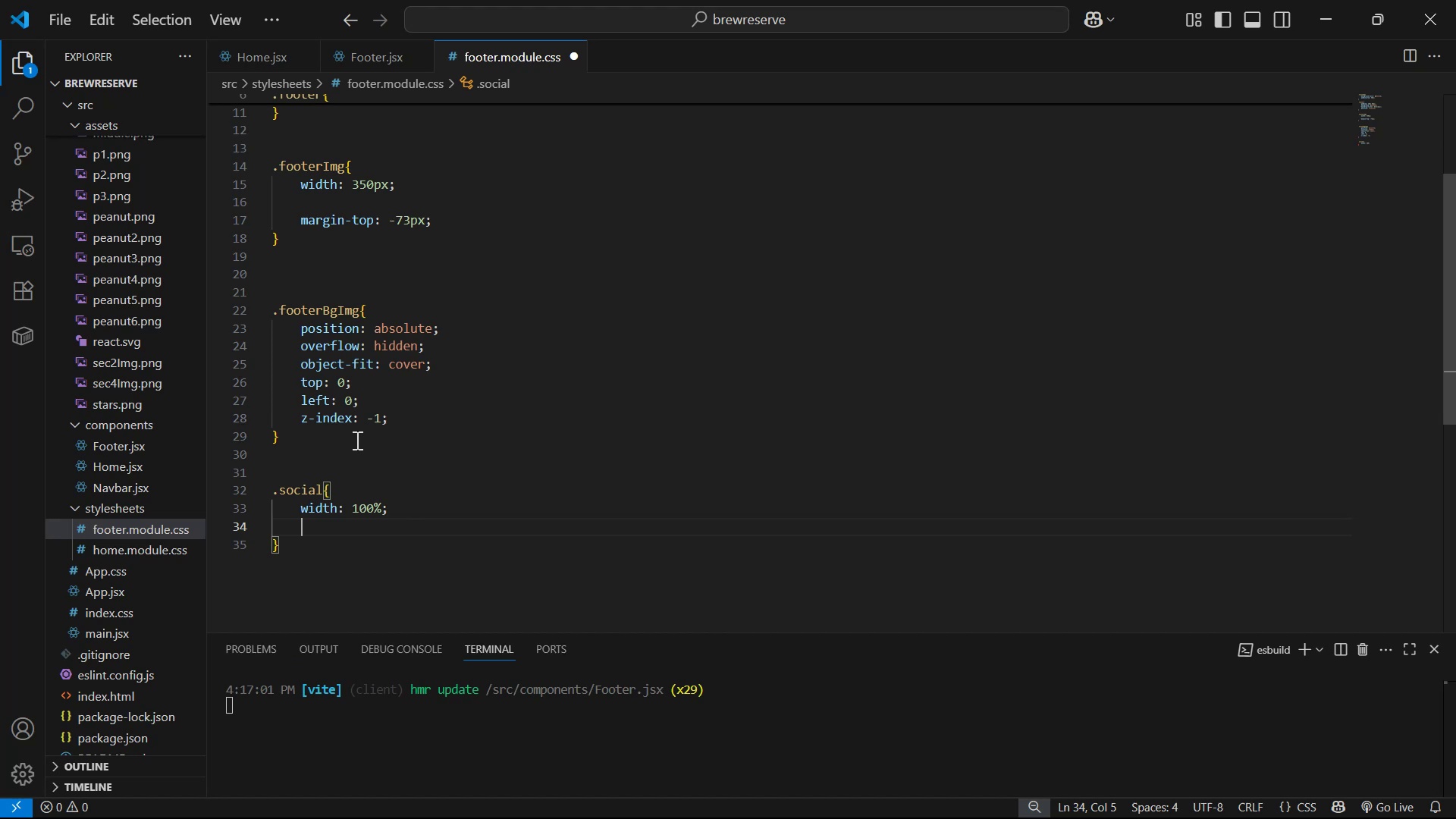 
type(f)
key(Backspace)
type(dis)
 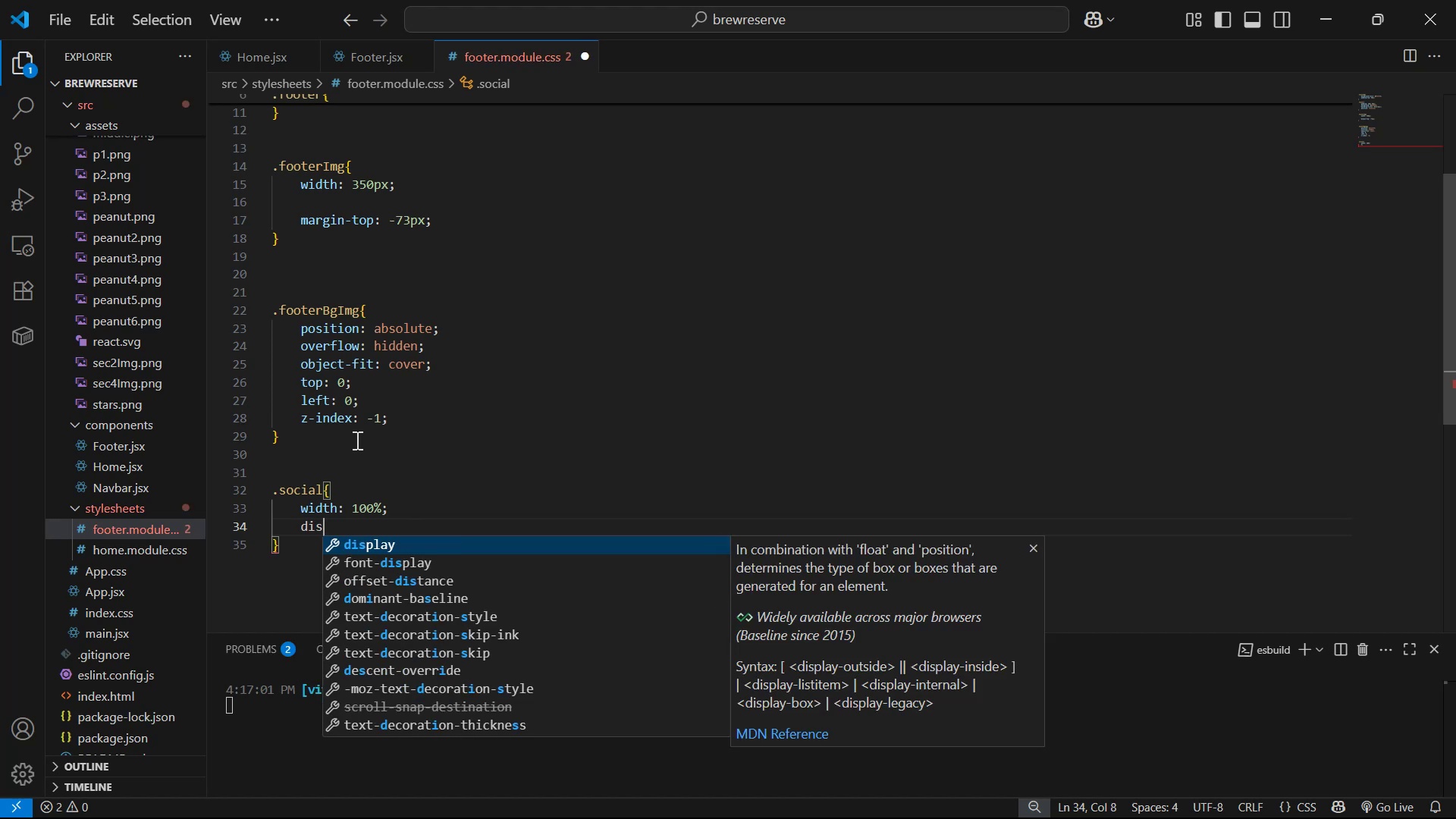 
key(Enter)
 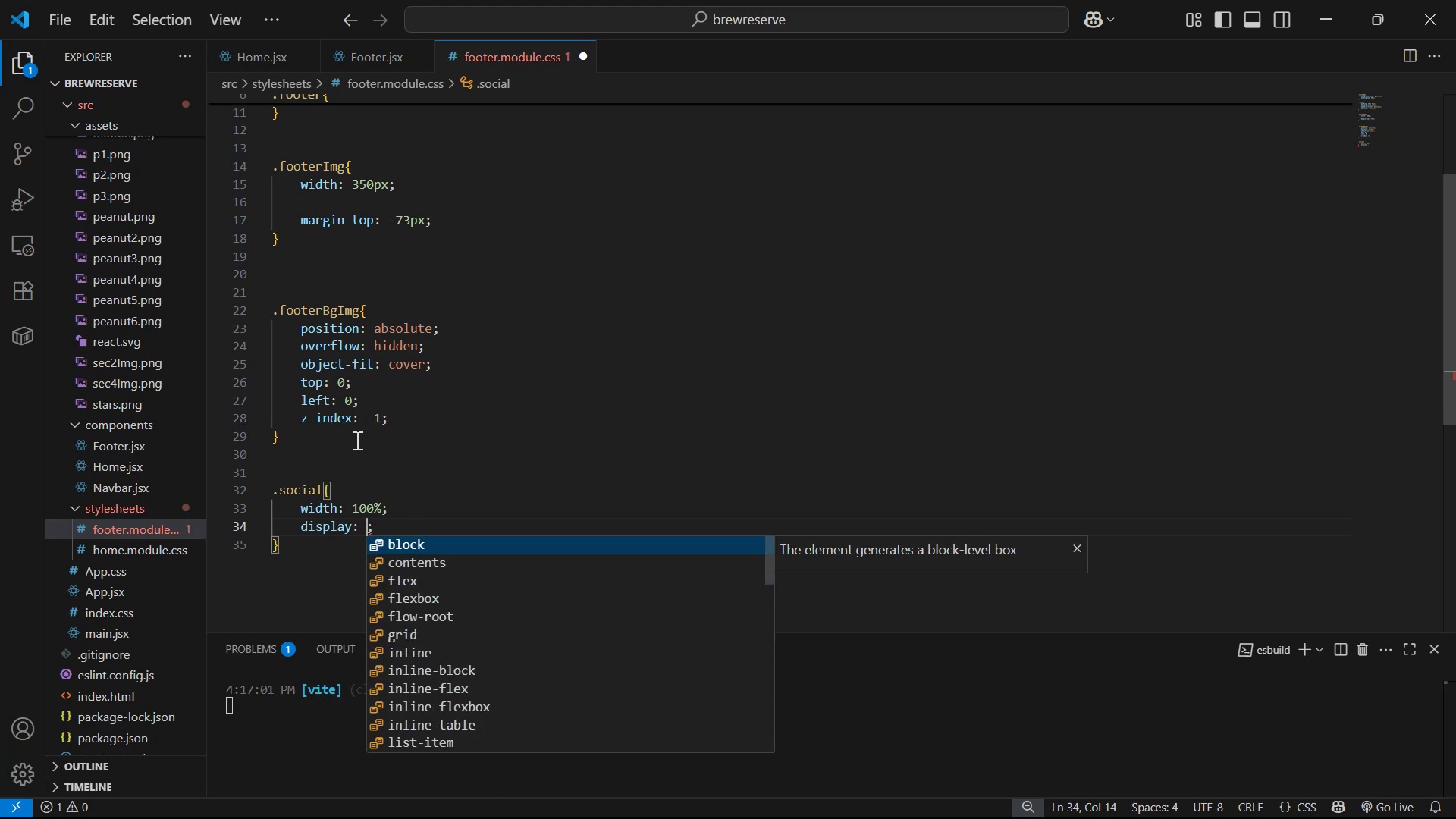 
key(ArrowDown)
 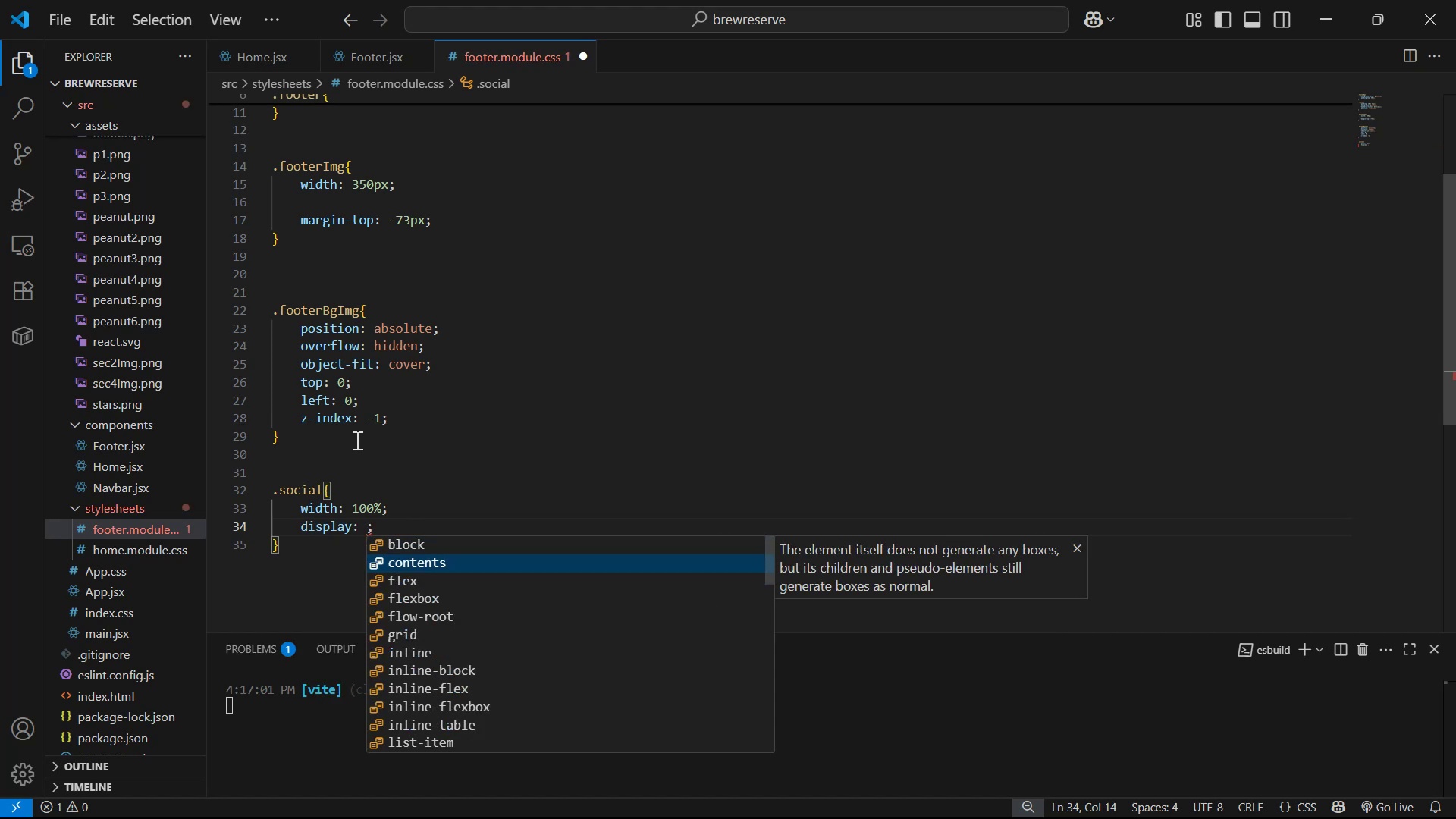 
key(ArrowDown)
 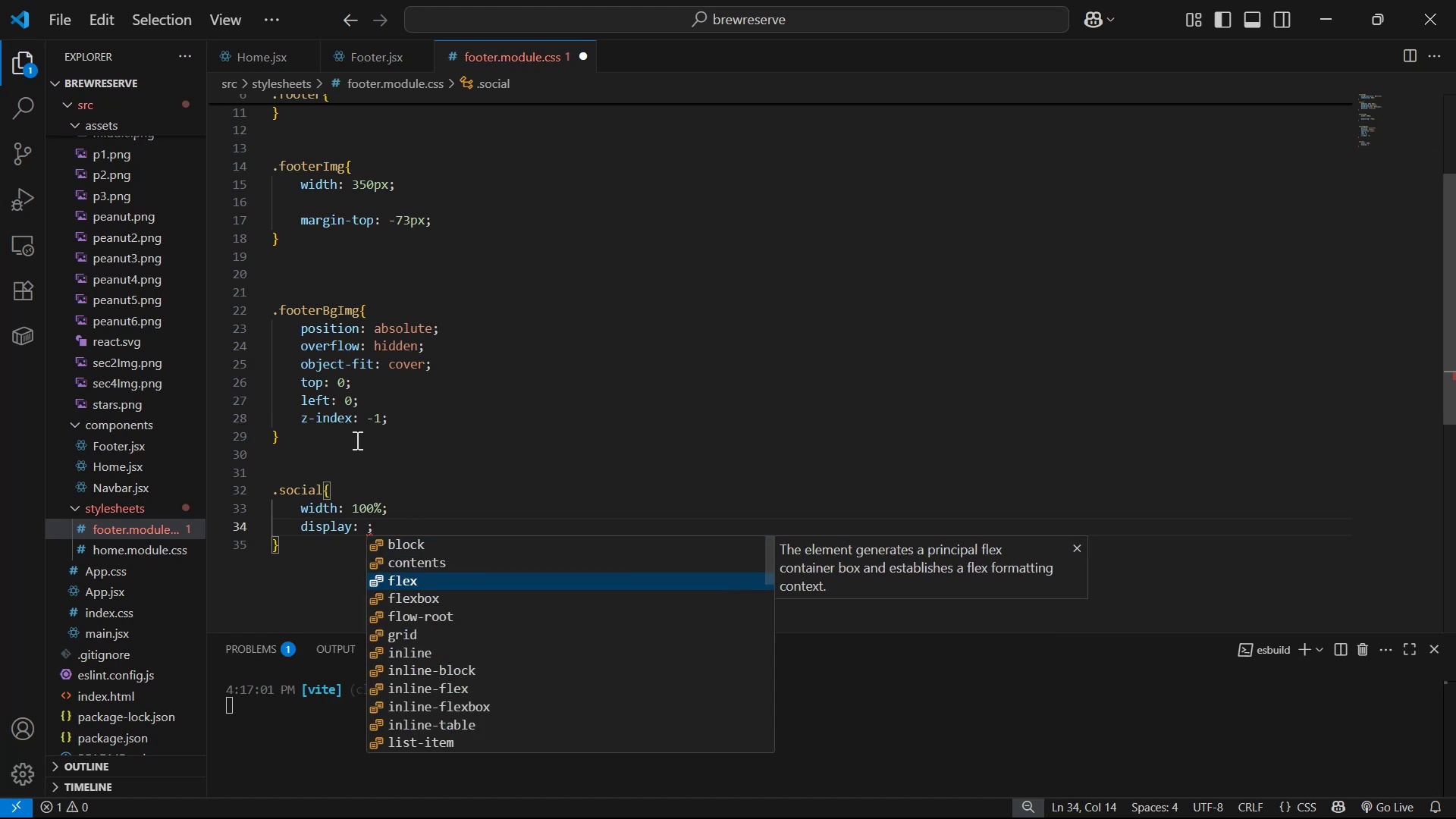 
key(Enter)
 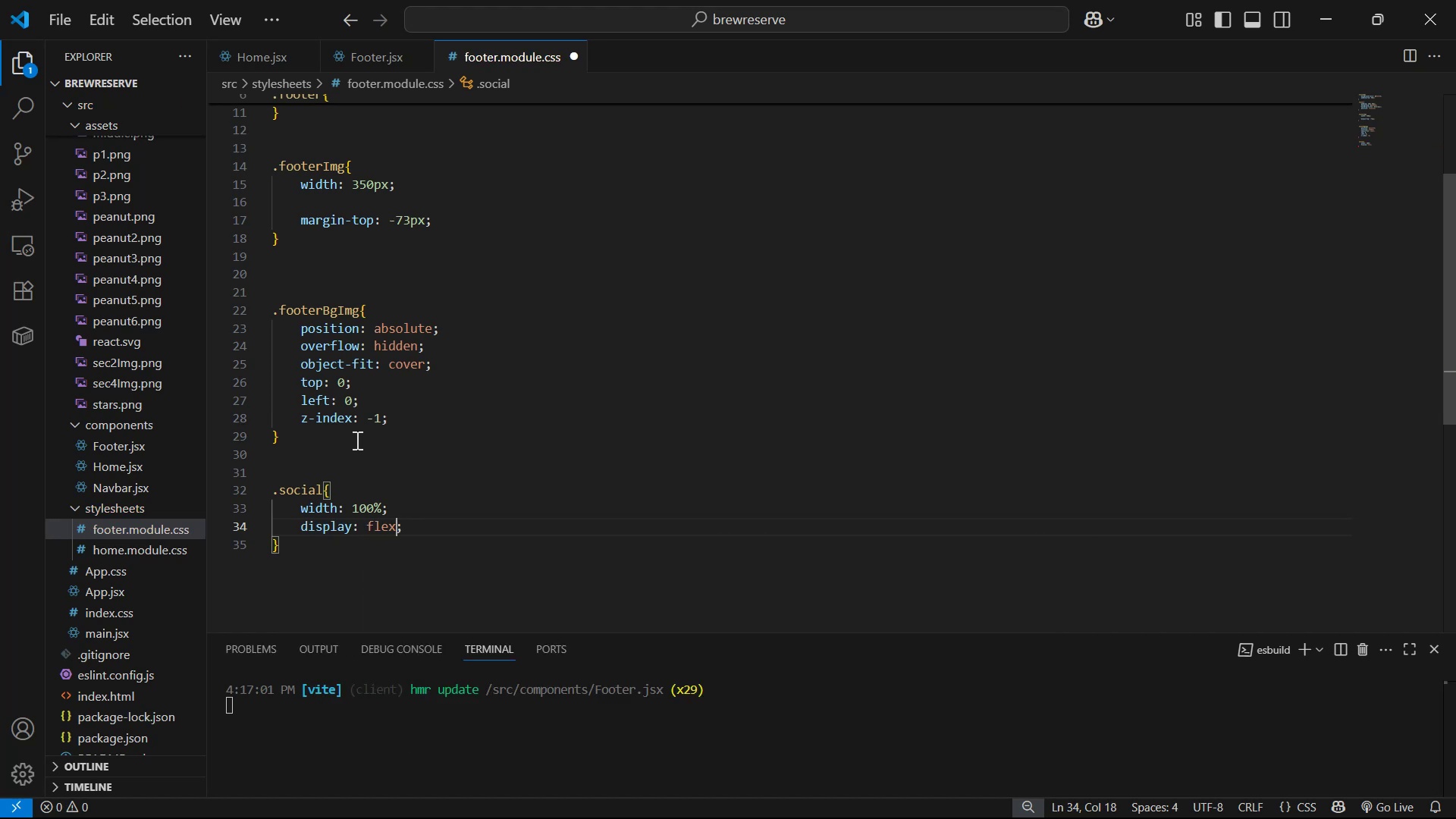 
key(ArrowRight)
 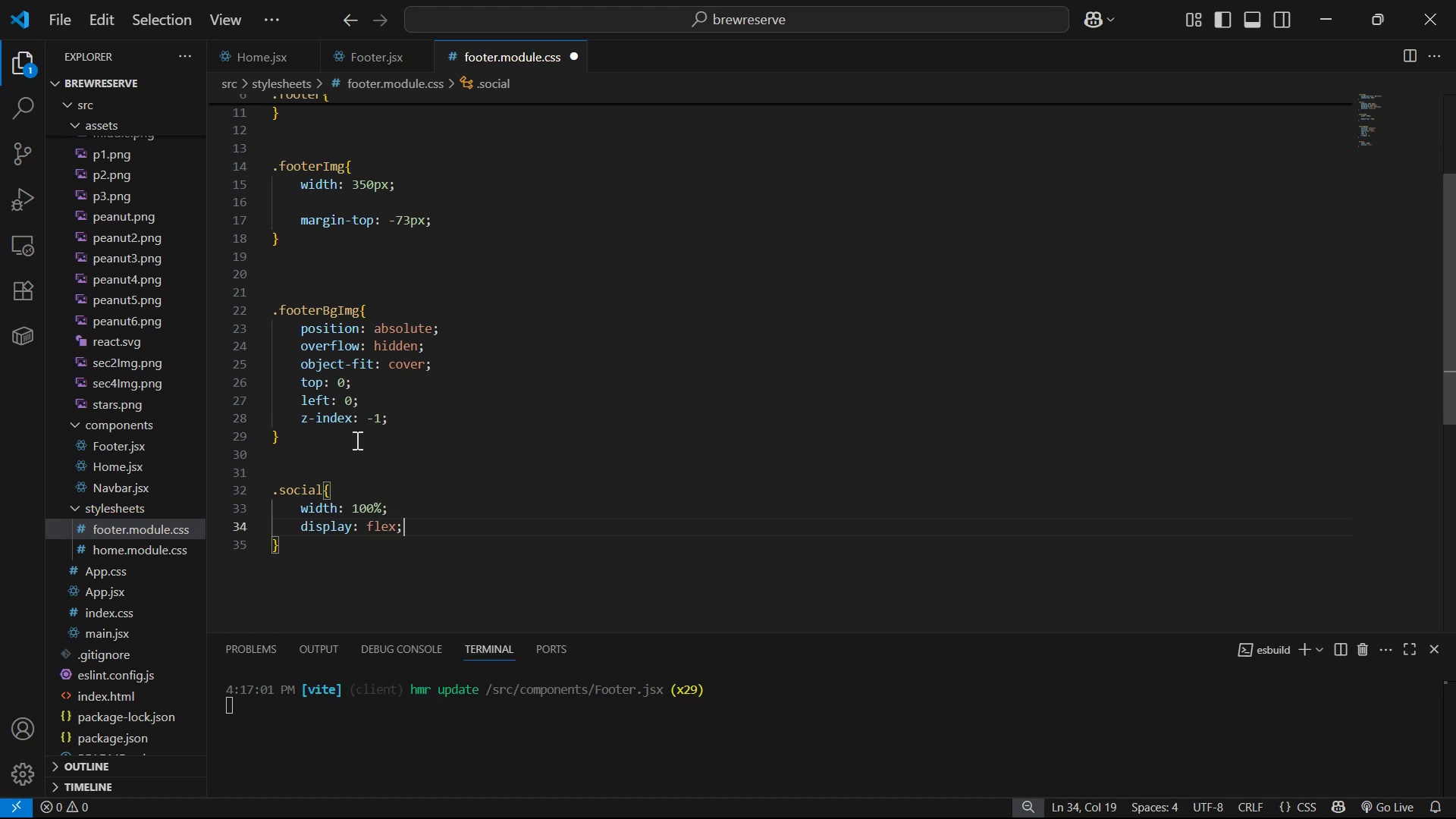 
key(Enter)
 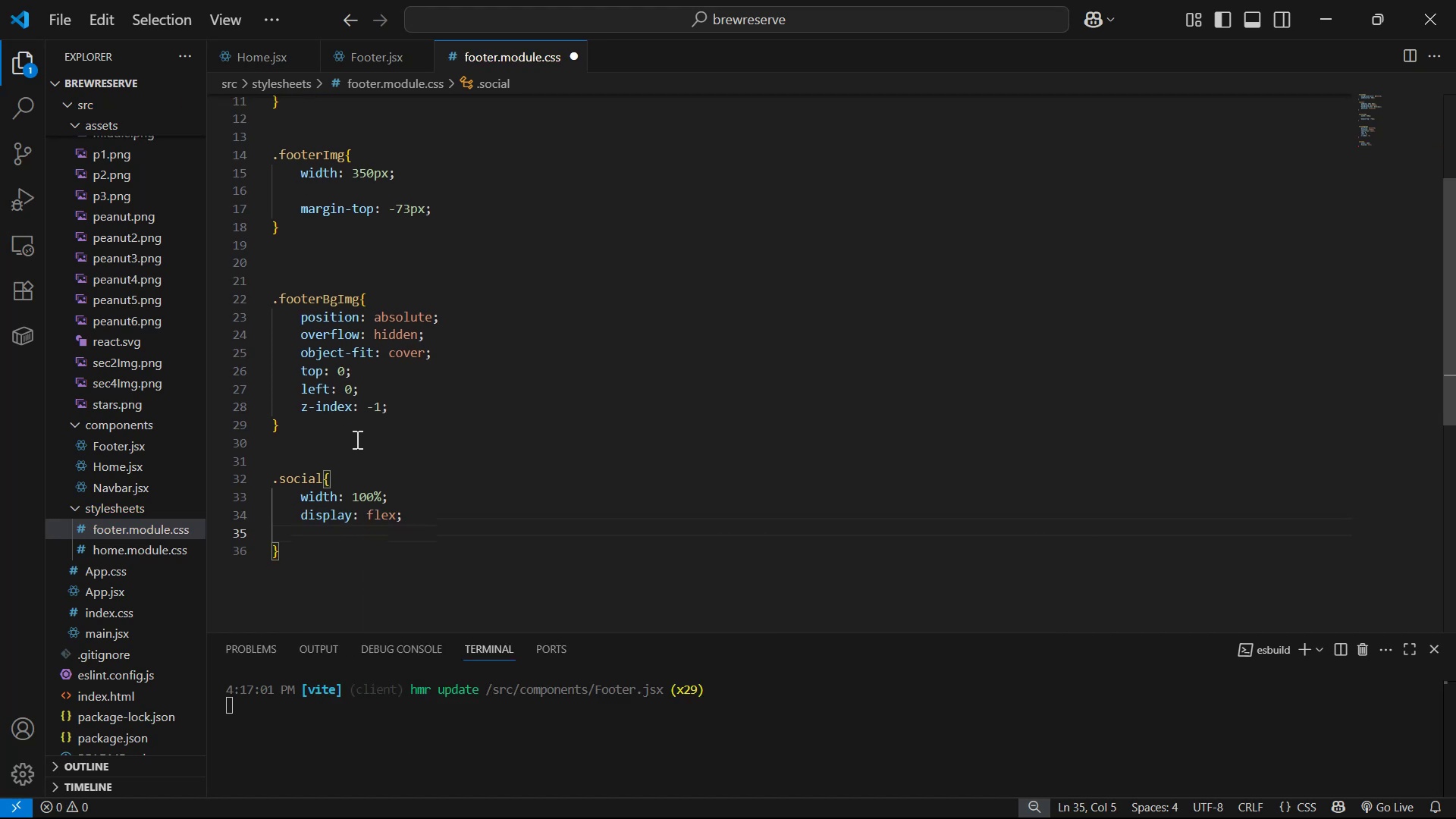 
type(jus)
 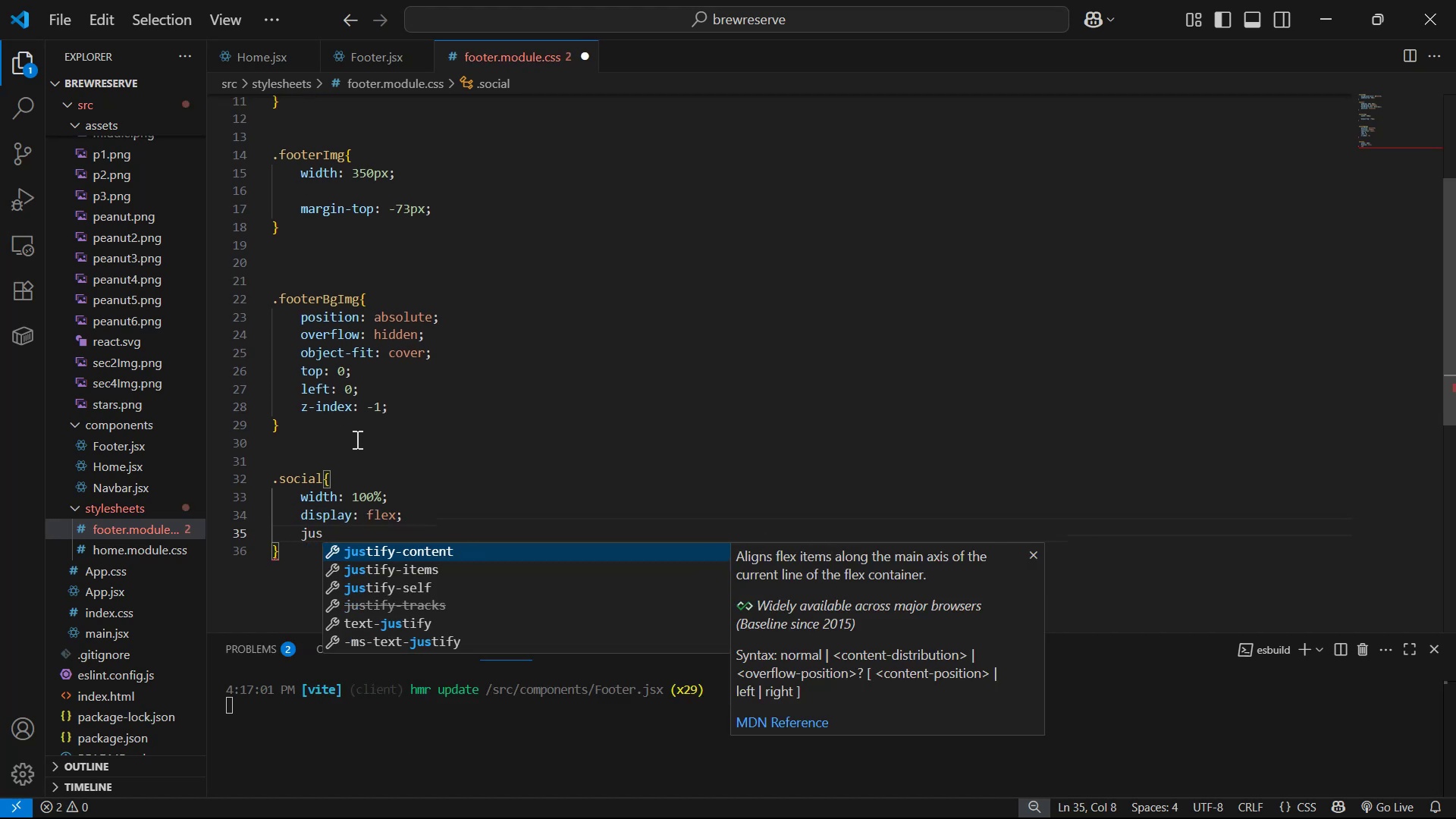 
key(ArrowDown)
 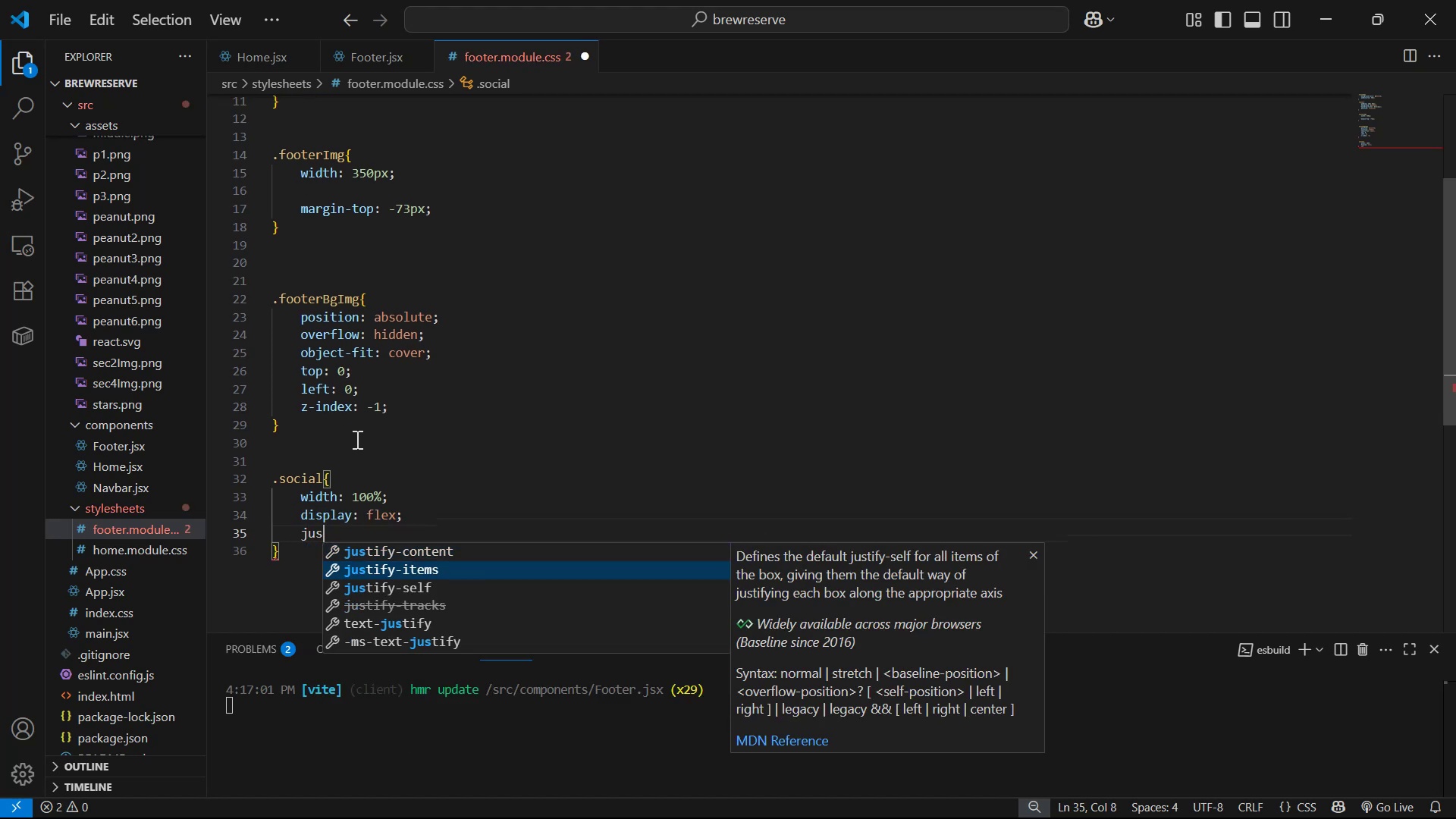 
key(ArrowUp)
 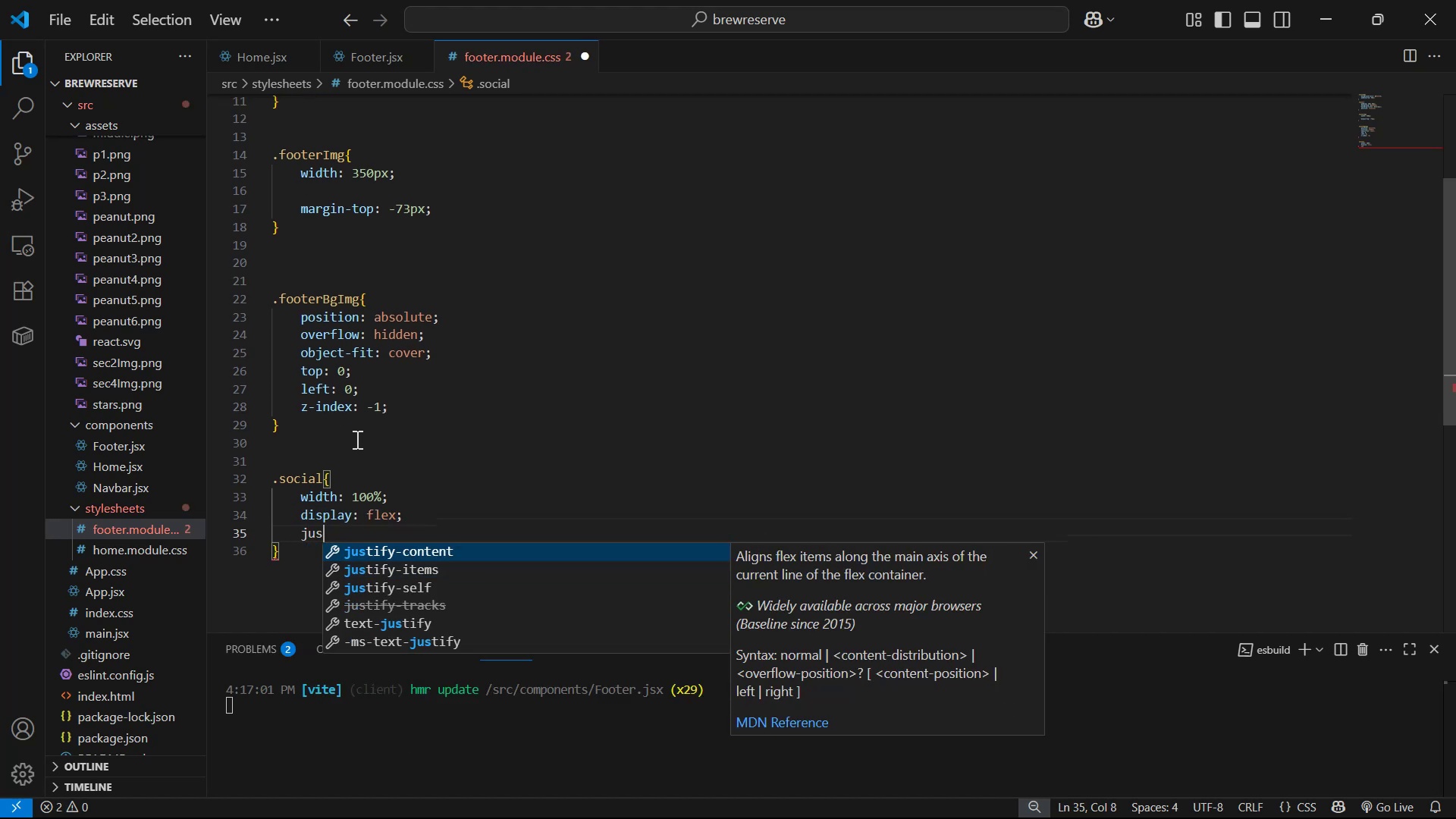 
key(Enter)
 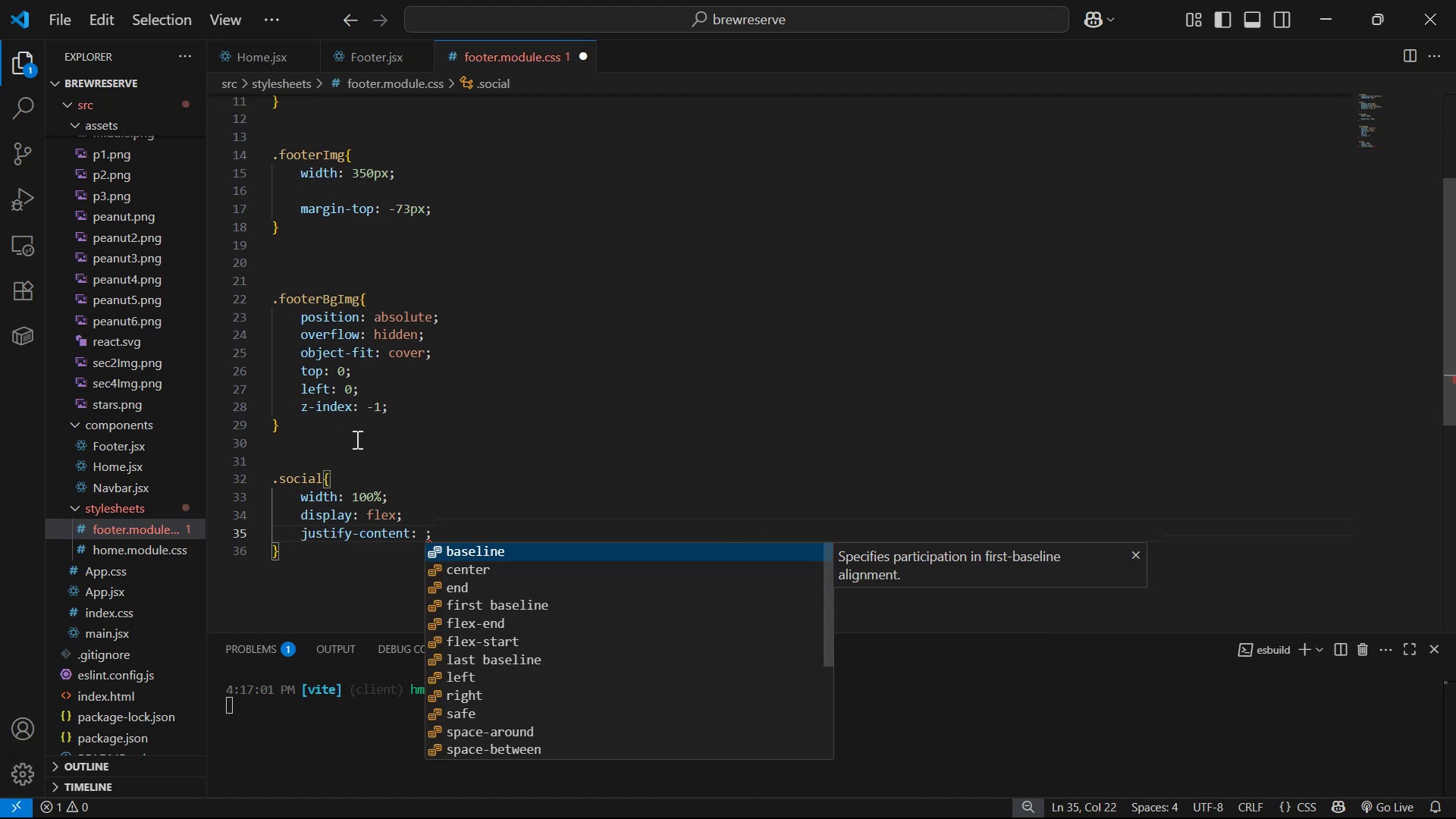 
key(ArrowDown)
 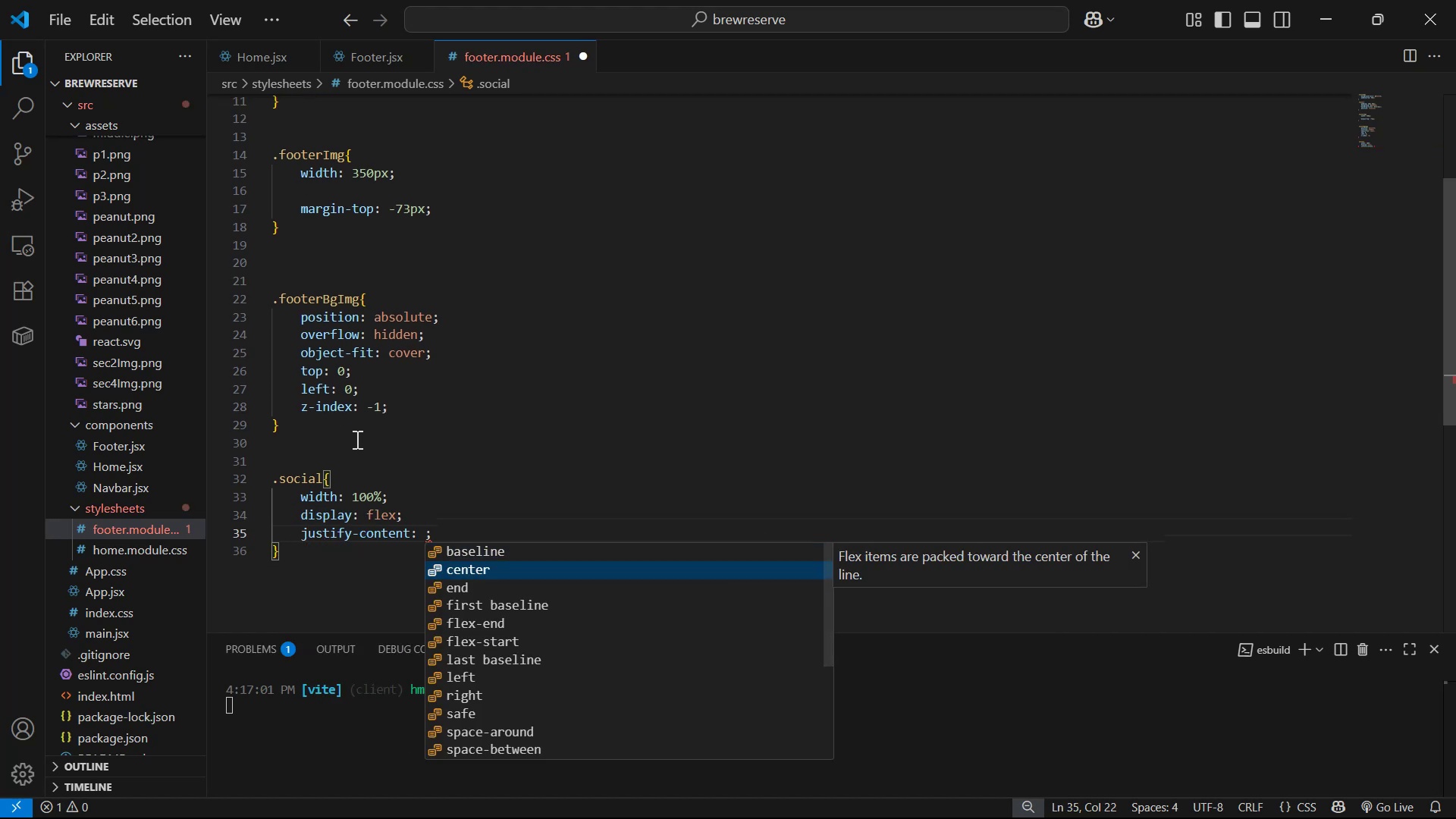 
key(ArrowDown)
 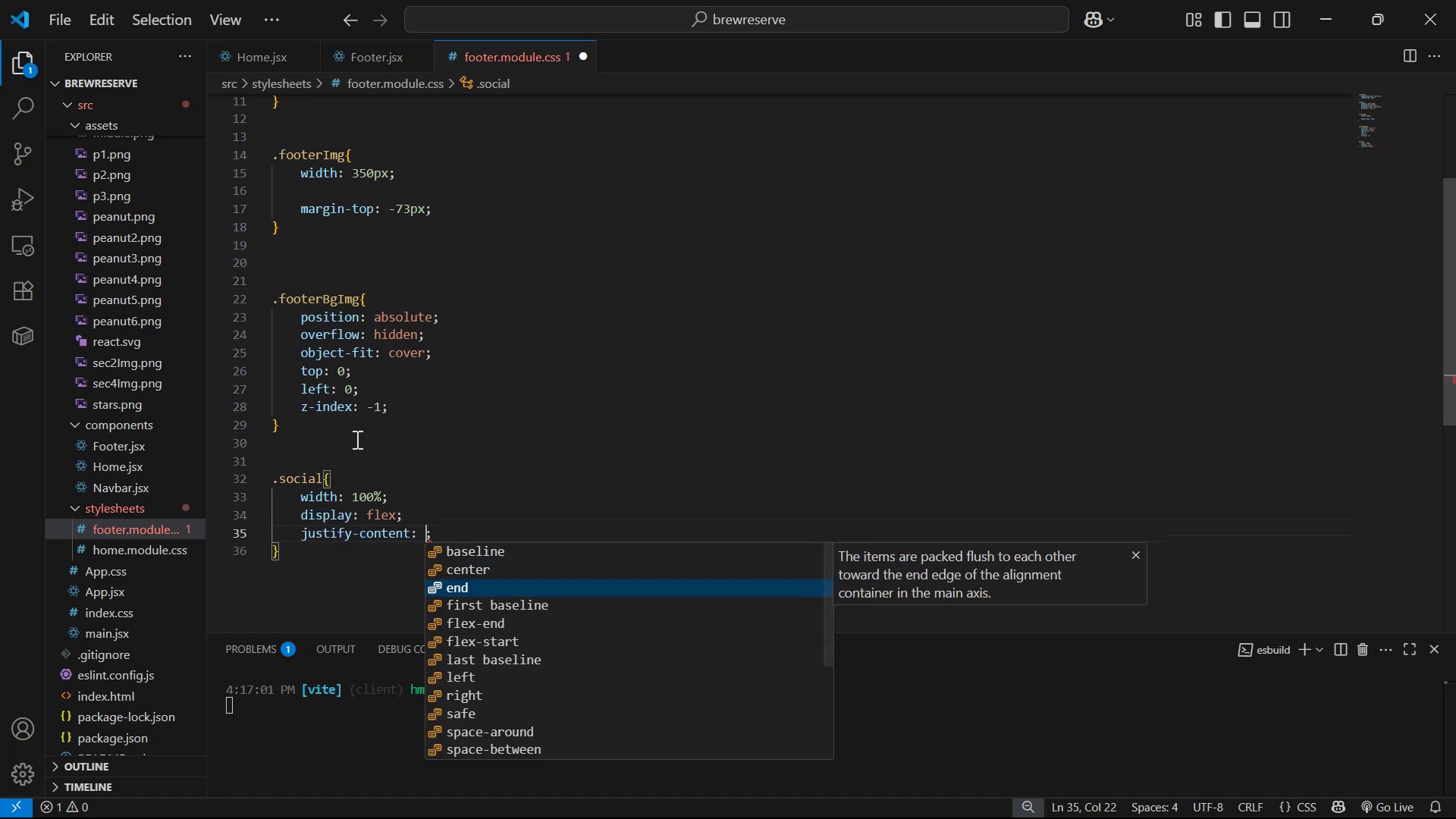 
key(Enter)
 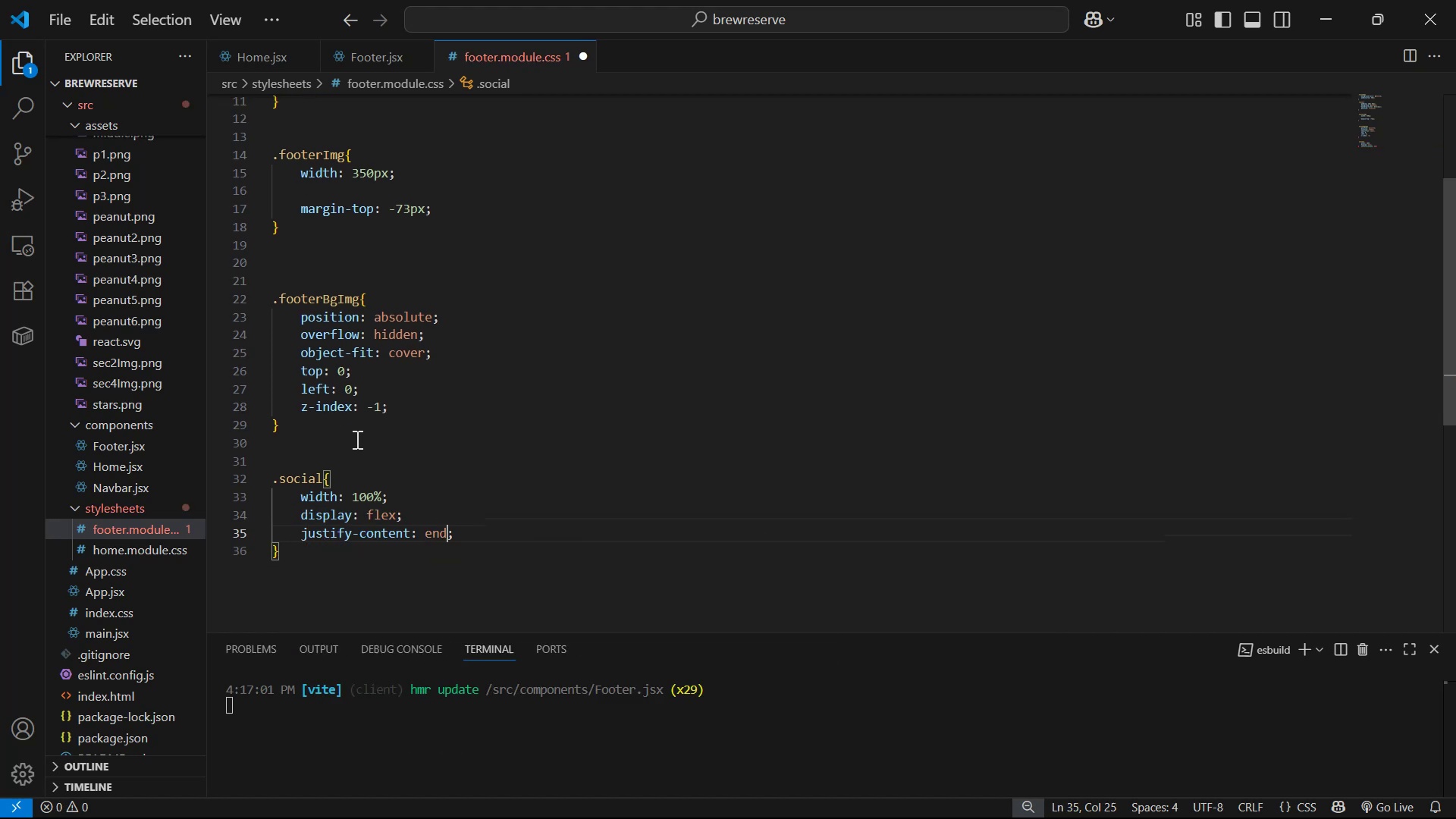 
key(ArrowRight)
 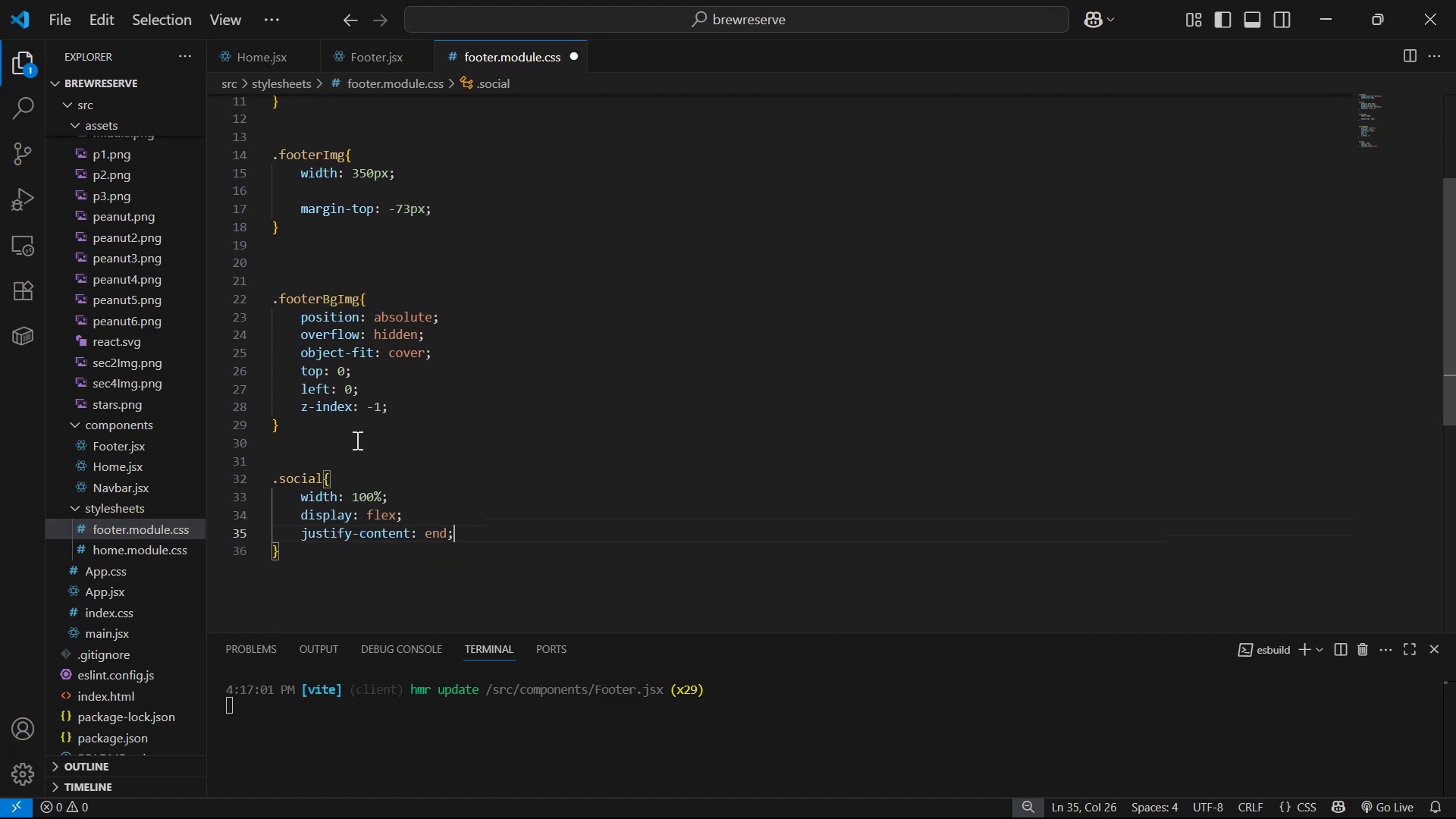 
key(Enter)
 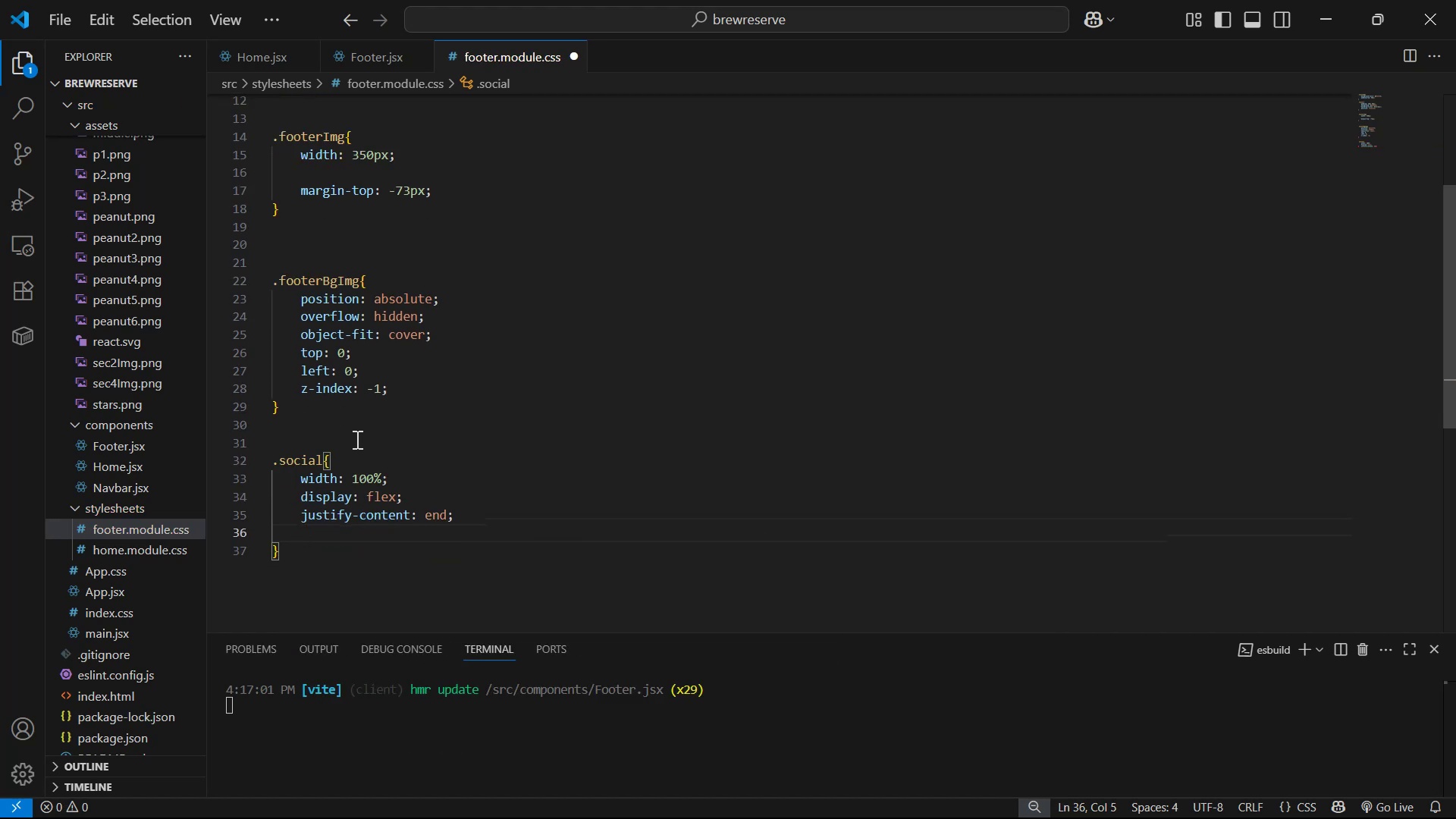 
type(al)
 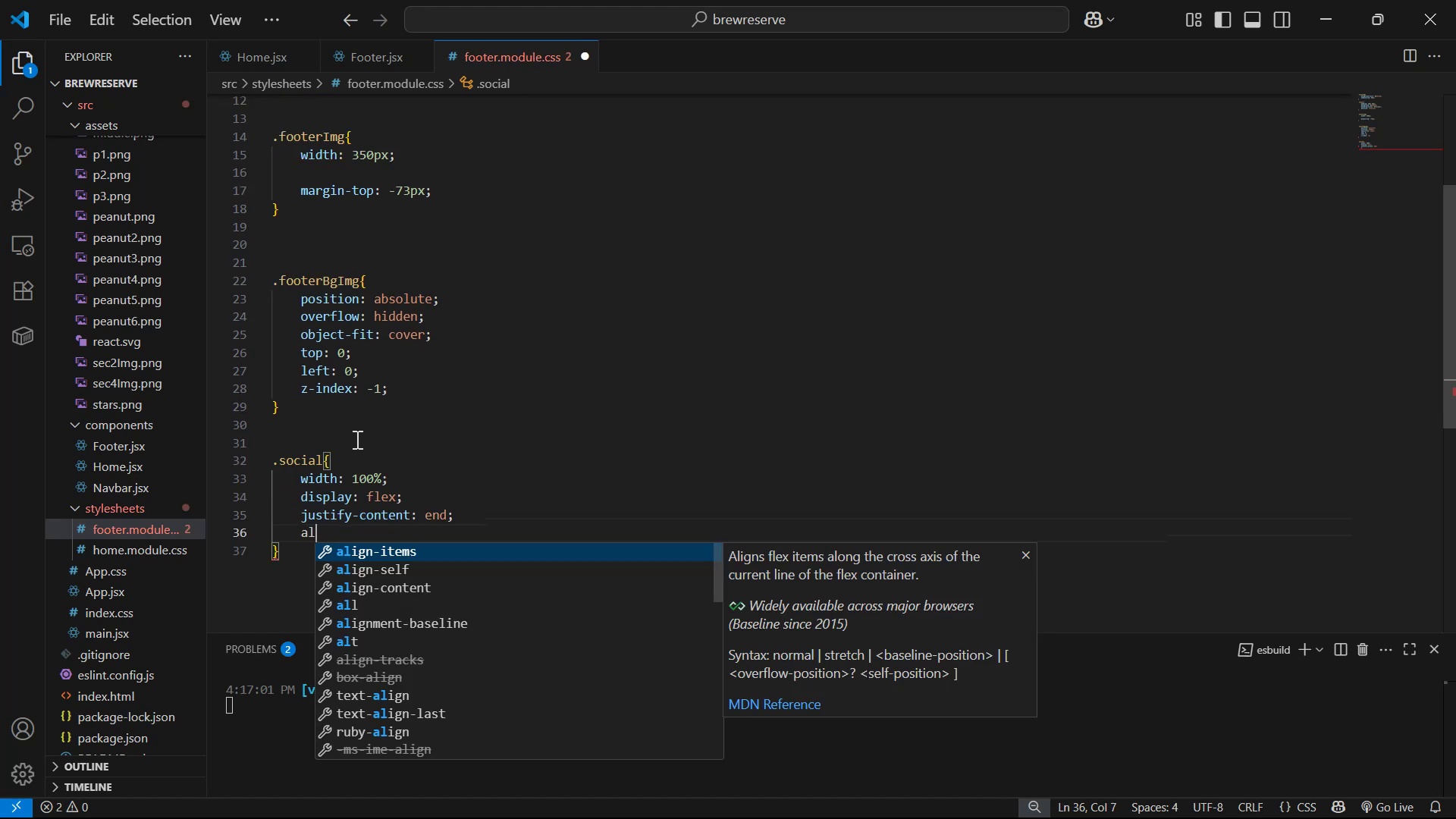 
key(Enter)
 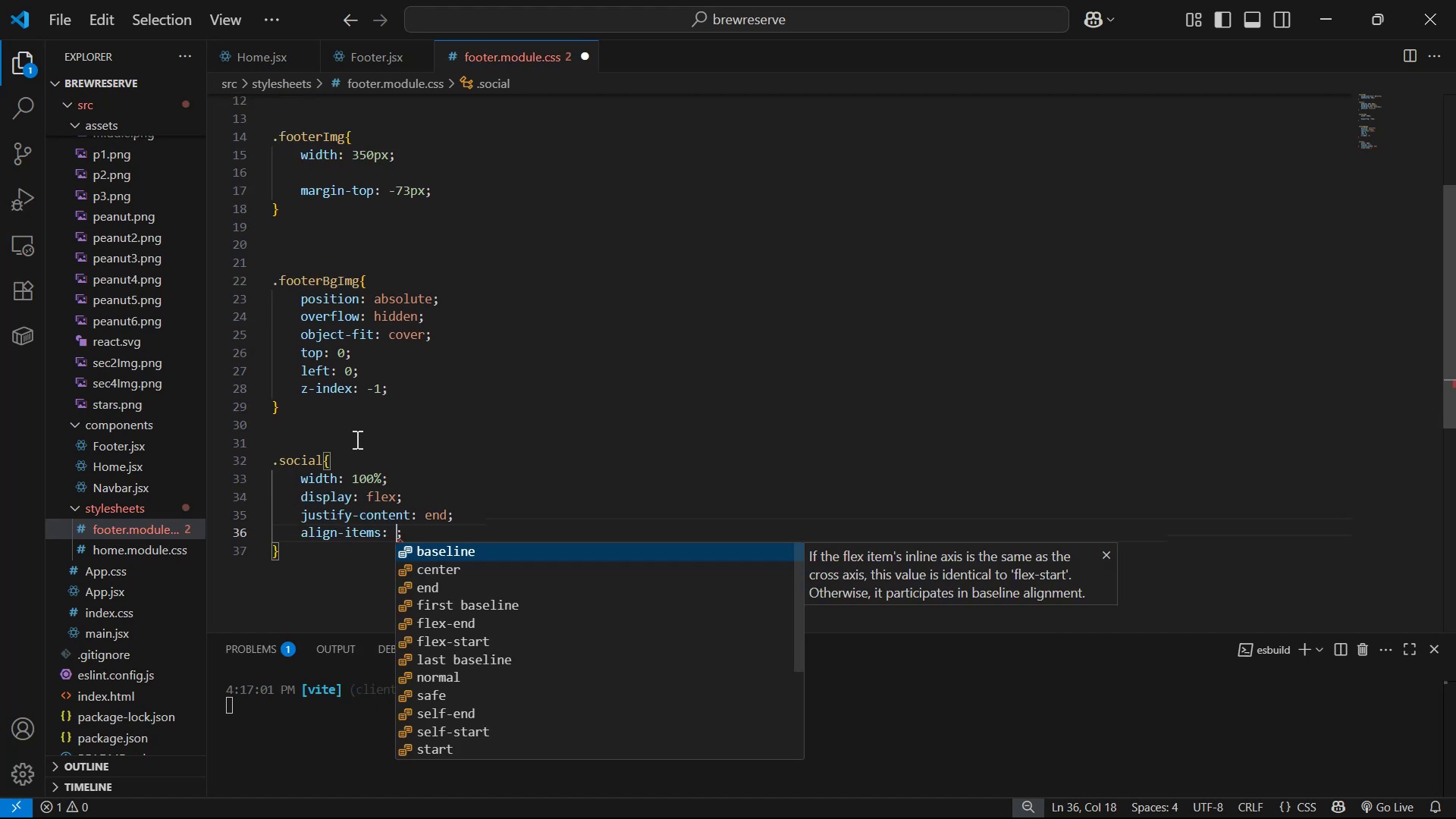 
key(ArrowDown)
 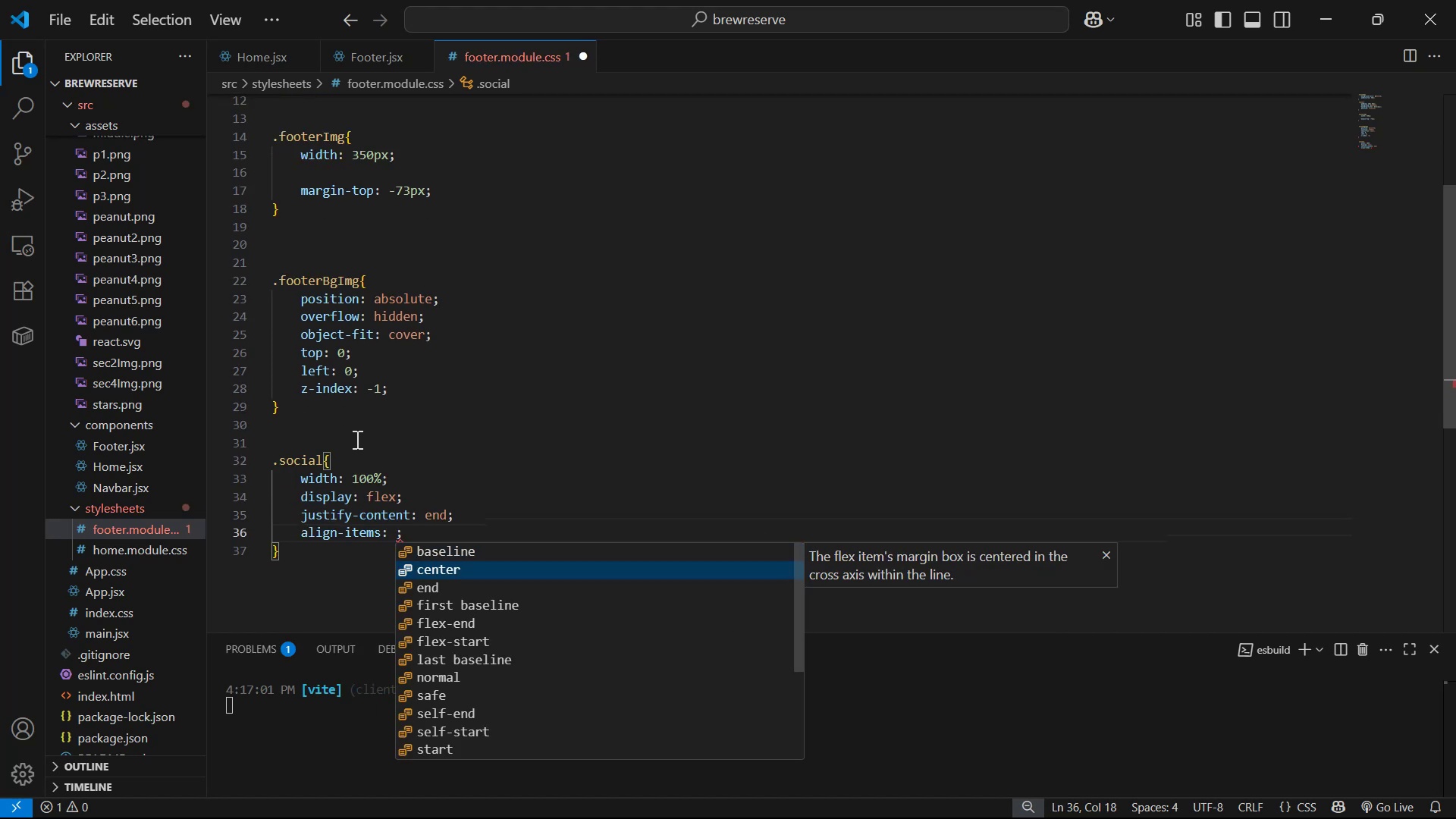 
key(Enter)
 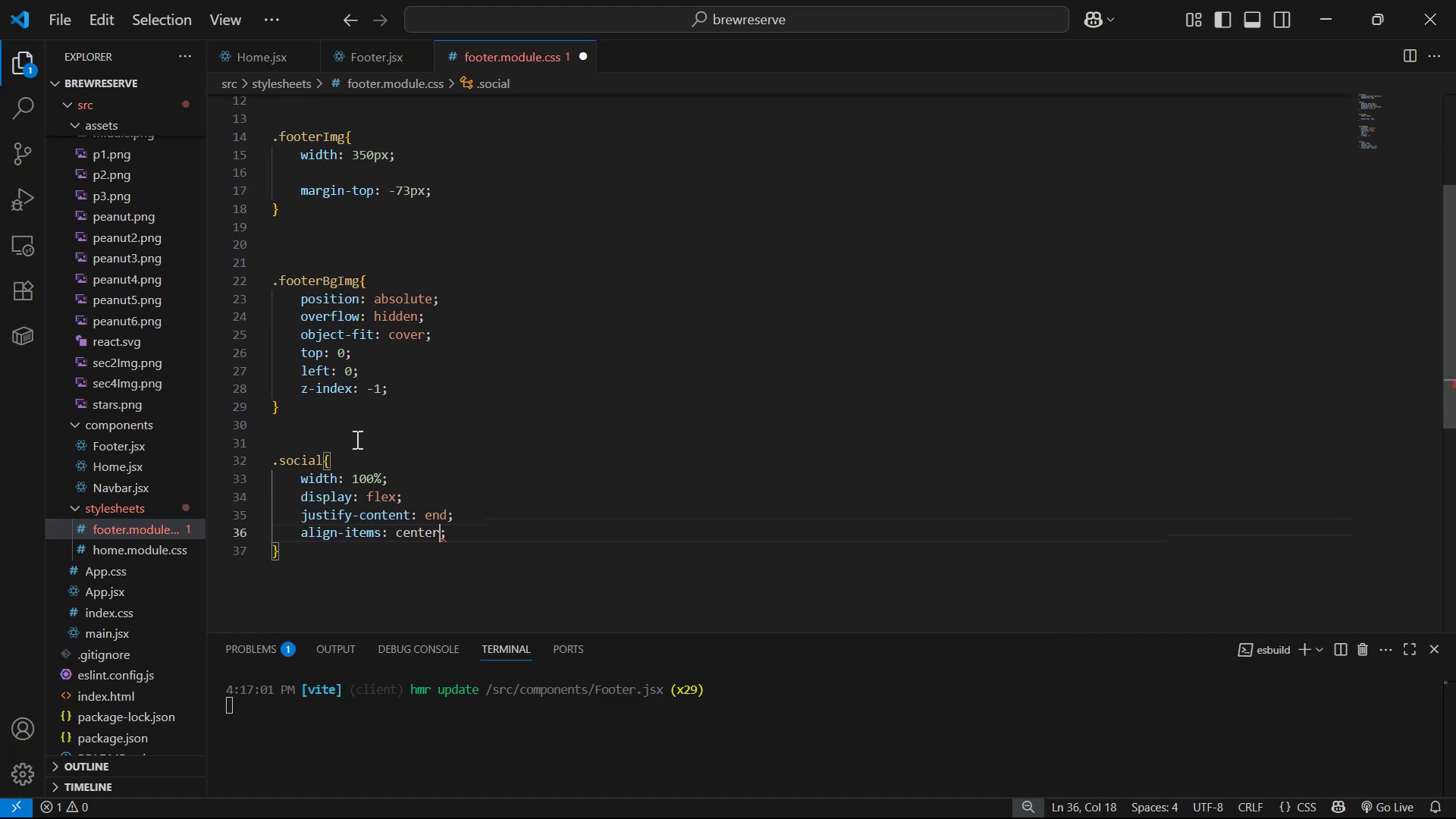 
key(ArrowRight)
 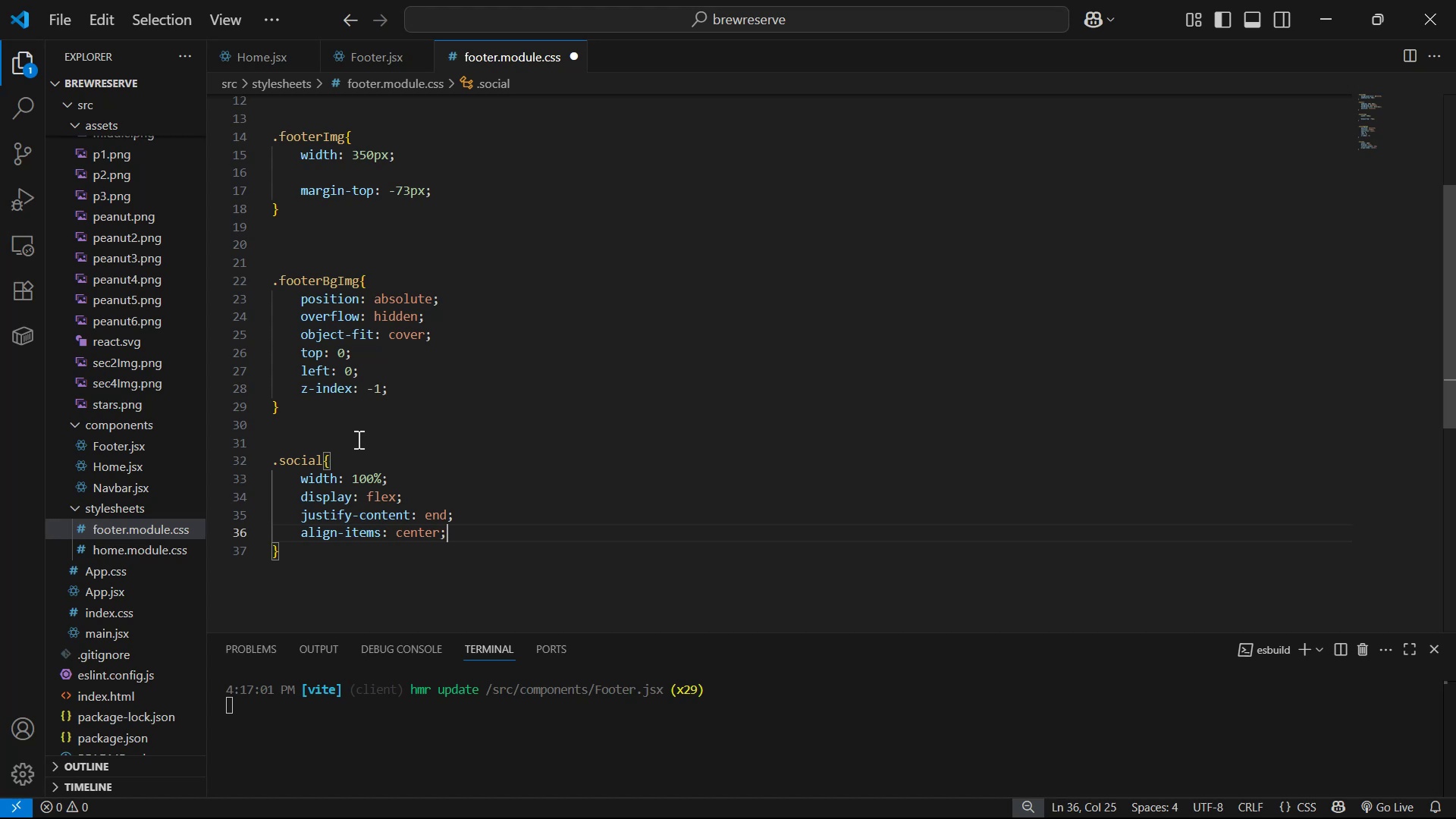 
key(Enter)
 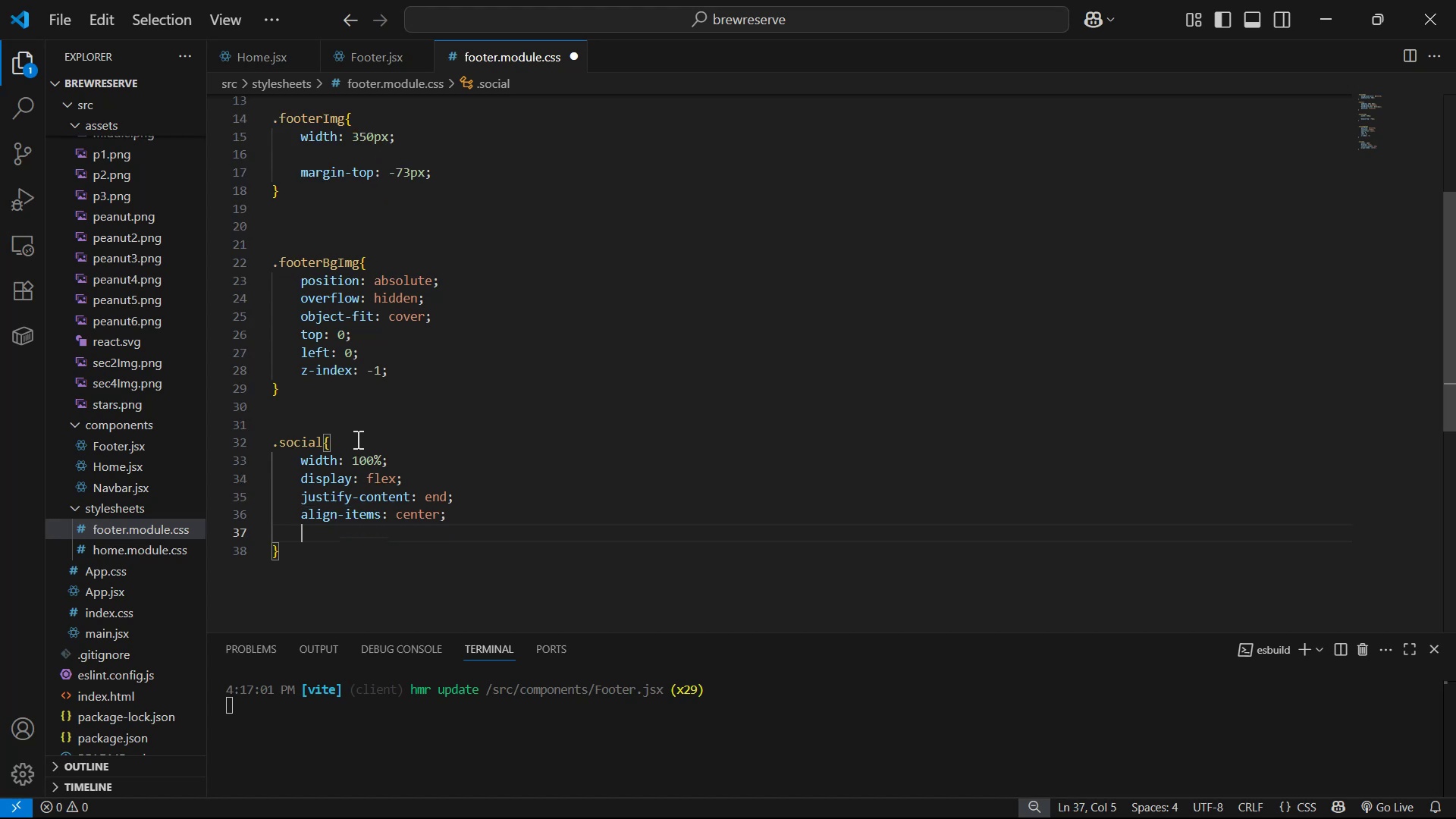 
type(pa)
 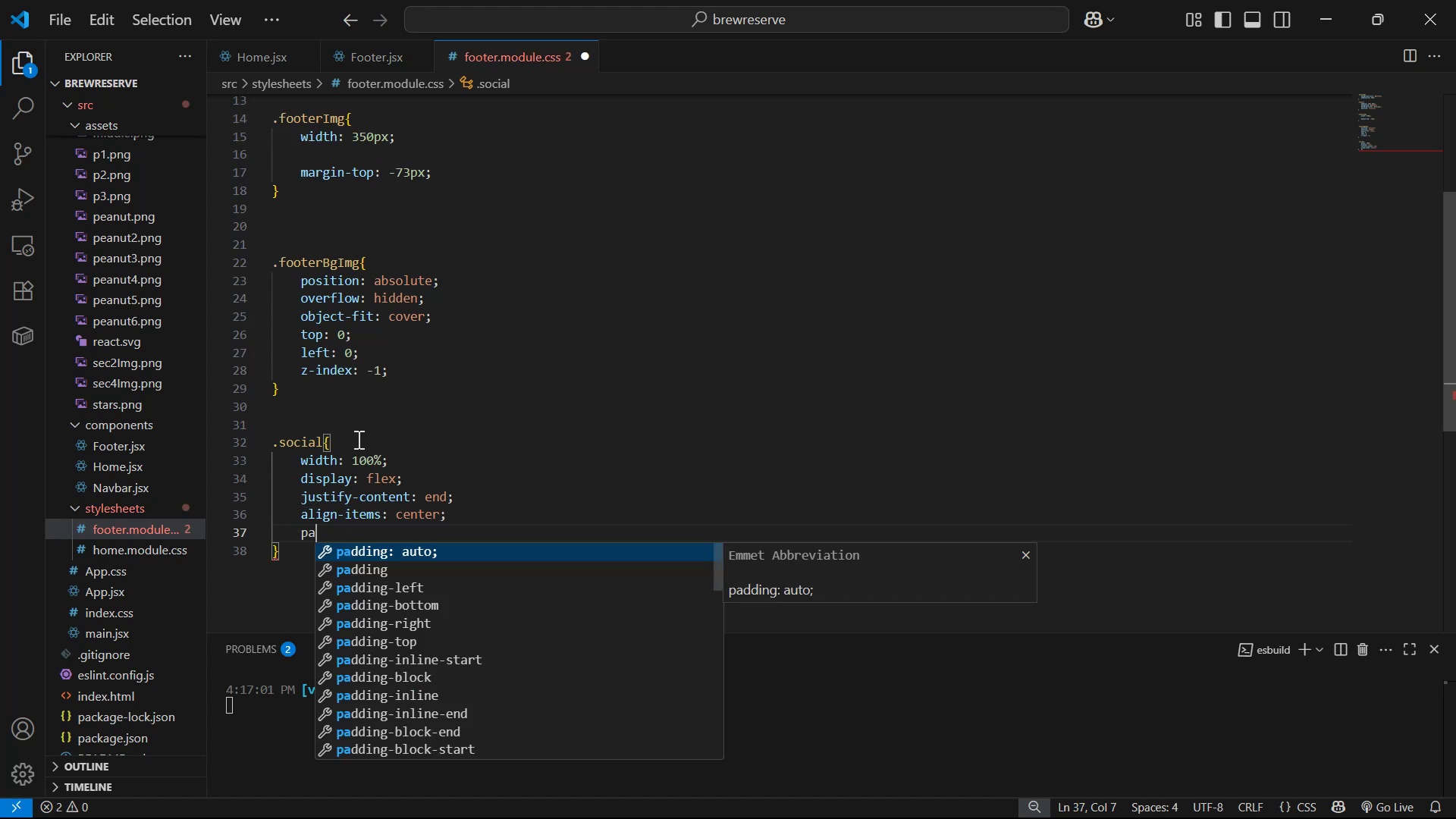 
key(ArrowDown)
 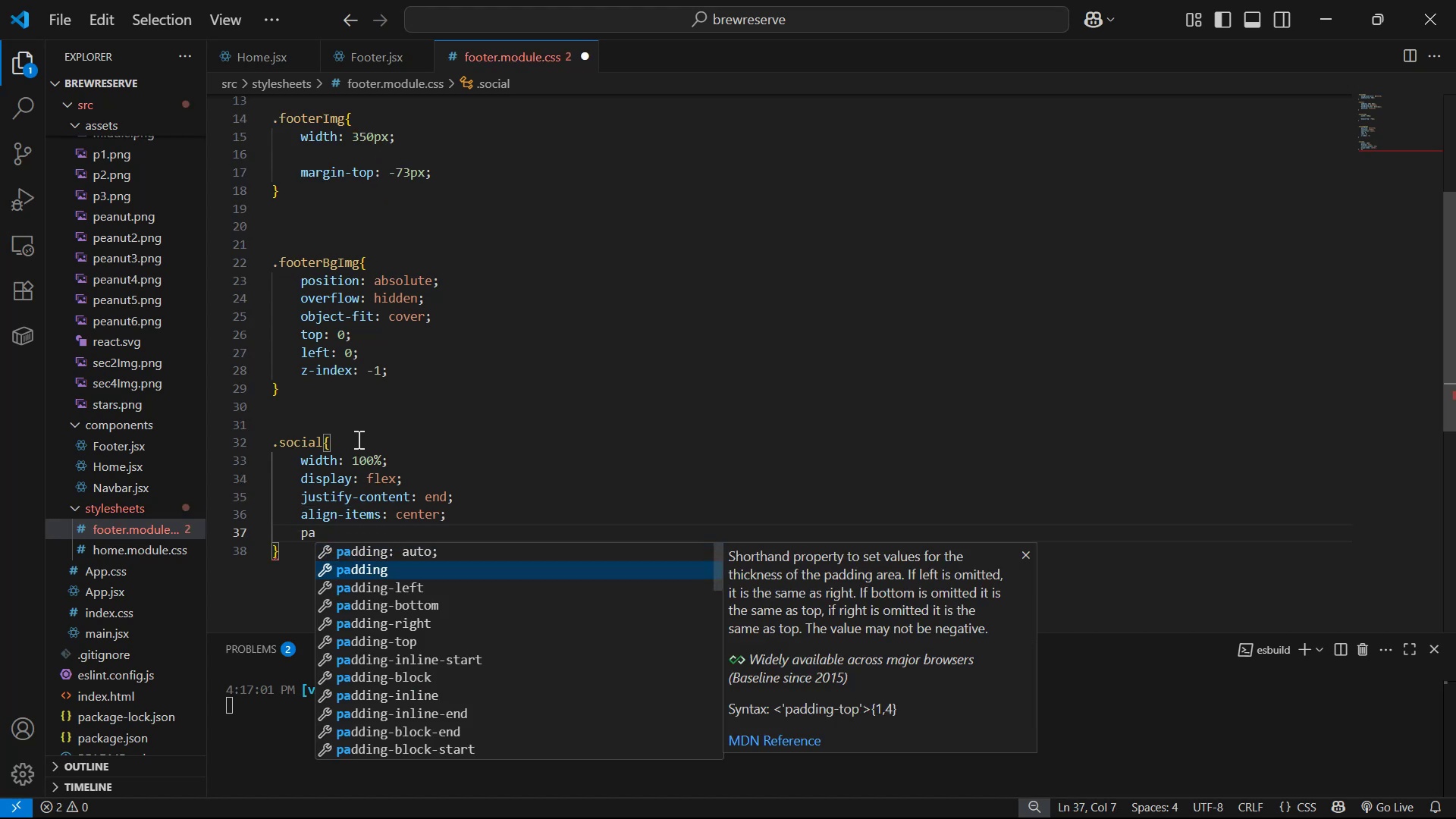 
key(ArrowDown)
 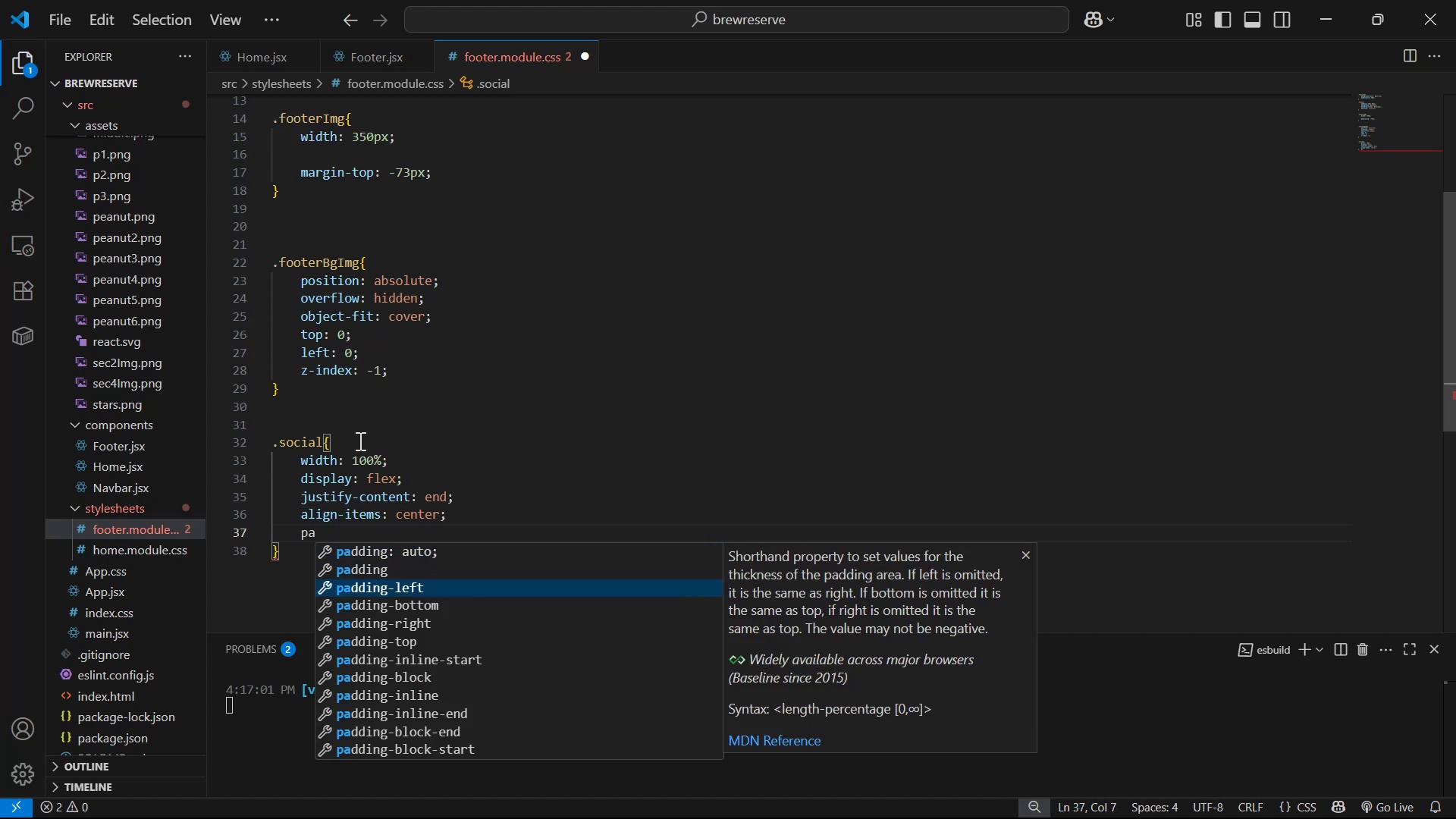 
key(ArrowDown)
 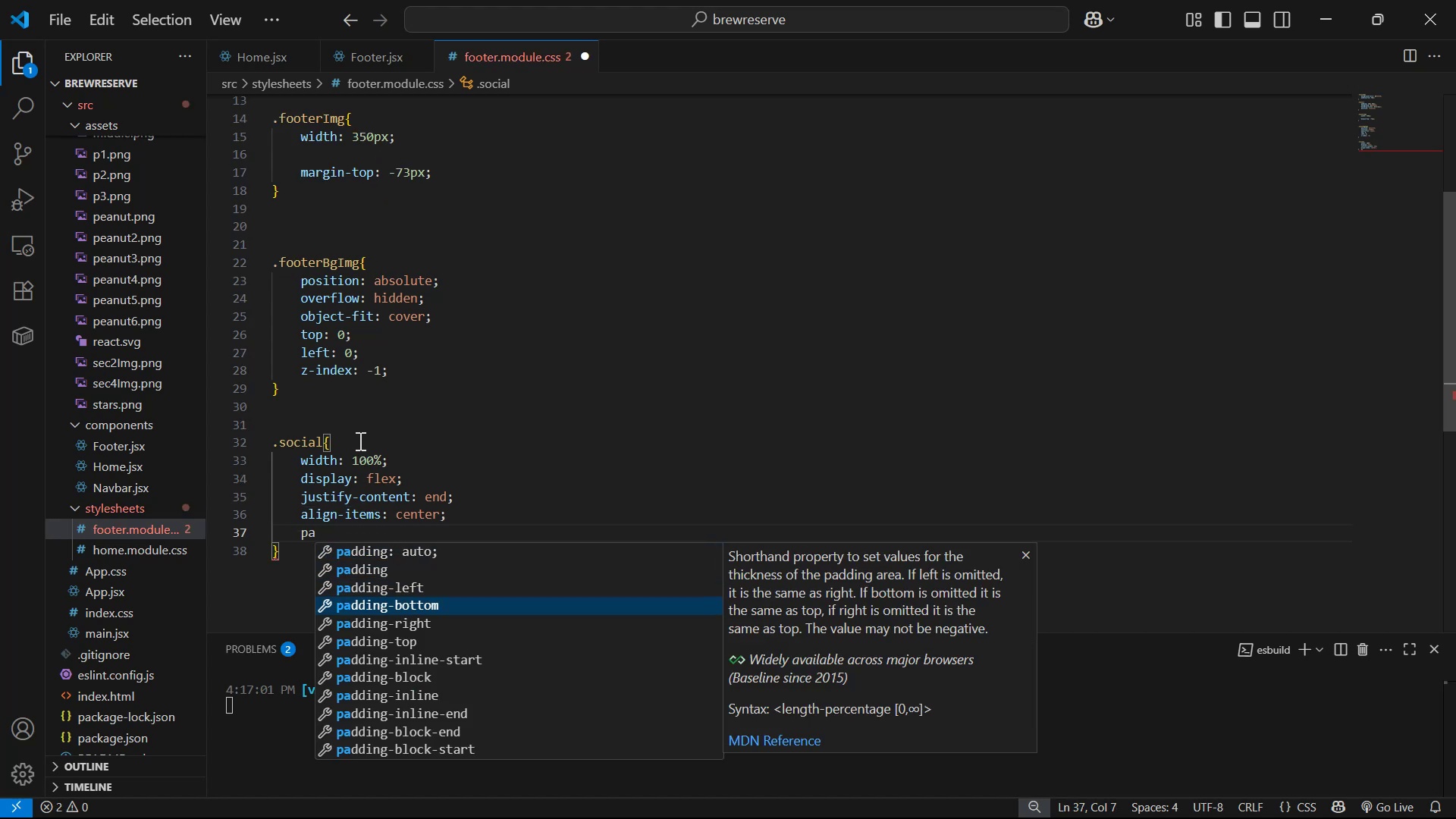 
key(ArrowDown)
 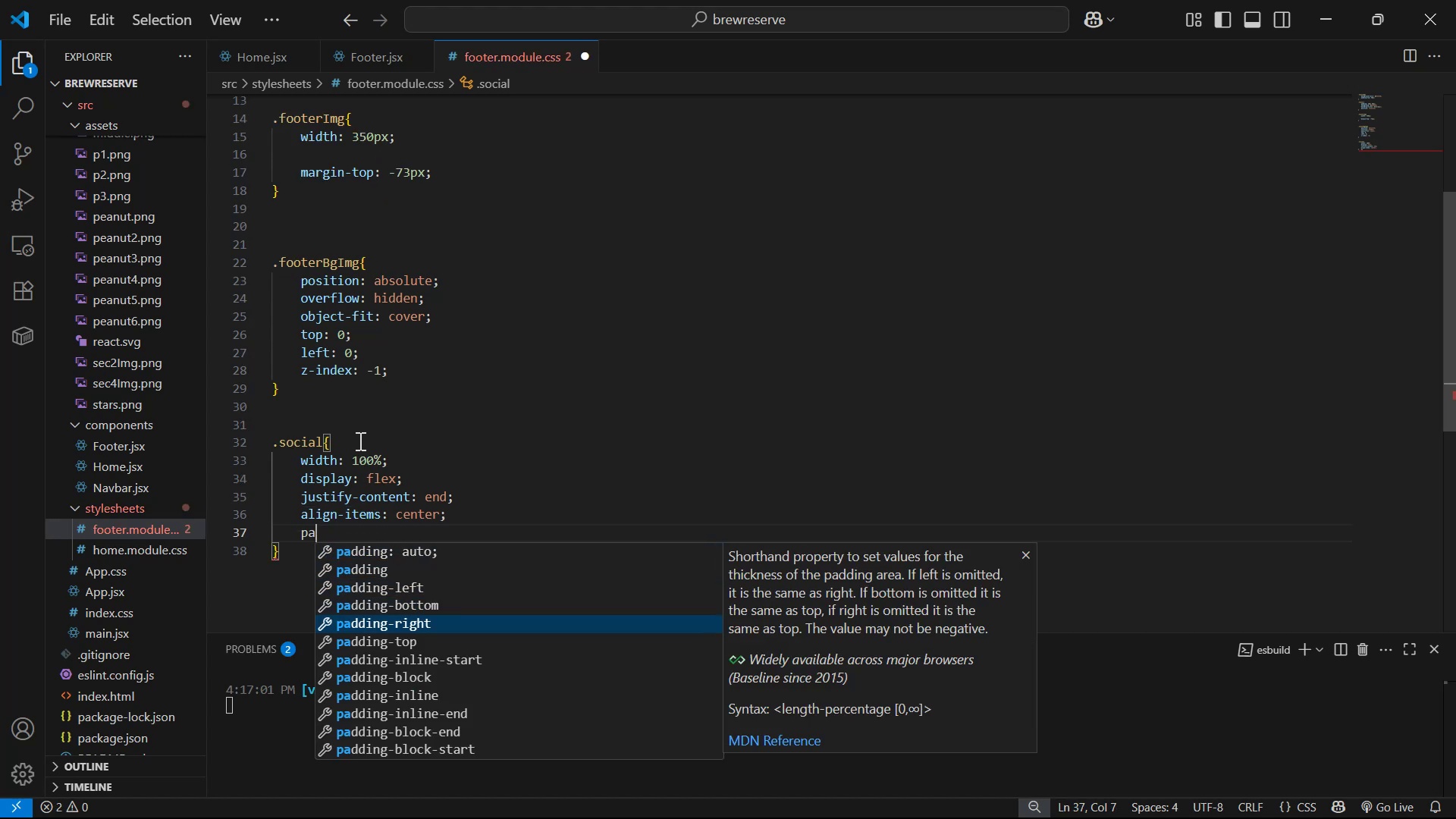 
key(Enter)
 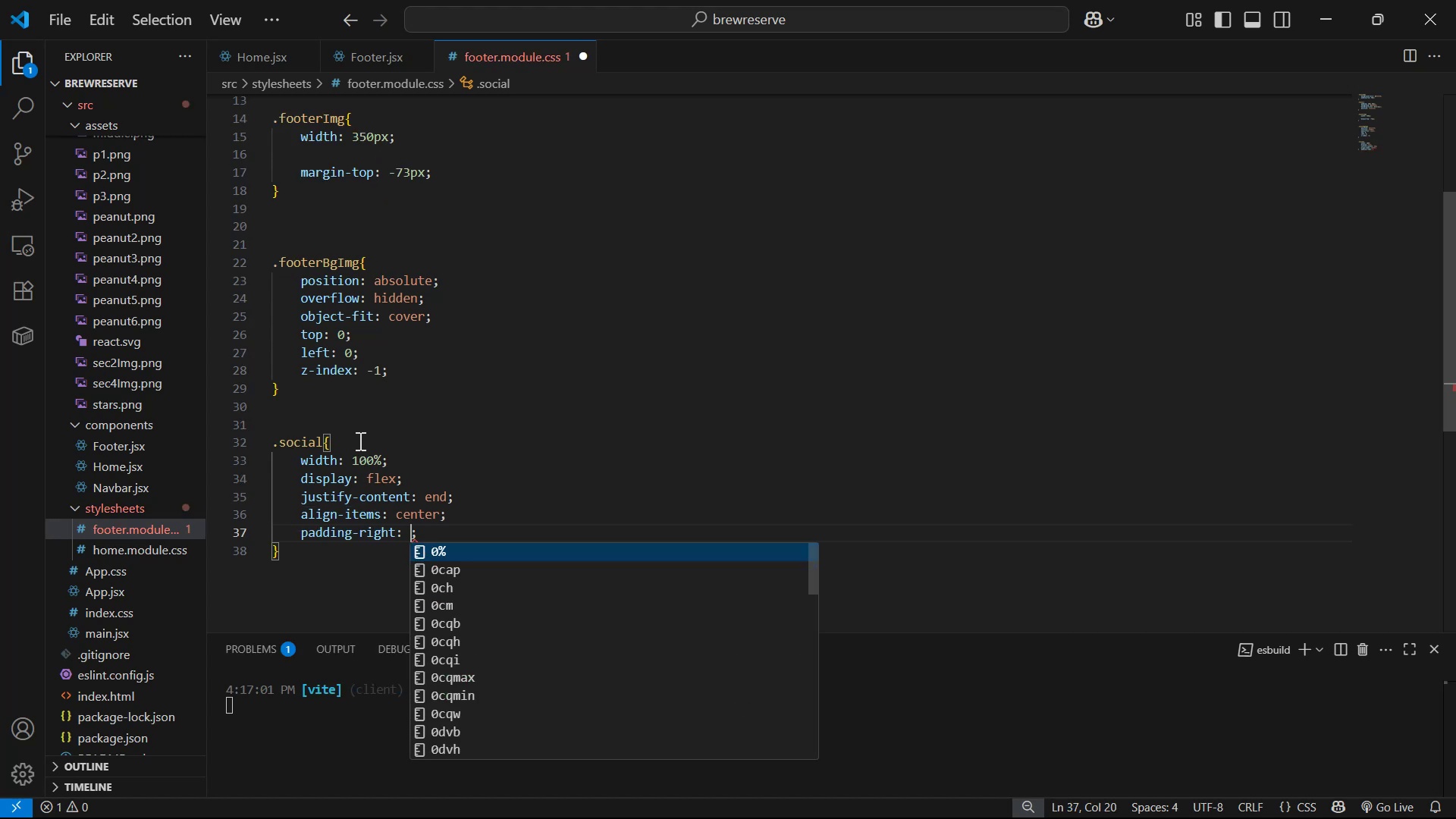 
type(30)
key(Backspace)
key(Backspace)
type(50px)
 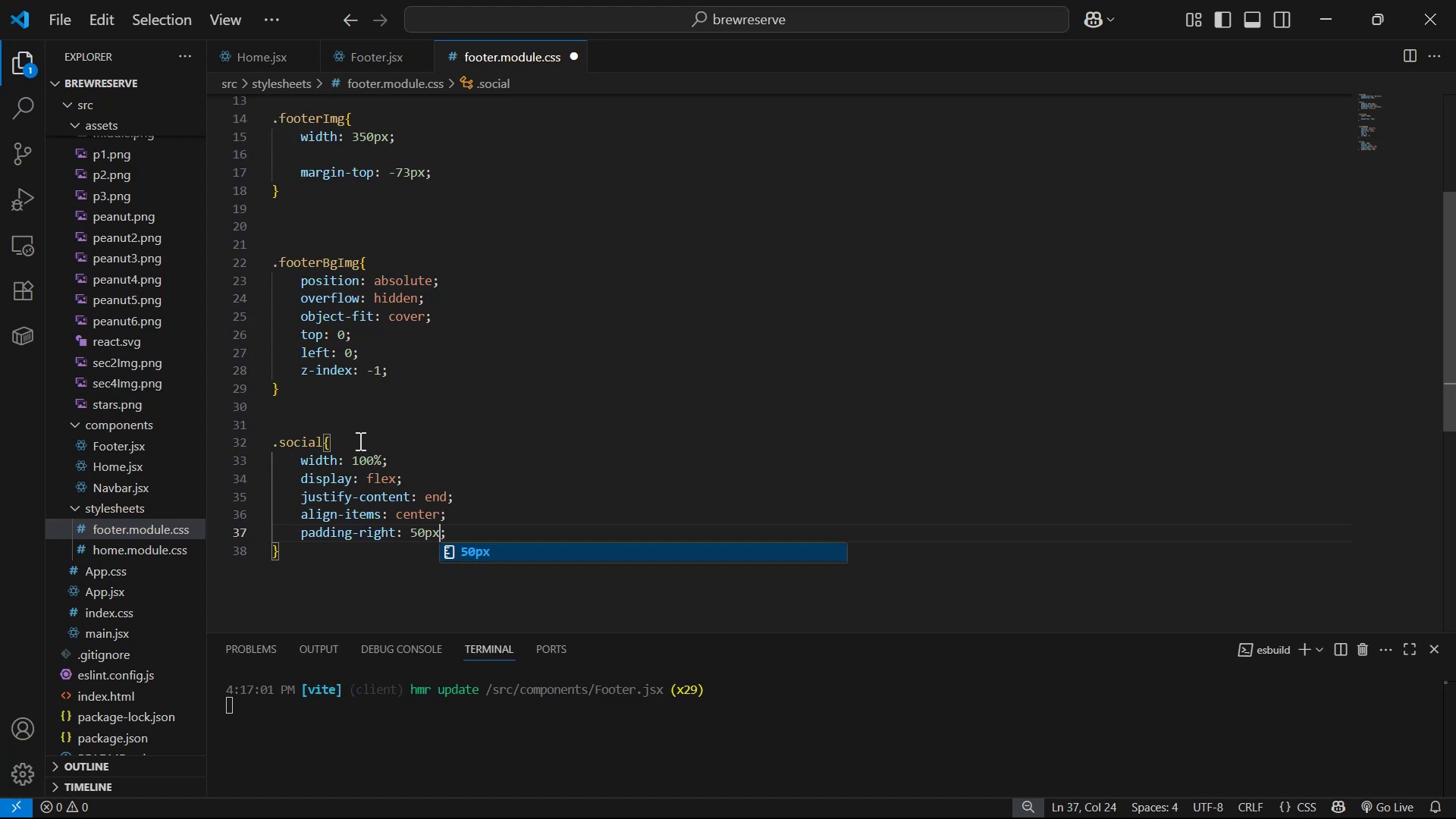 
key(Control+S)
 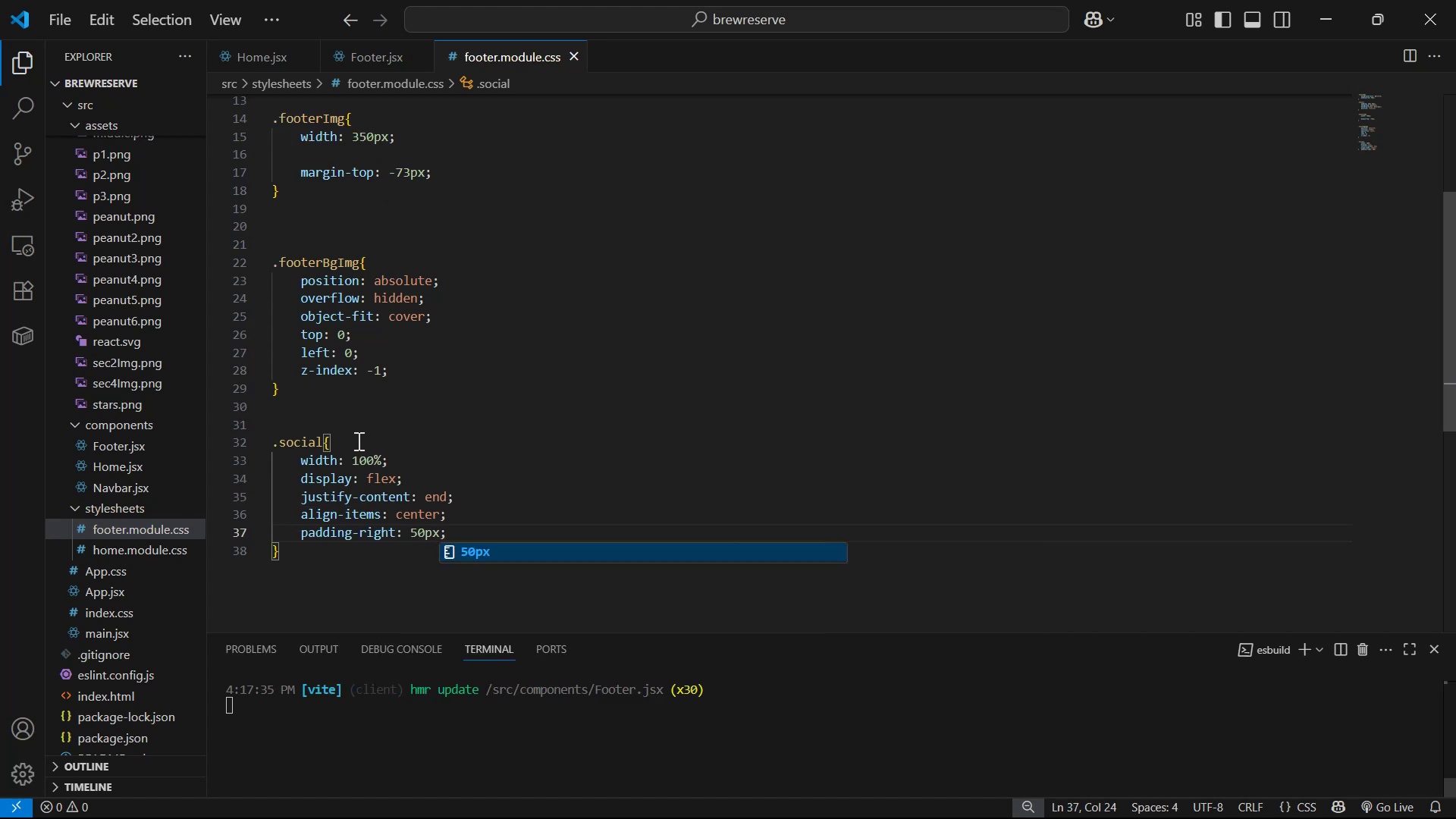 
key(ArrowRight)
 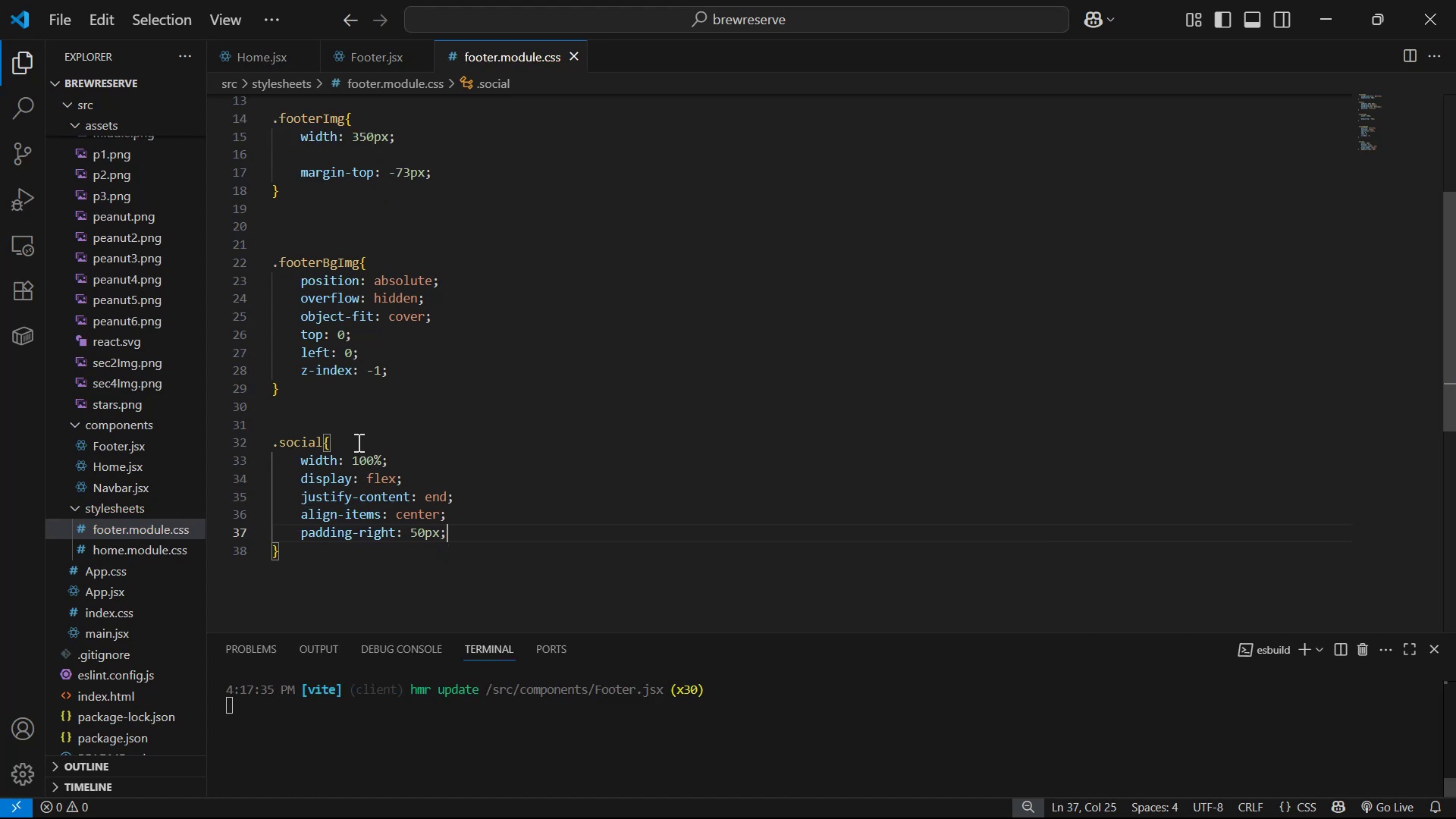 
key(Enter)
 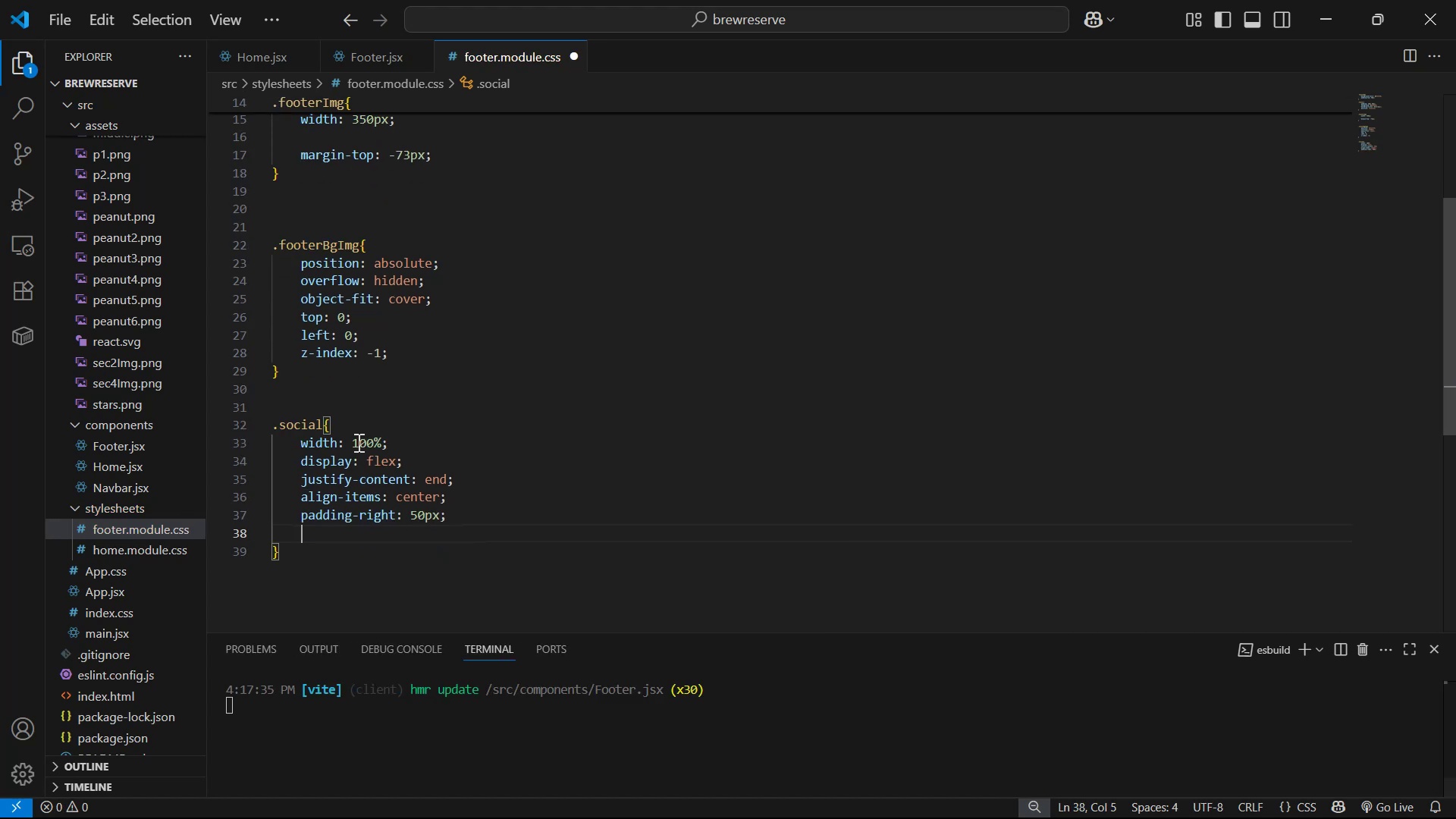 
key(Backspace)
 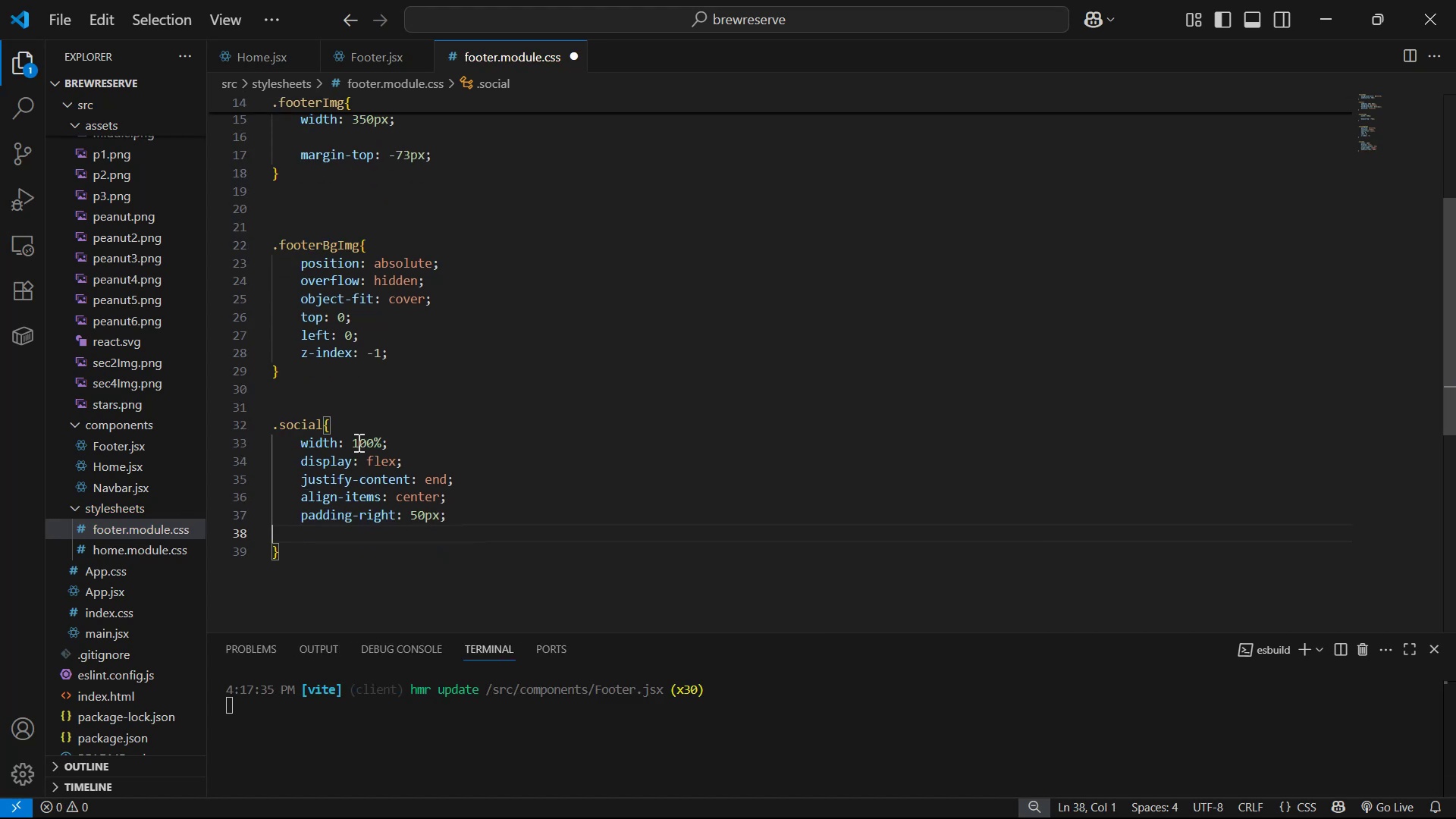 
key(Backspace)
 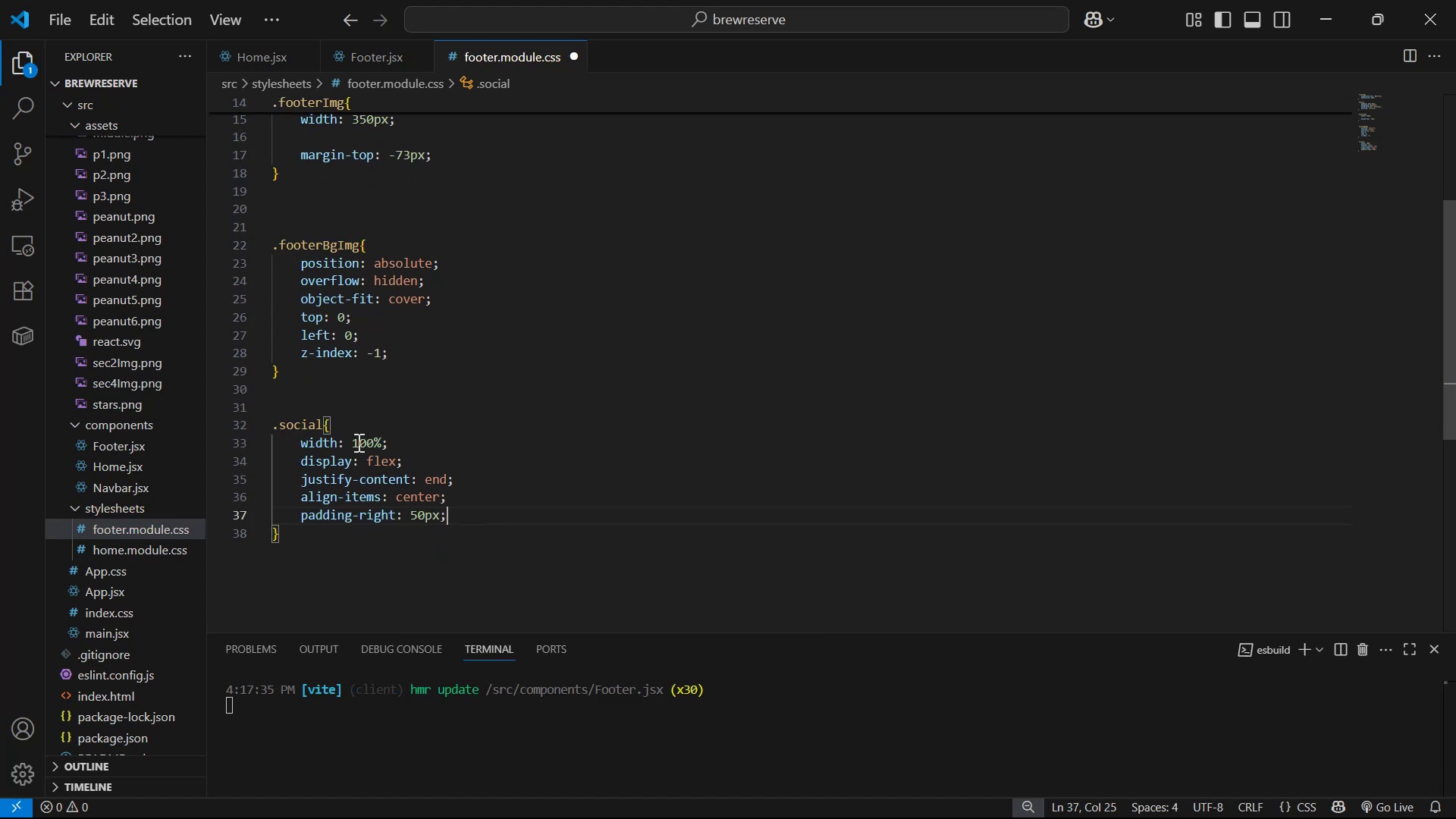 
key(Backspace)
 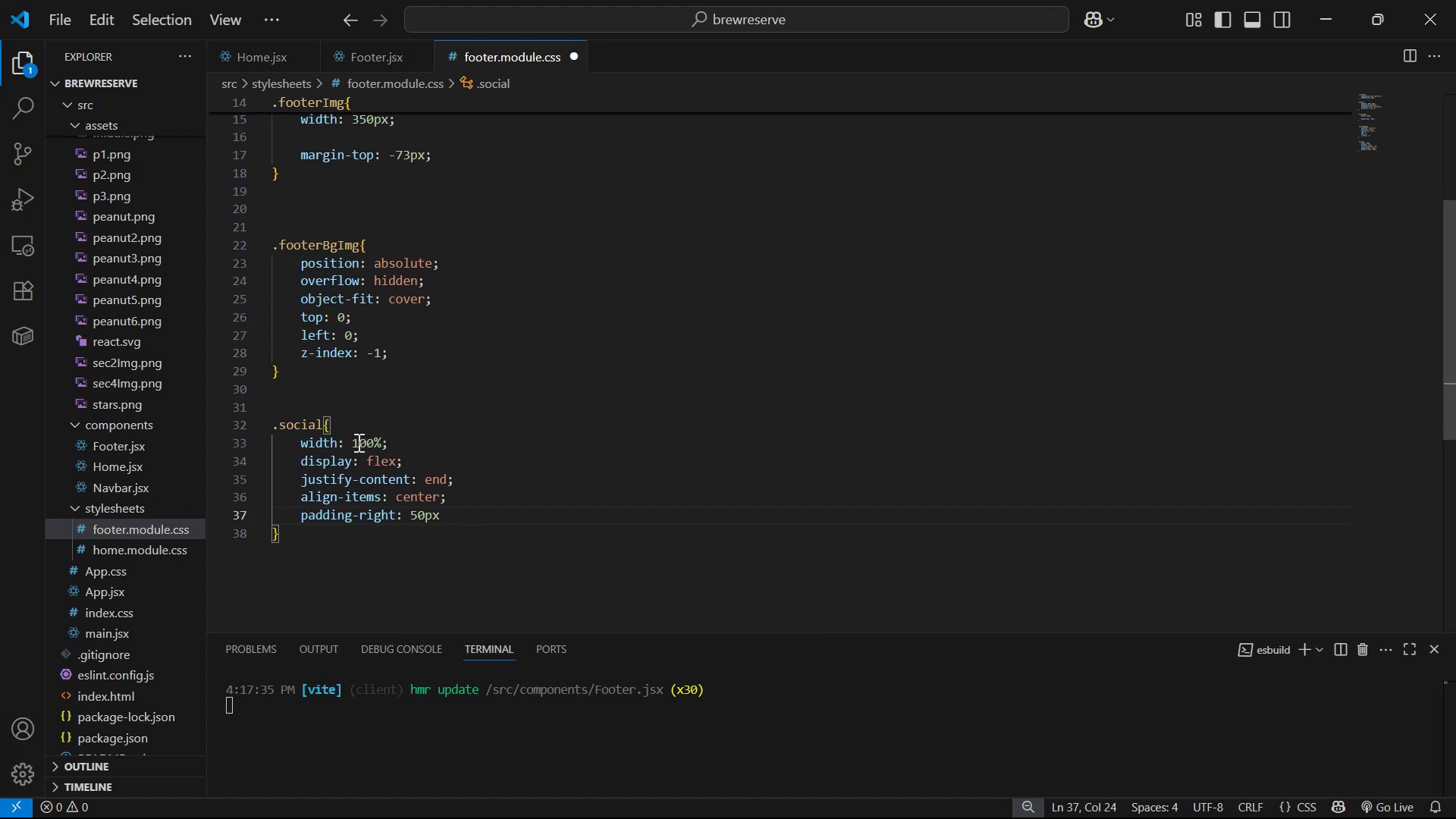 
key(Semicolon)
 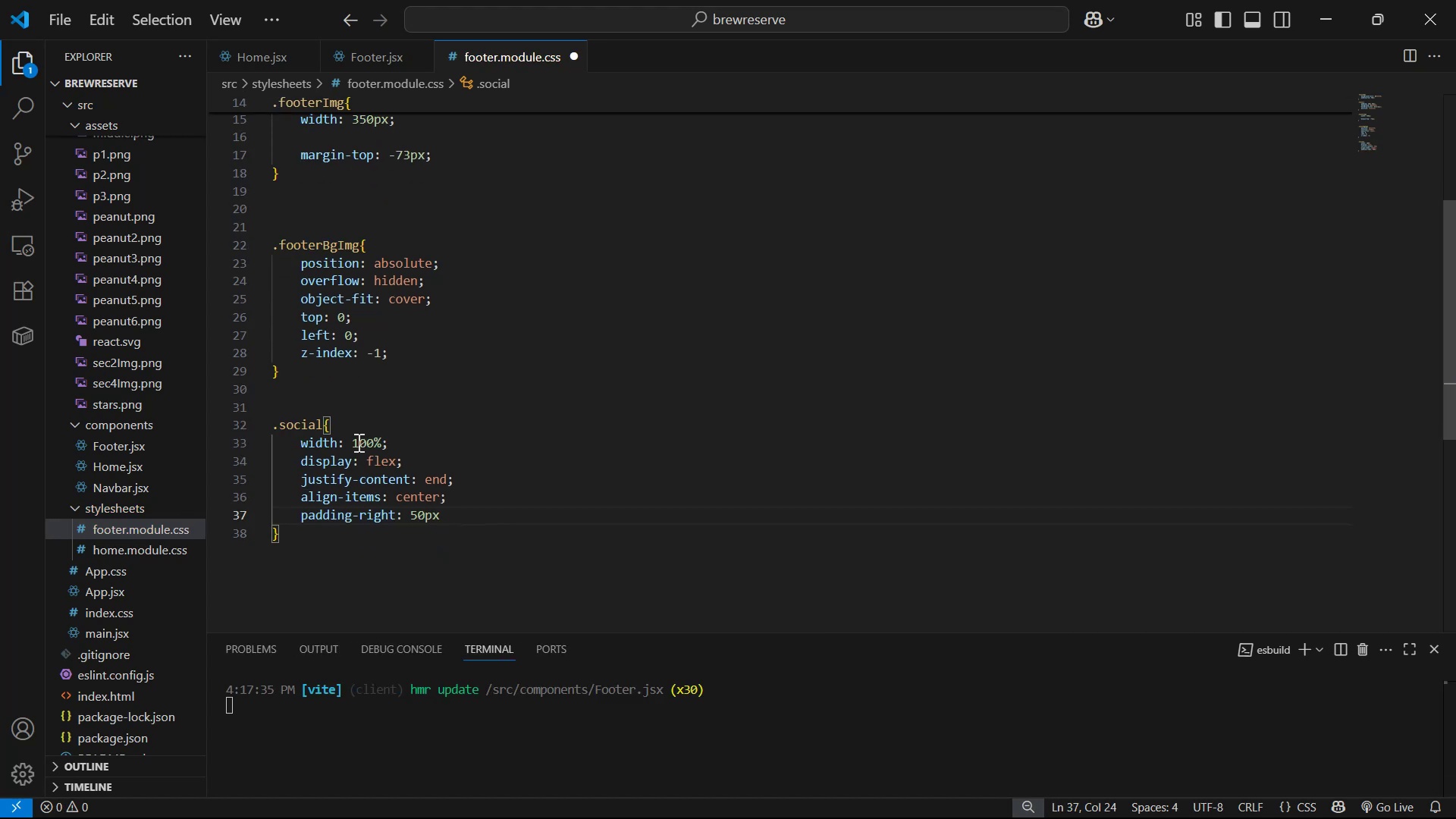 
key(Control+ControlLeft)
 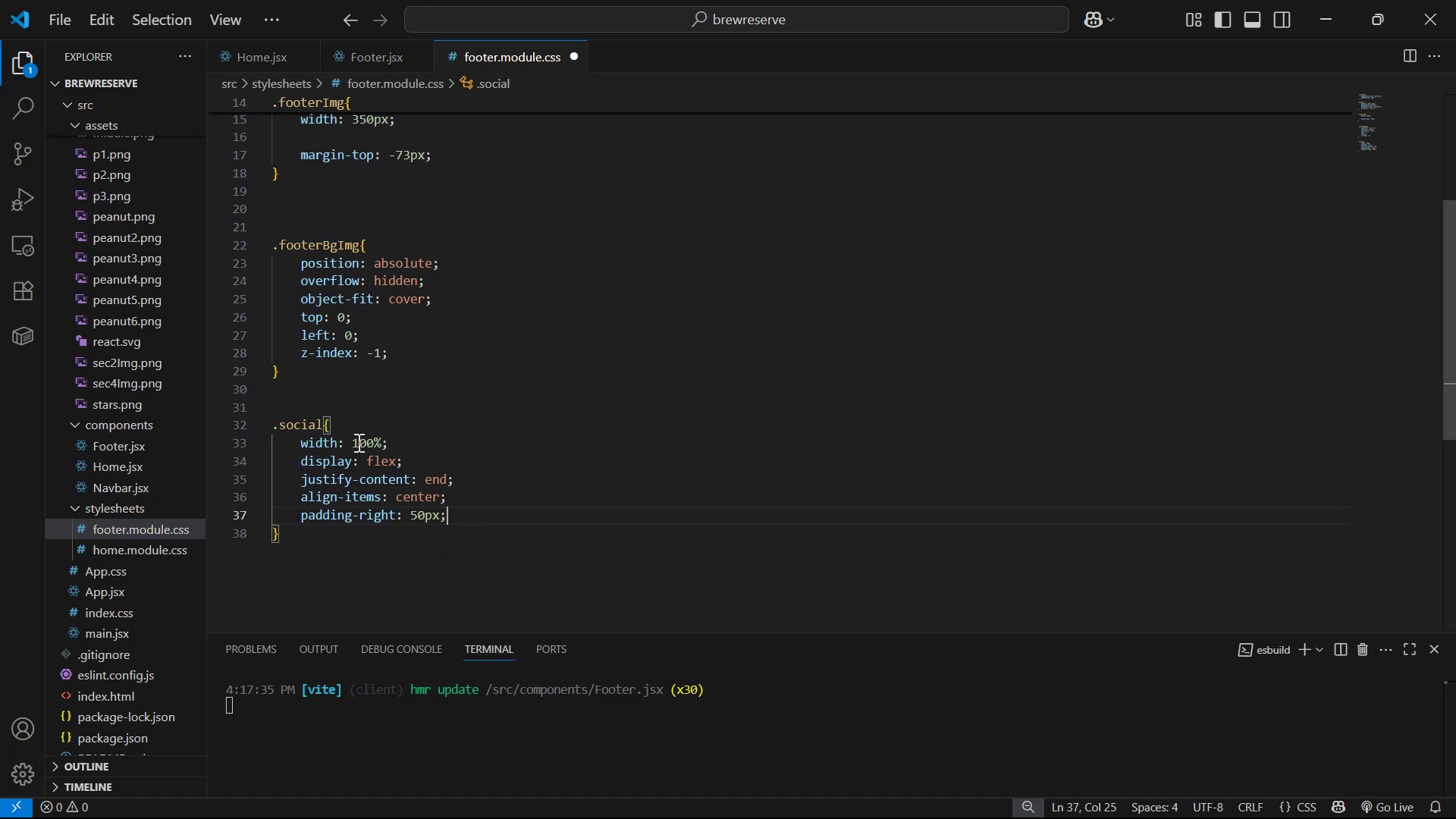 
key(Control+S)
 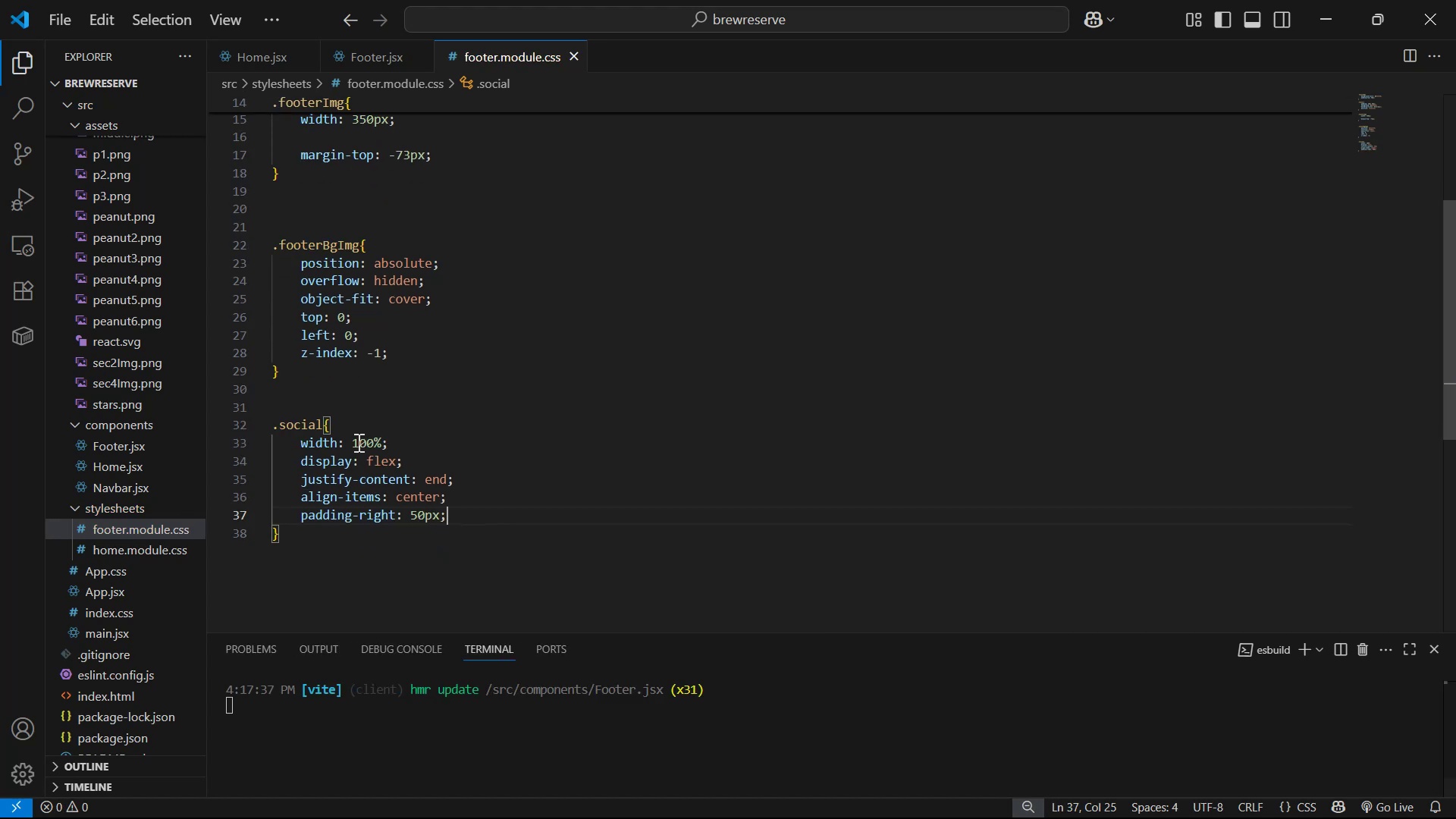 
key(Alt+Tab)
 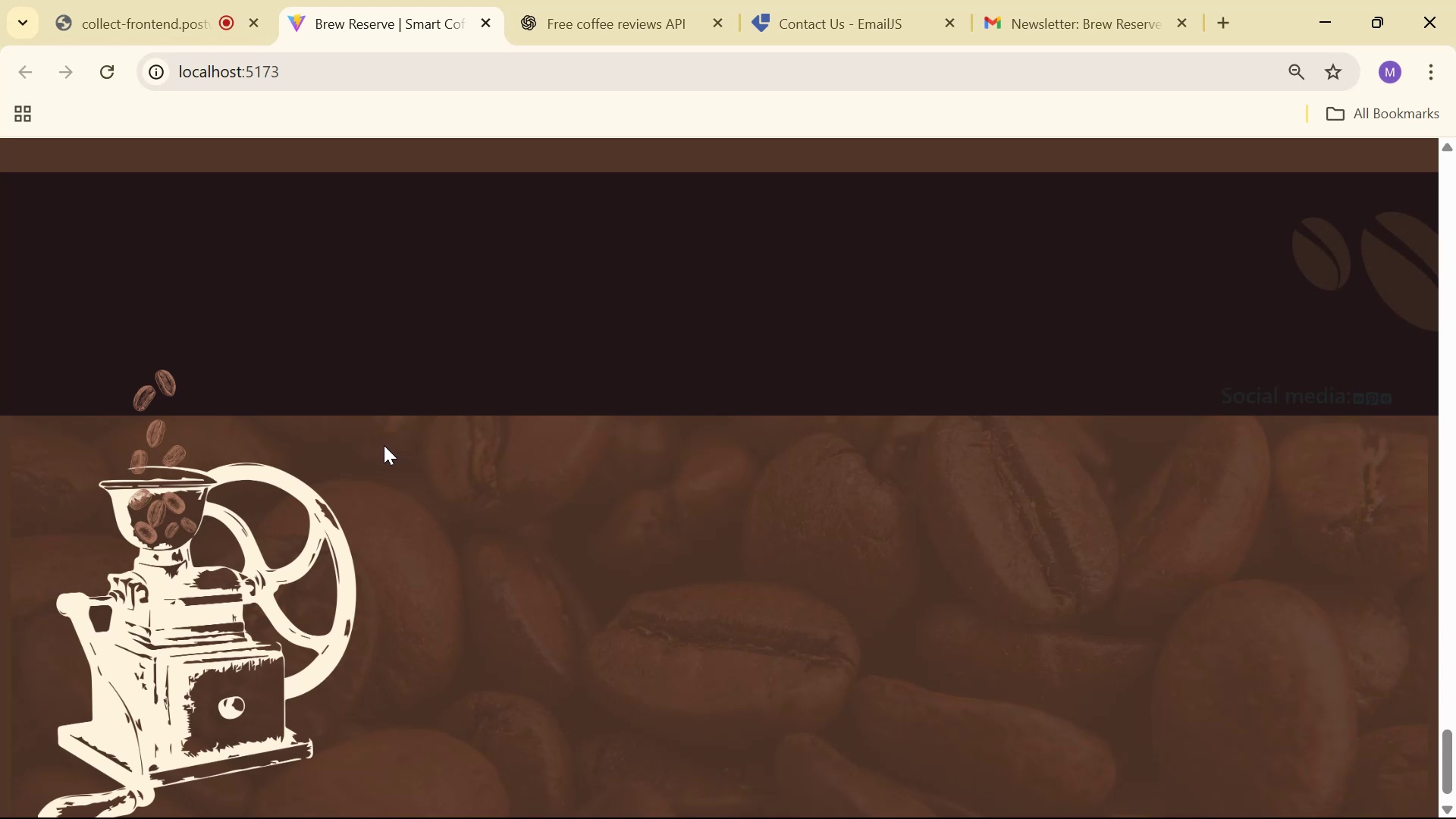 
scroll: coordinate [383, 447], scroll_direction: up, amount: 1.0
 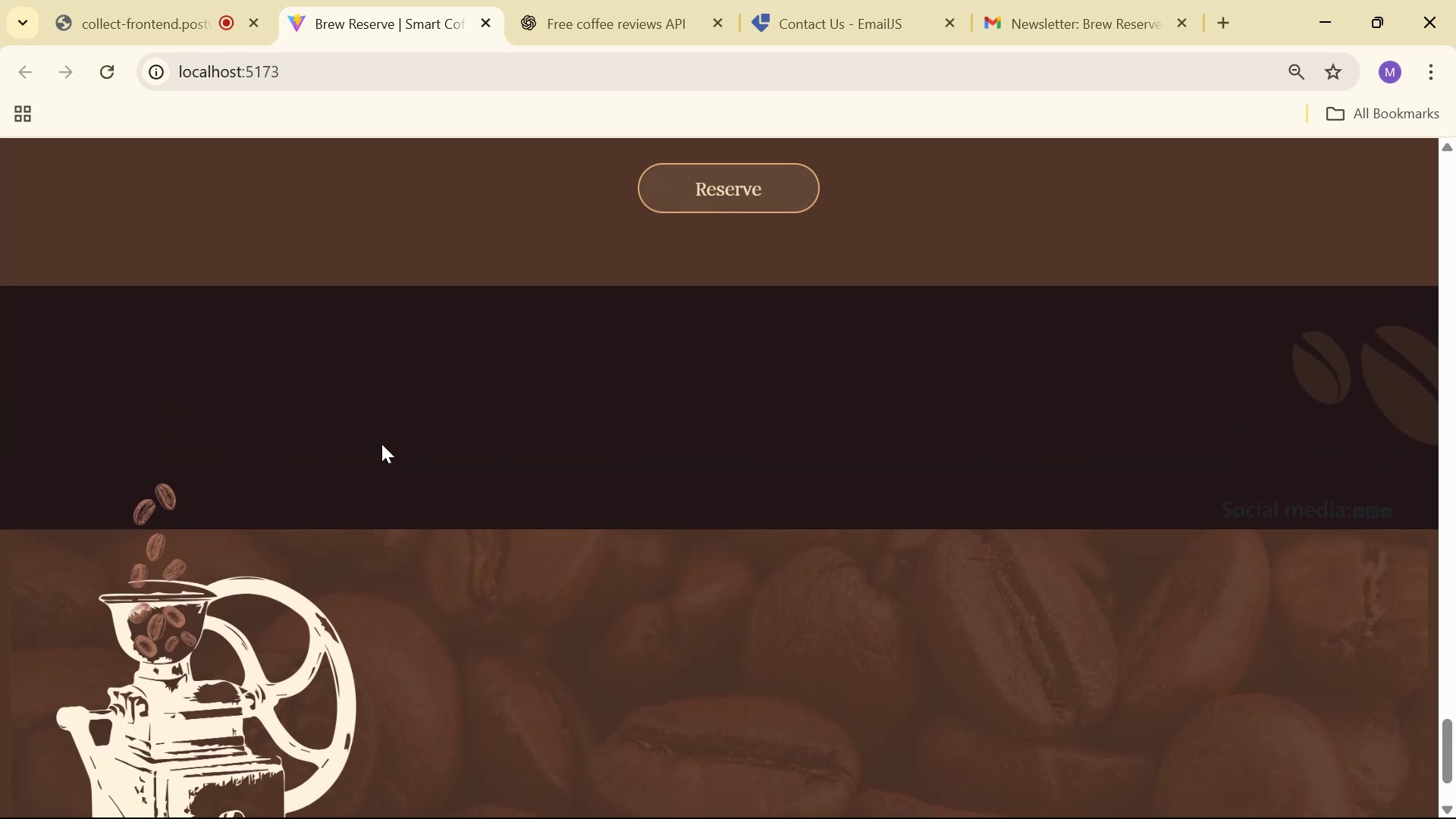 
key(Alt+AltLeft)
 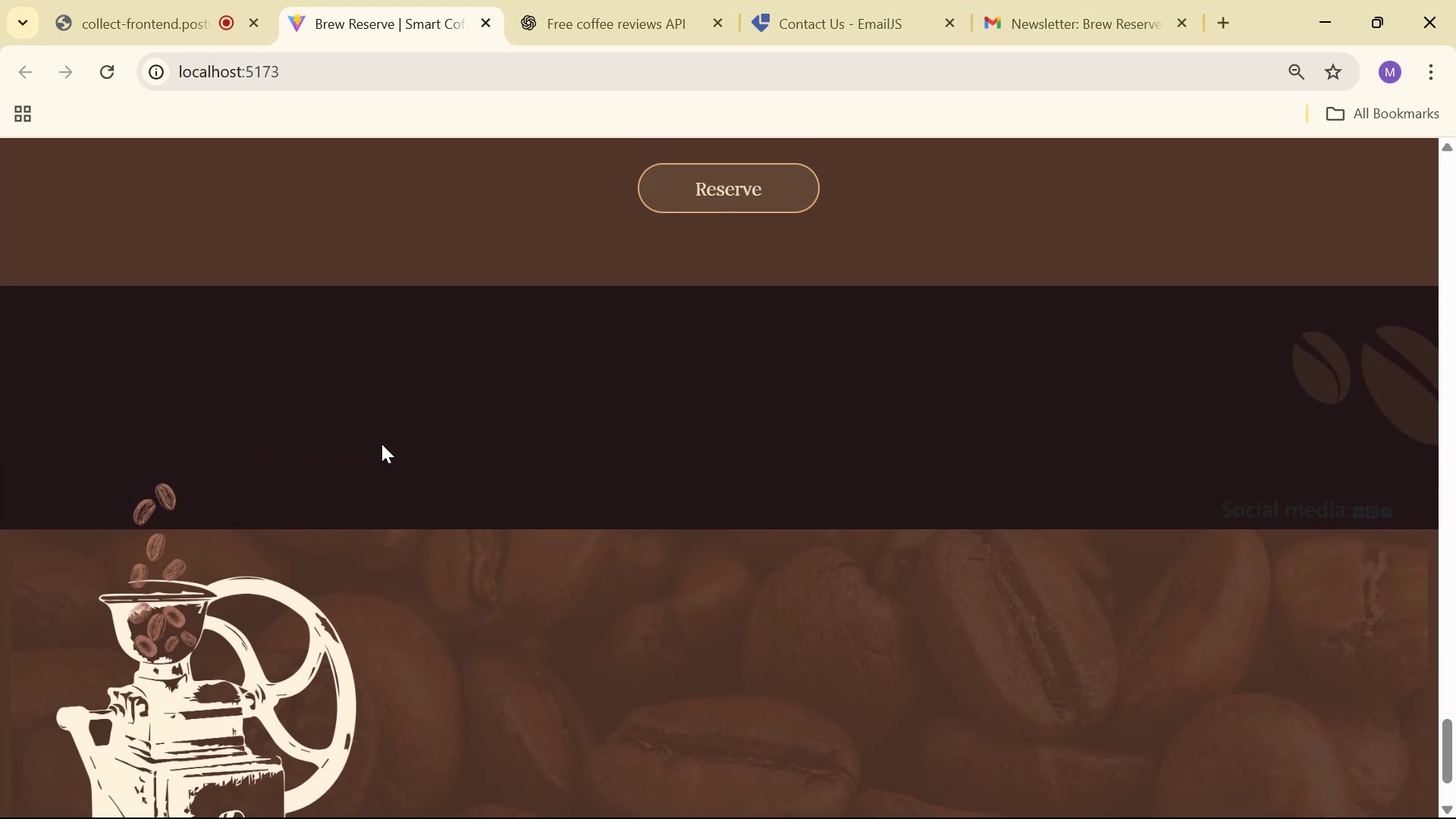 
key(Alt+Tab)
 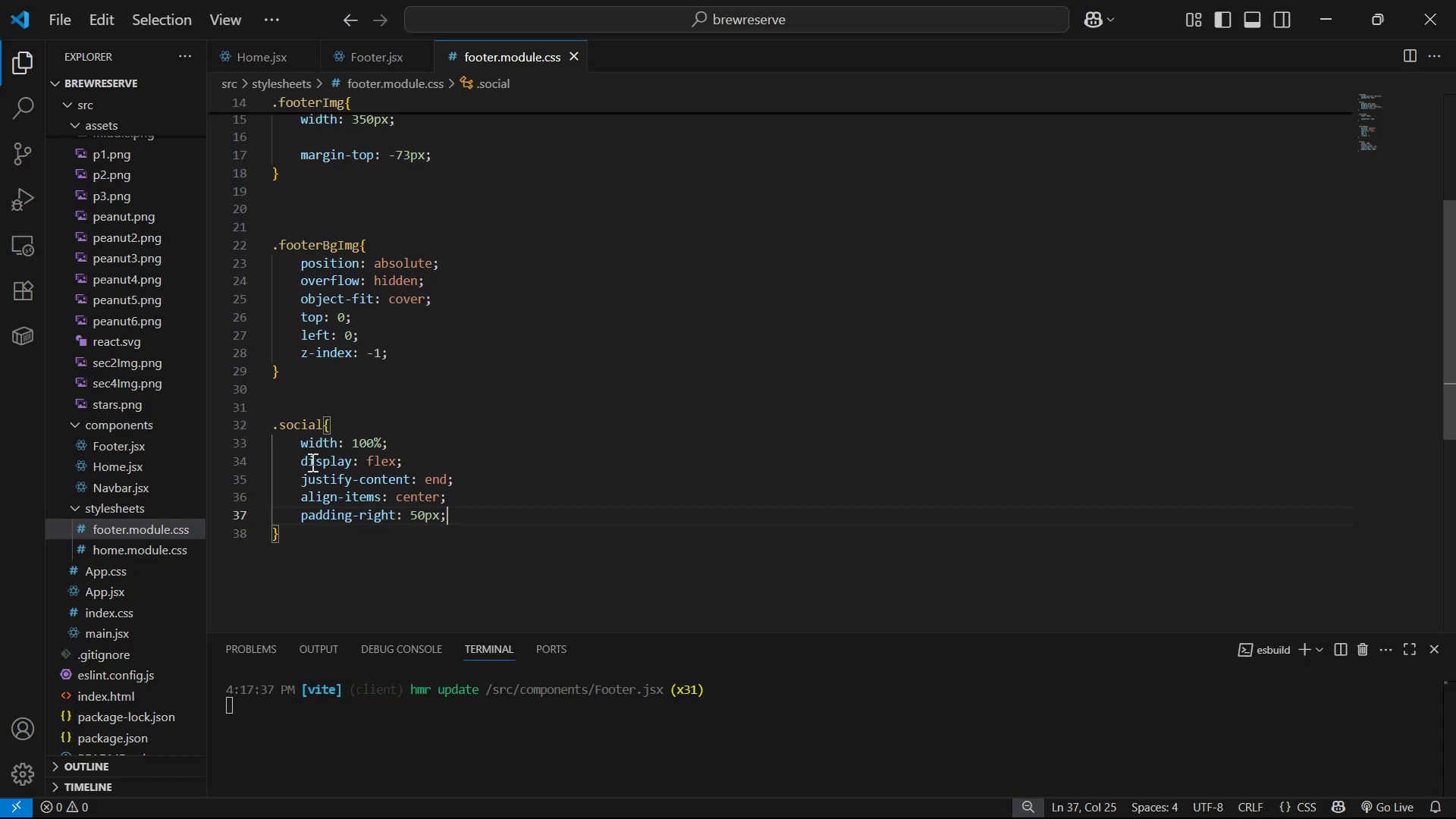 
scroll: coordinate [415, 348], scroll_direction: up, amount: 6.0
 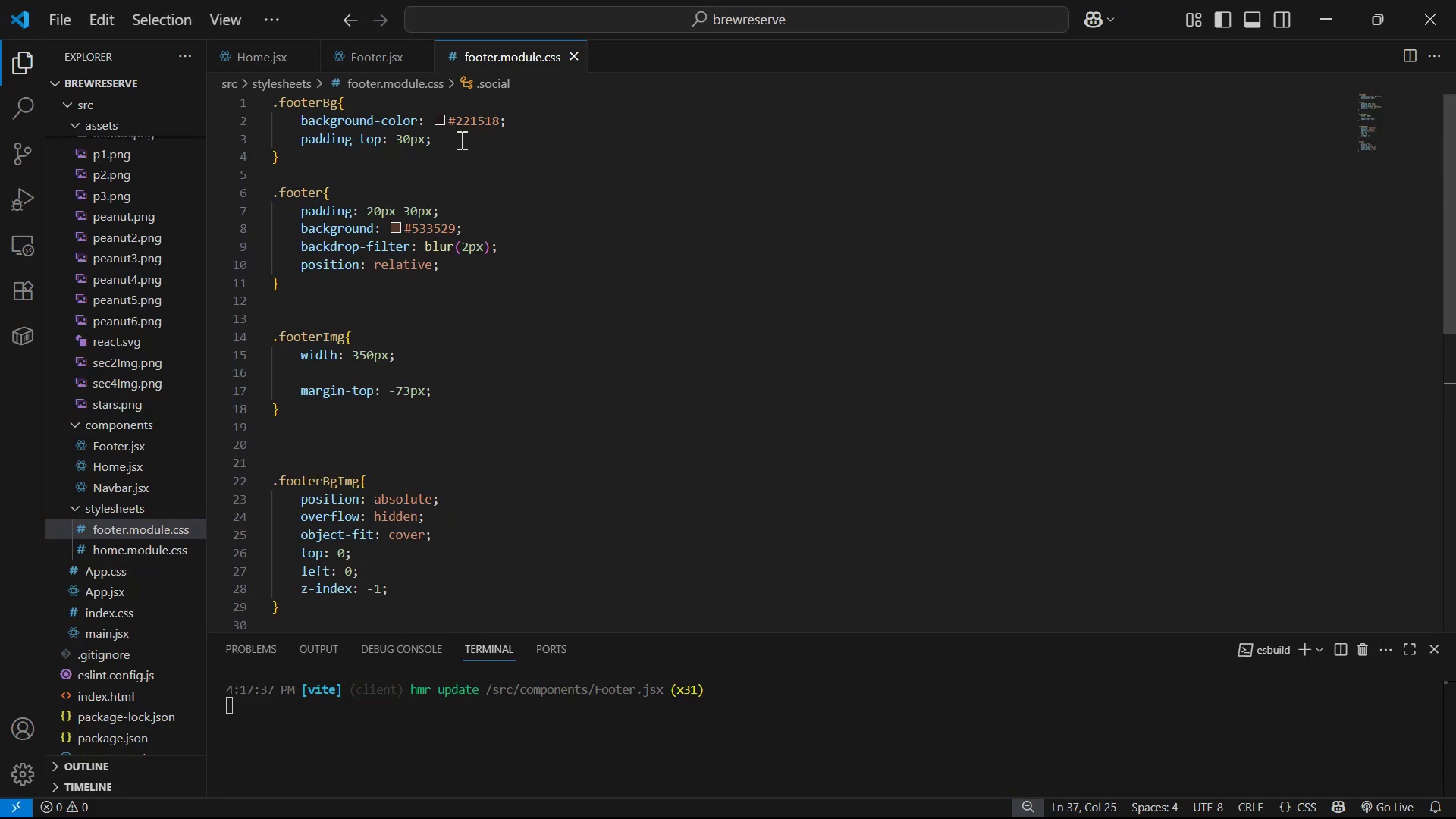 
left_click_drag(start_coordinate=[465, 140], to_coordinate=[257, 143])
 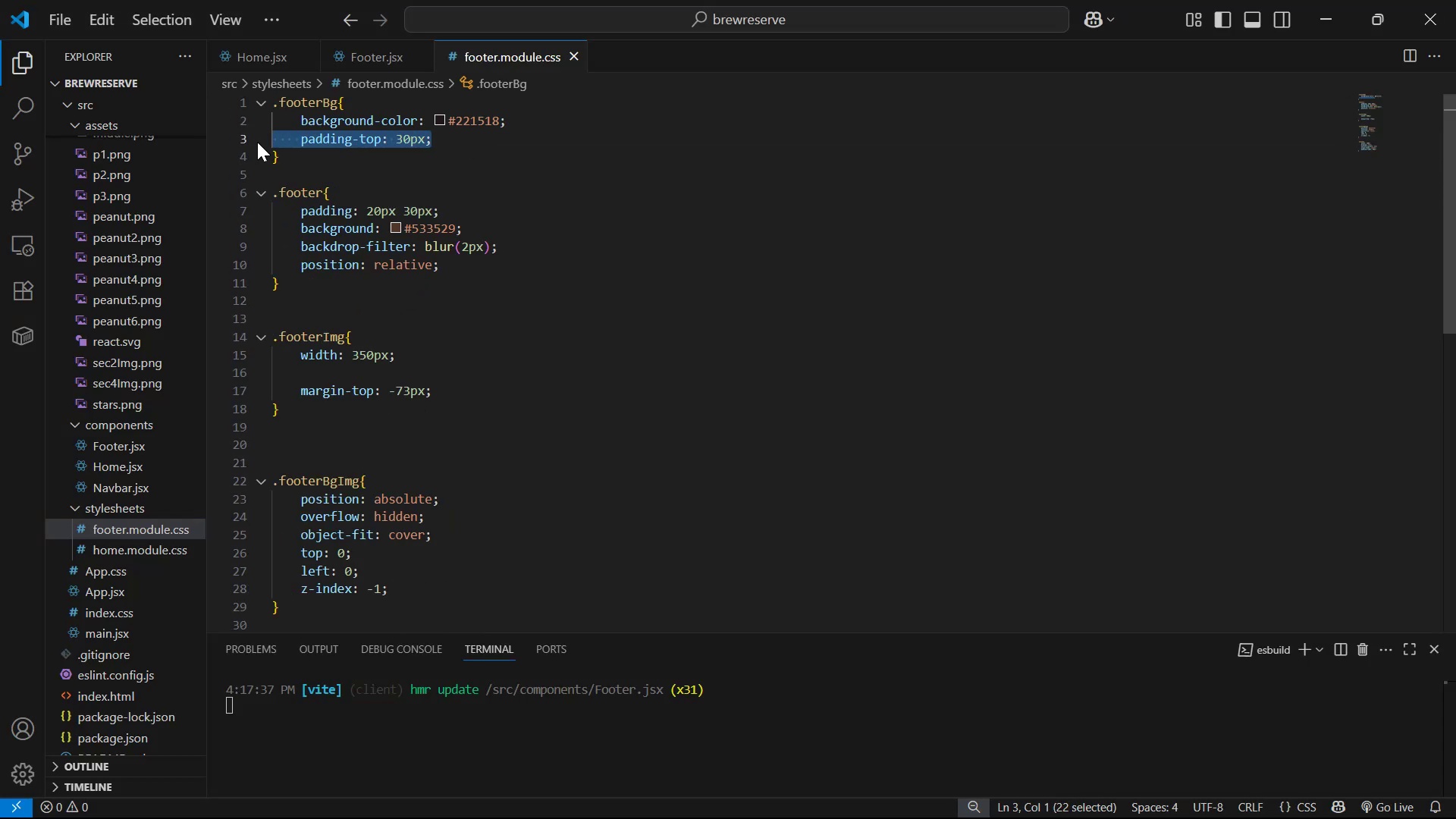 
key(Backspace)
 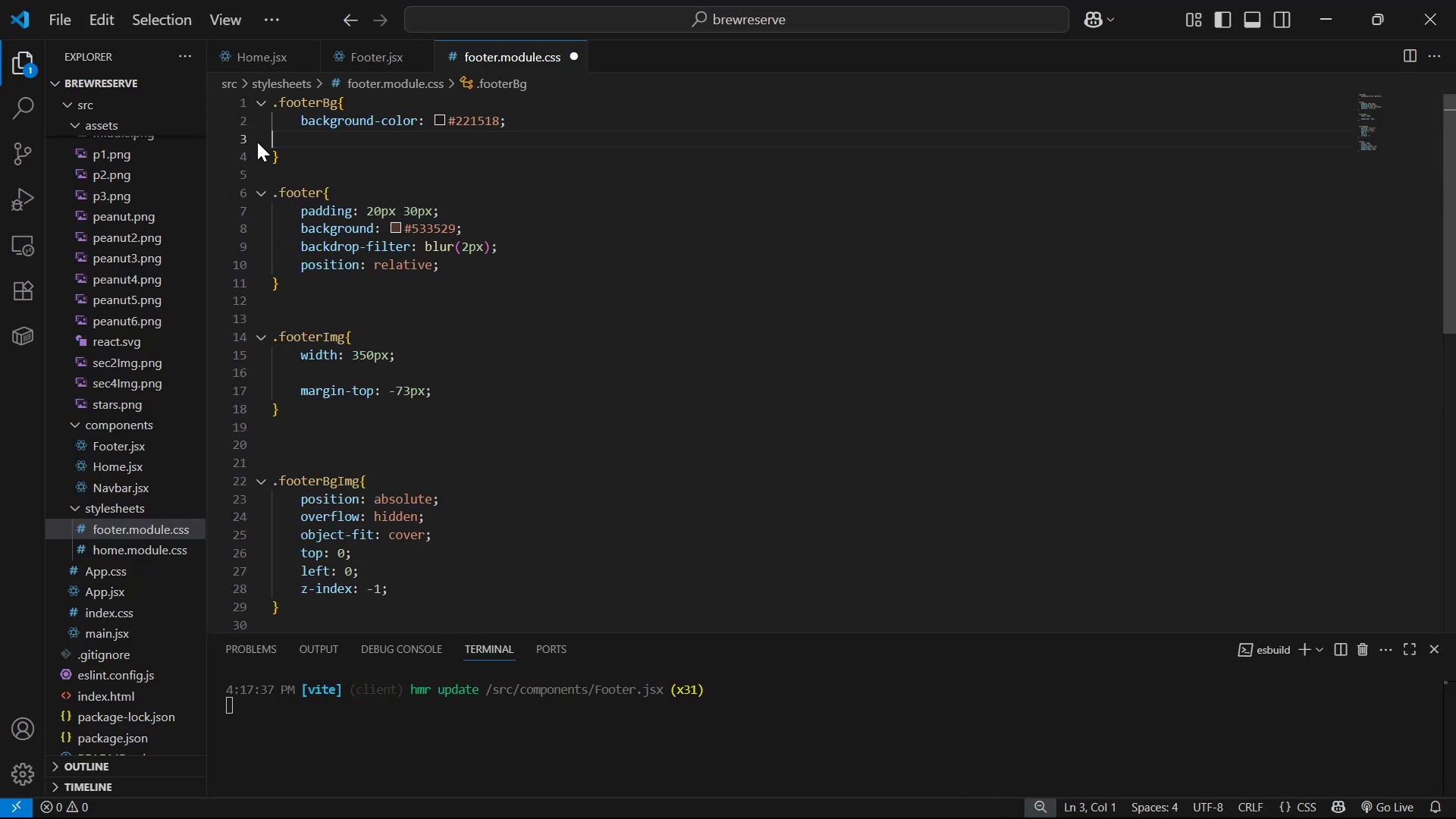 
key(Control+ControlLeft)
 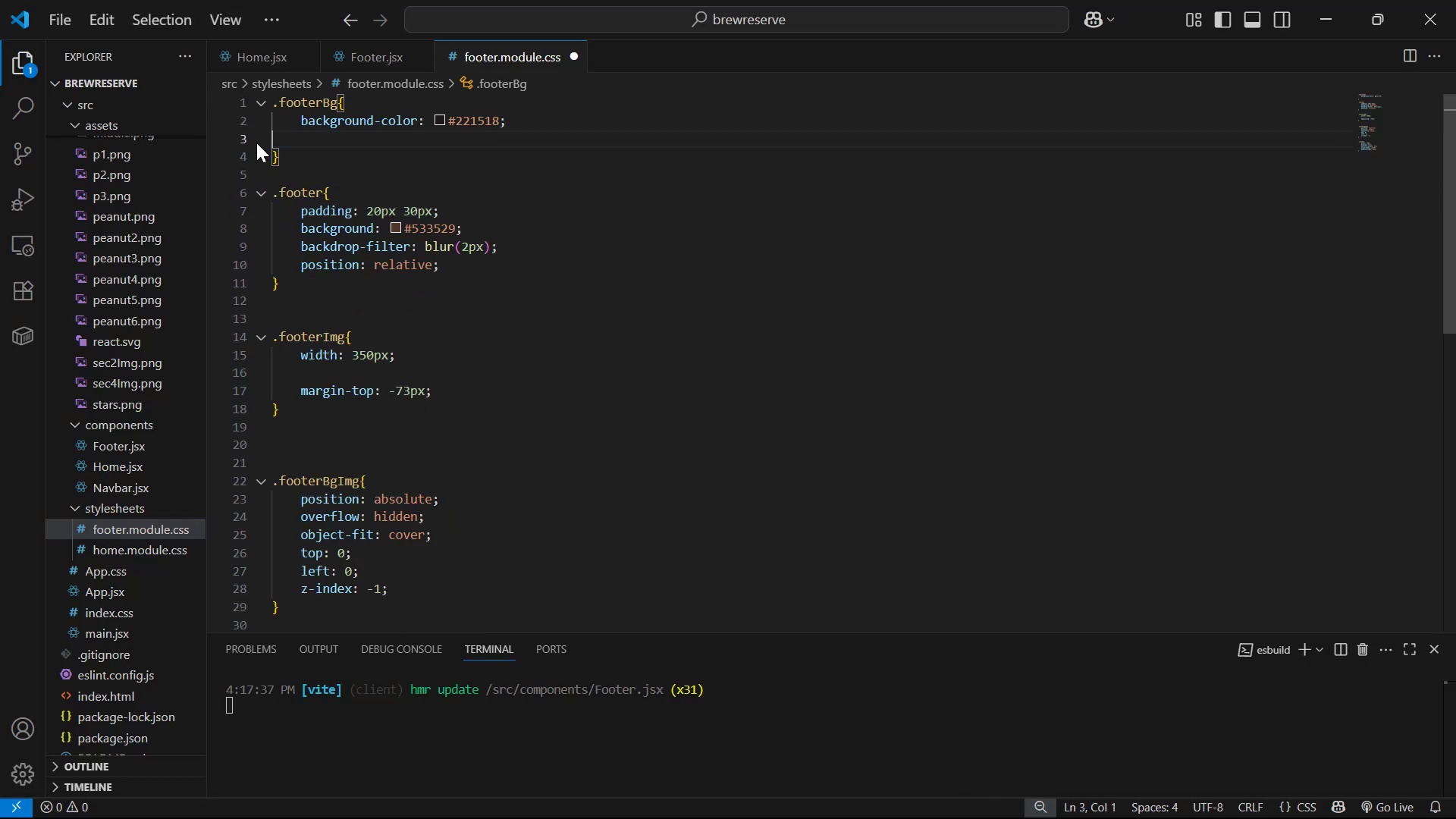 
key(Control+S)
 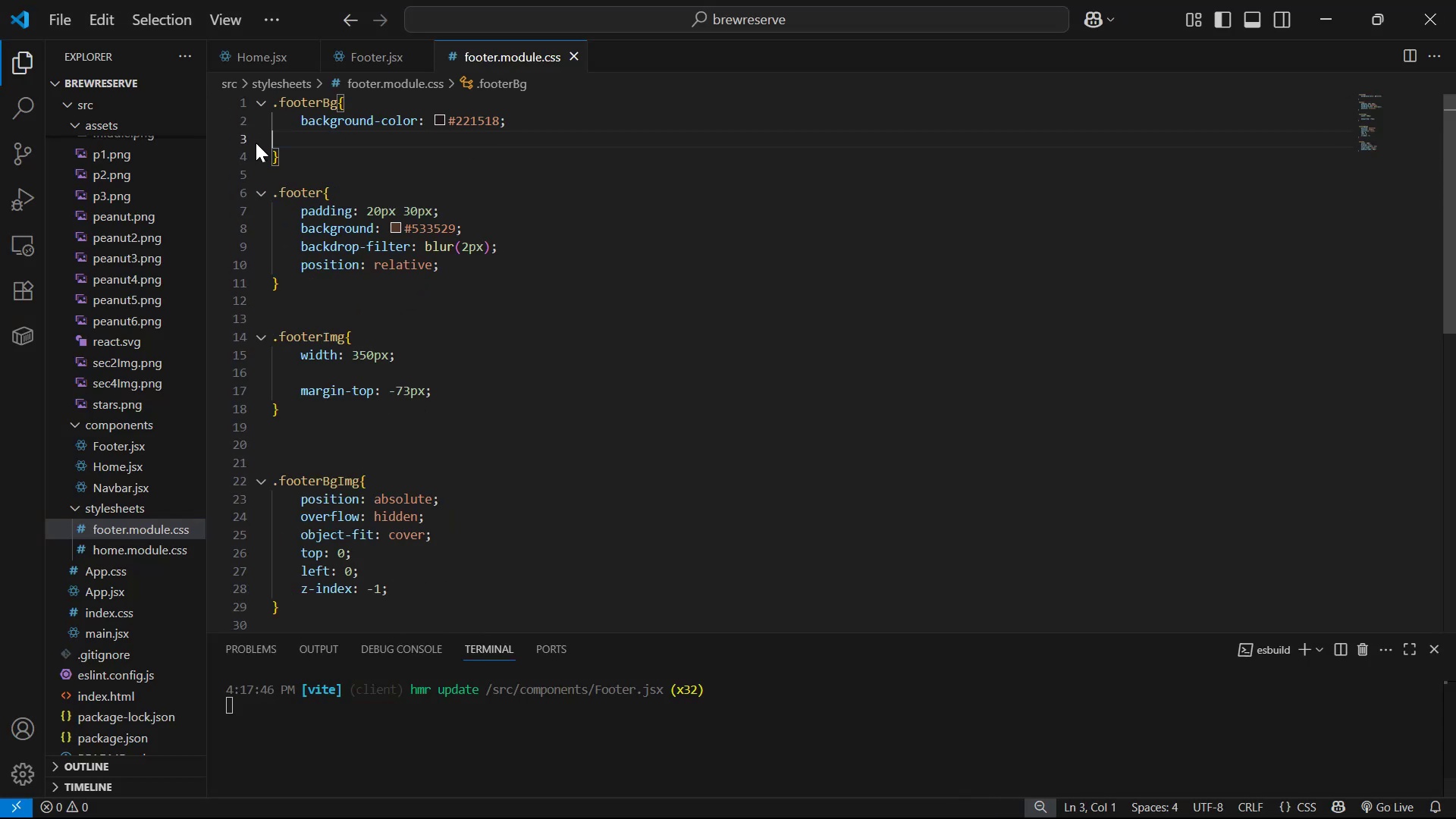 
key(Alt+AltLeft)
 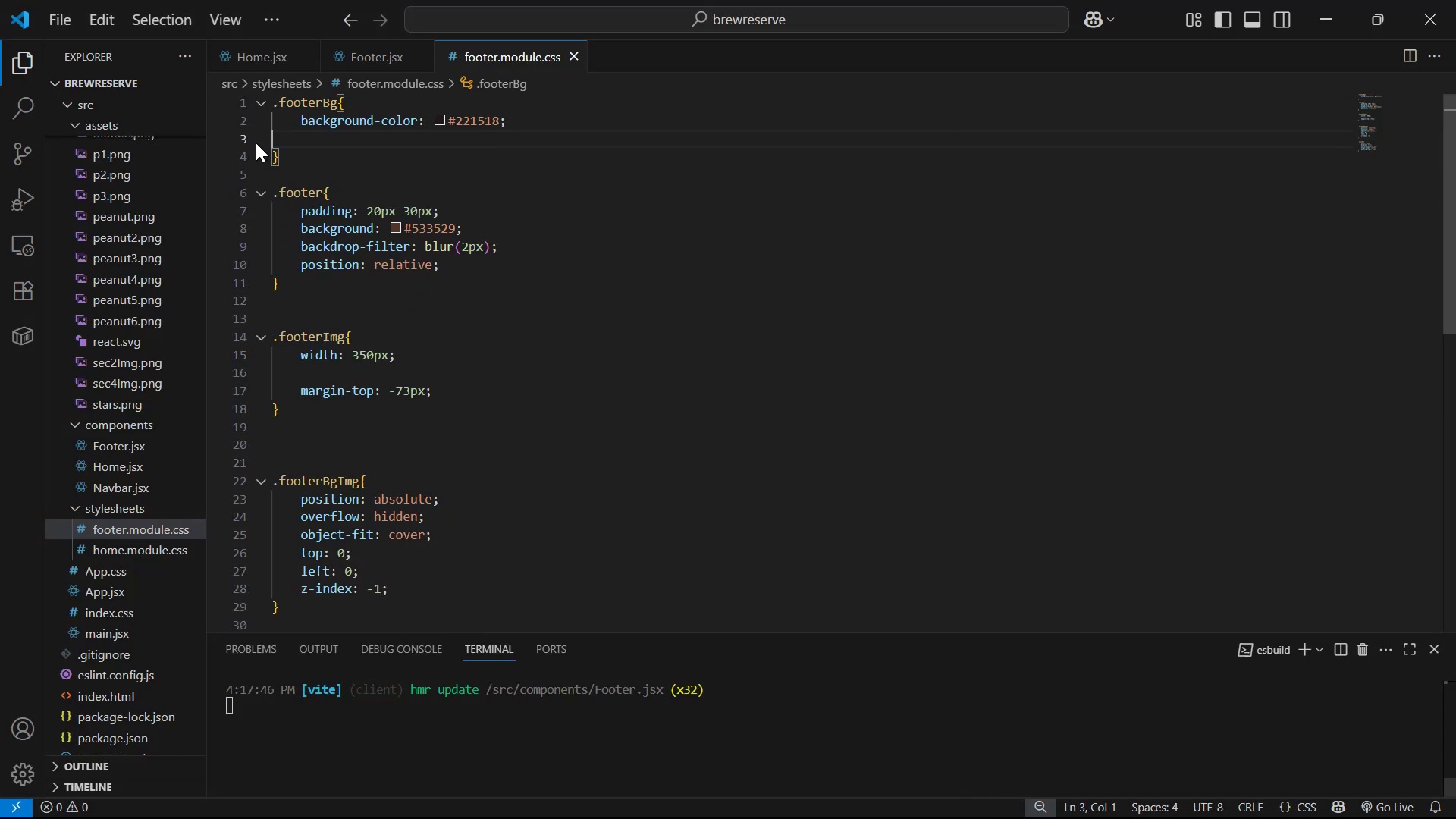 
key(Alt+Tab)
 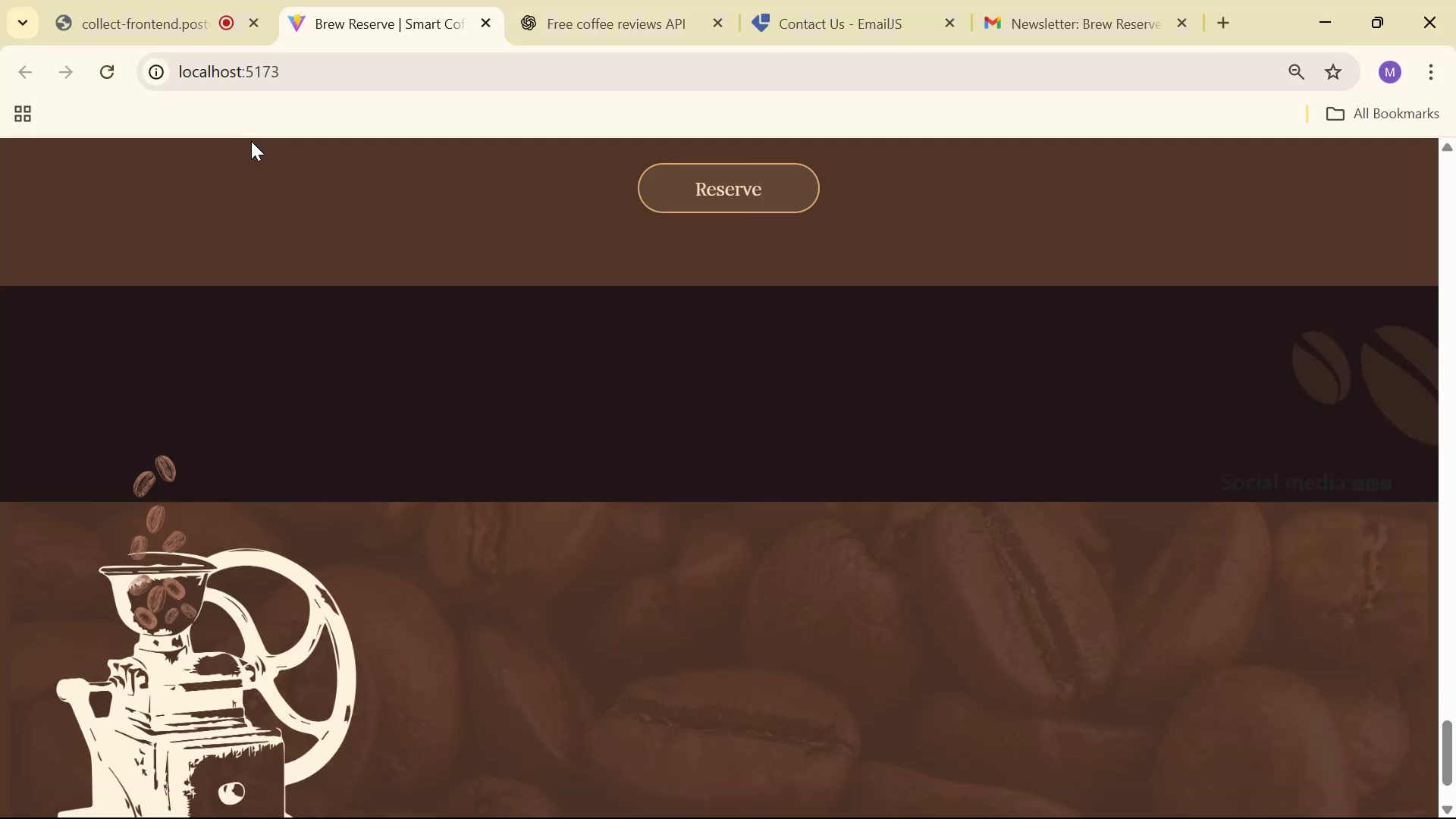 
key(Alt+AltLeft)
 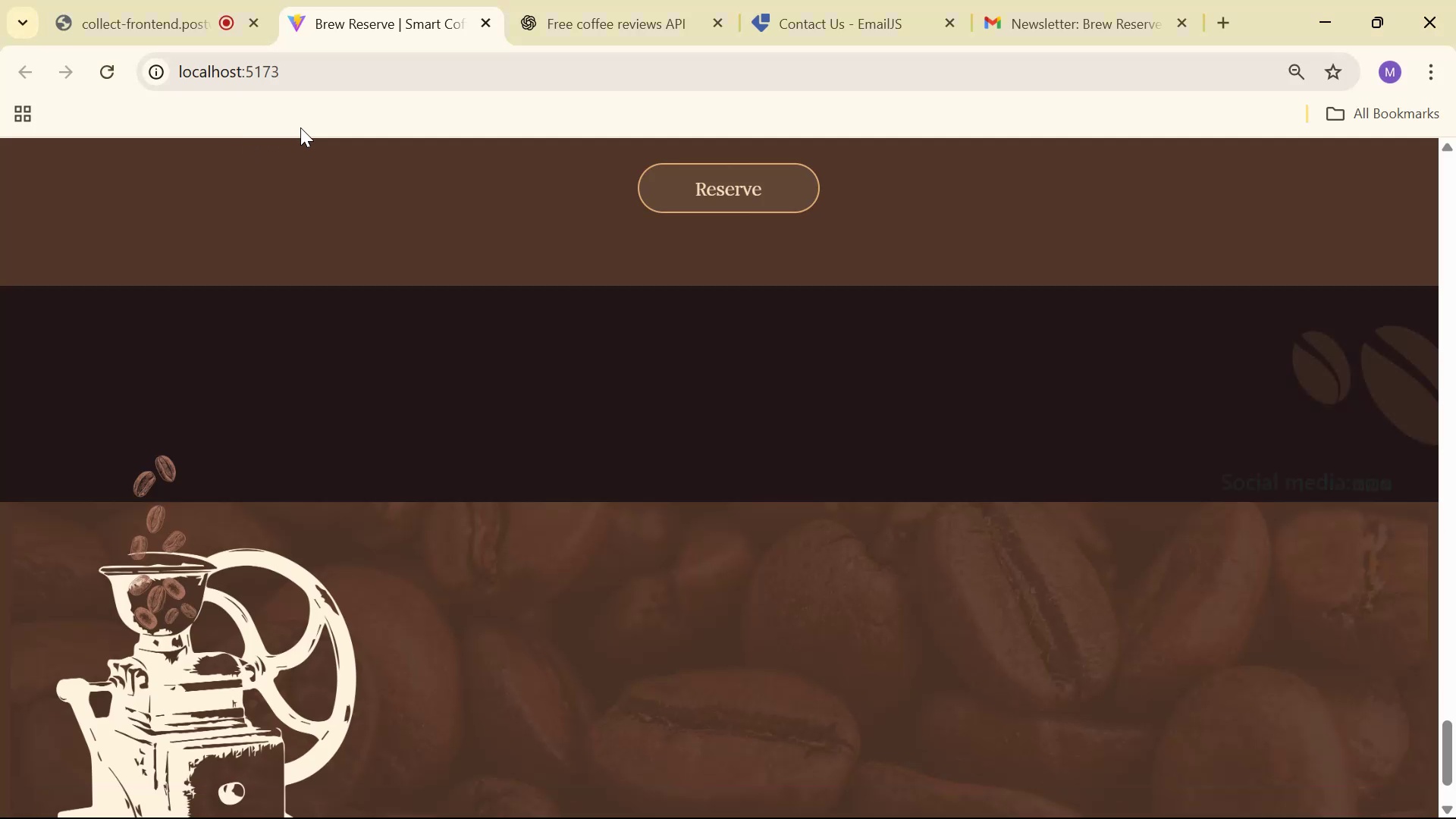 
key(Alt+Tab)
 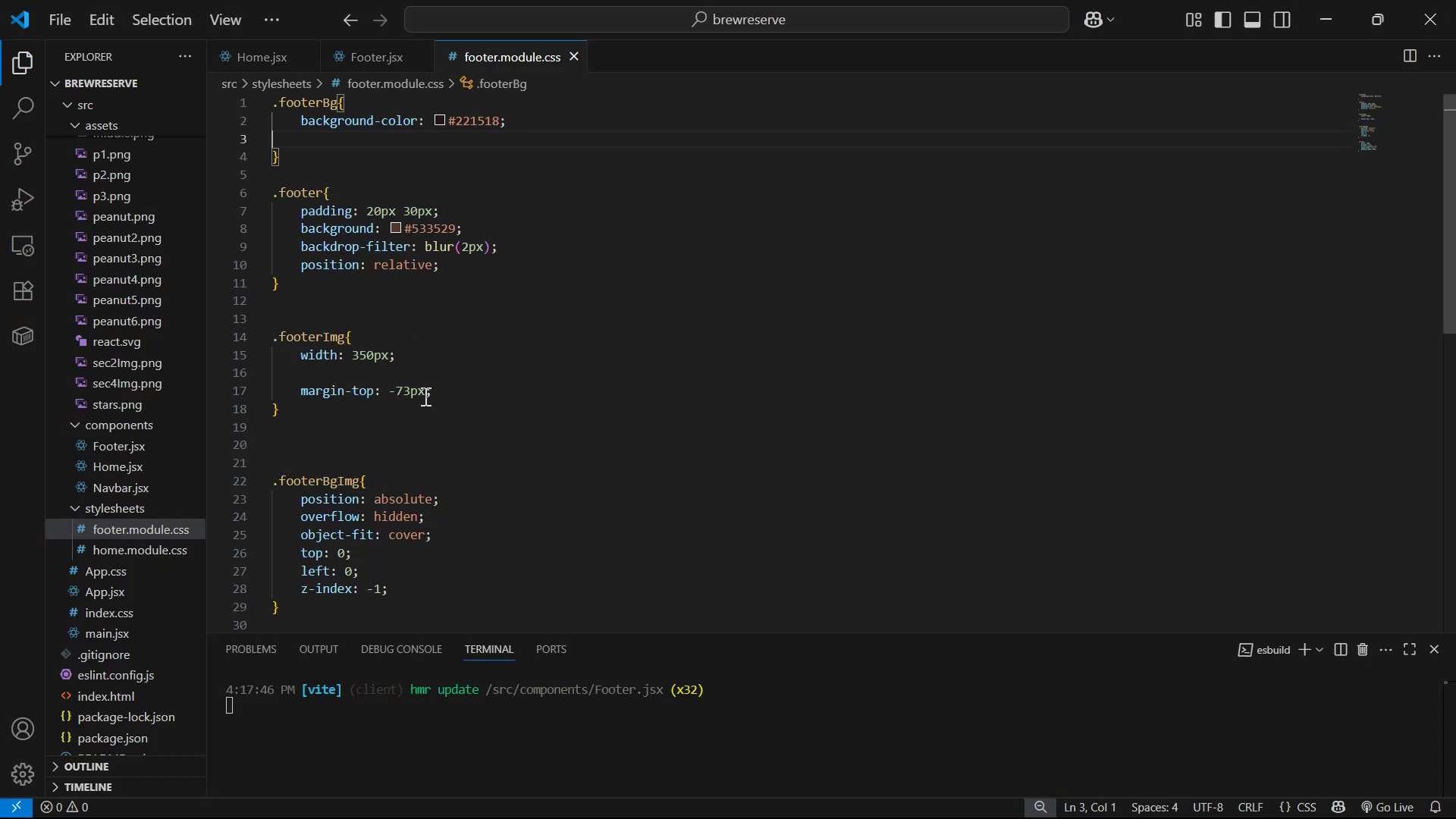 
scroll: coordinate [444, 536], scroll_direction: down, amount: 4.0
 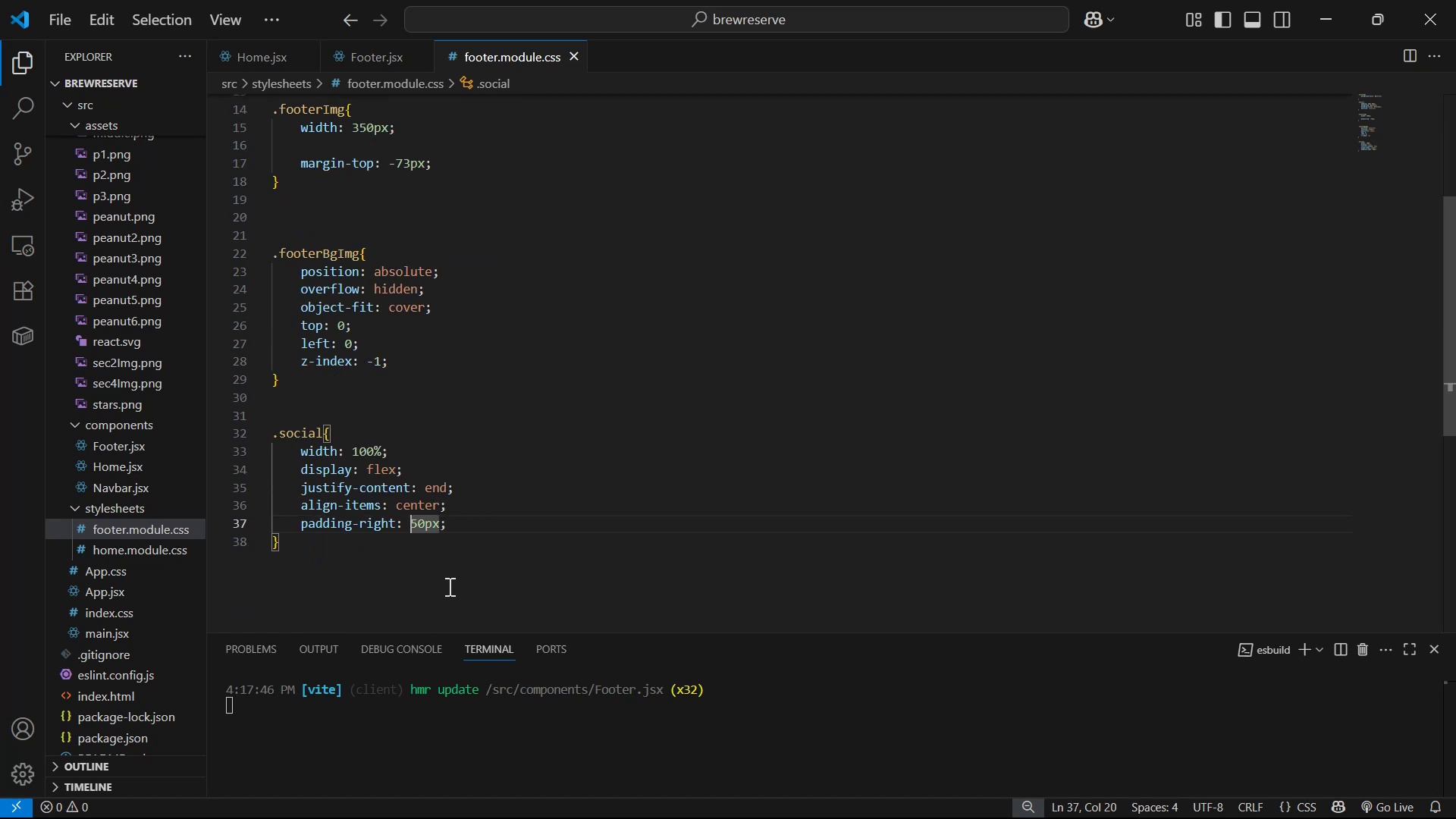 
key(ArrowRight)
 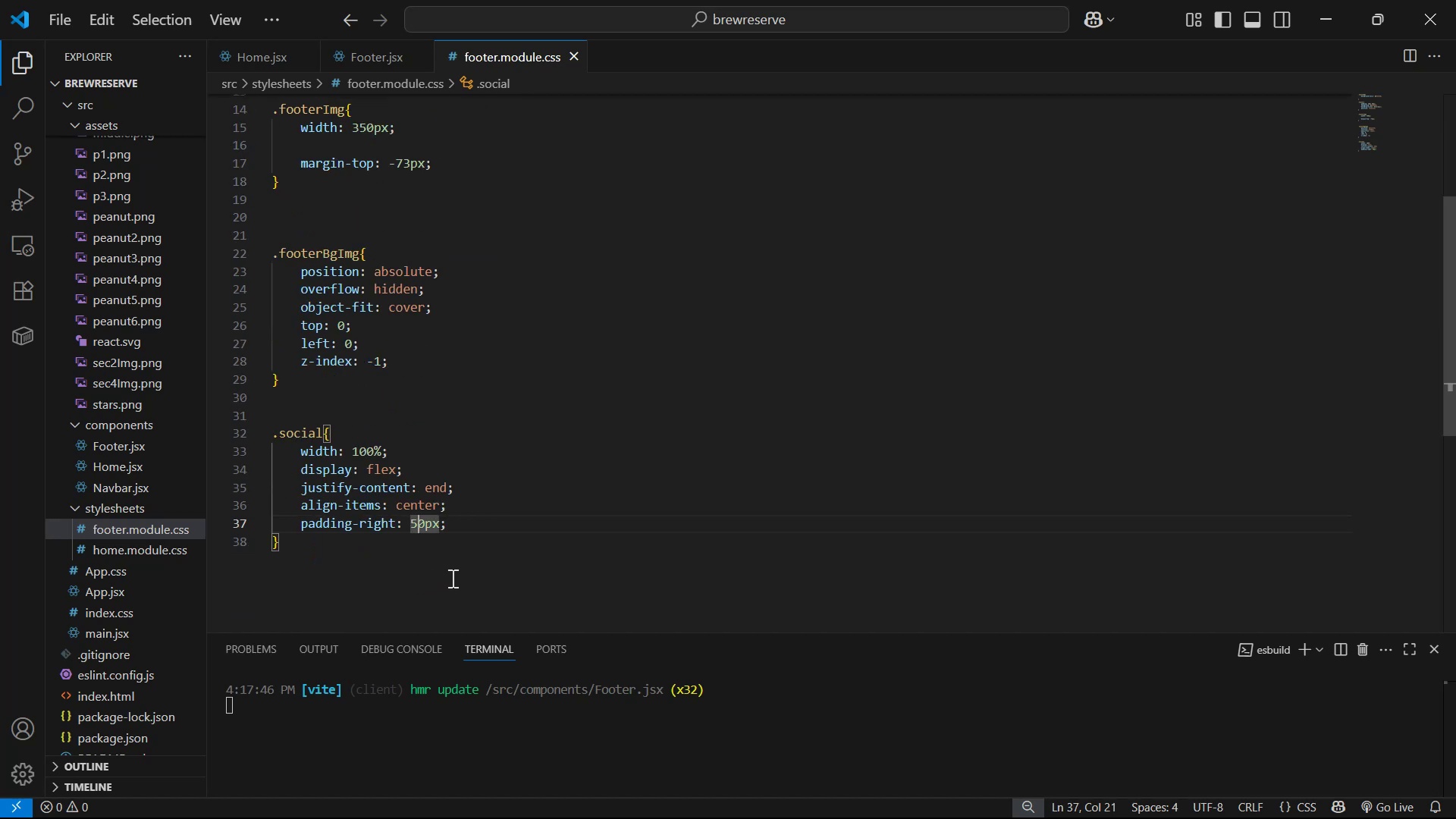 
key(Backspace)
 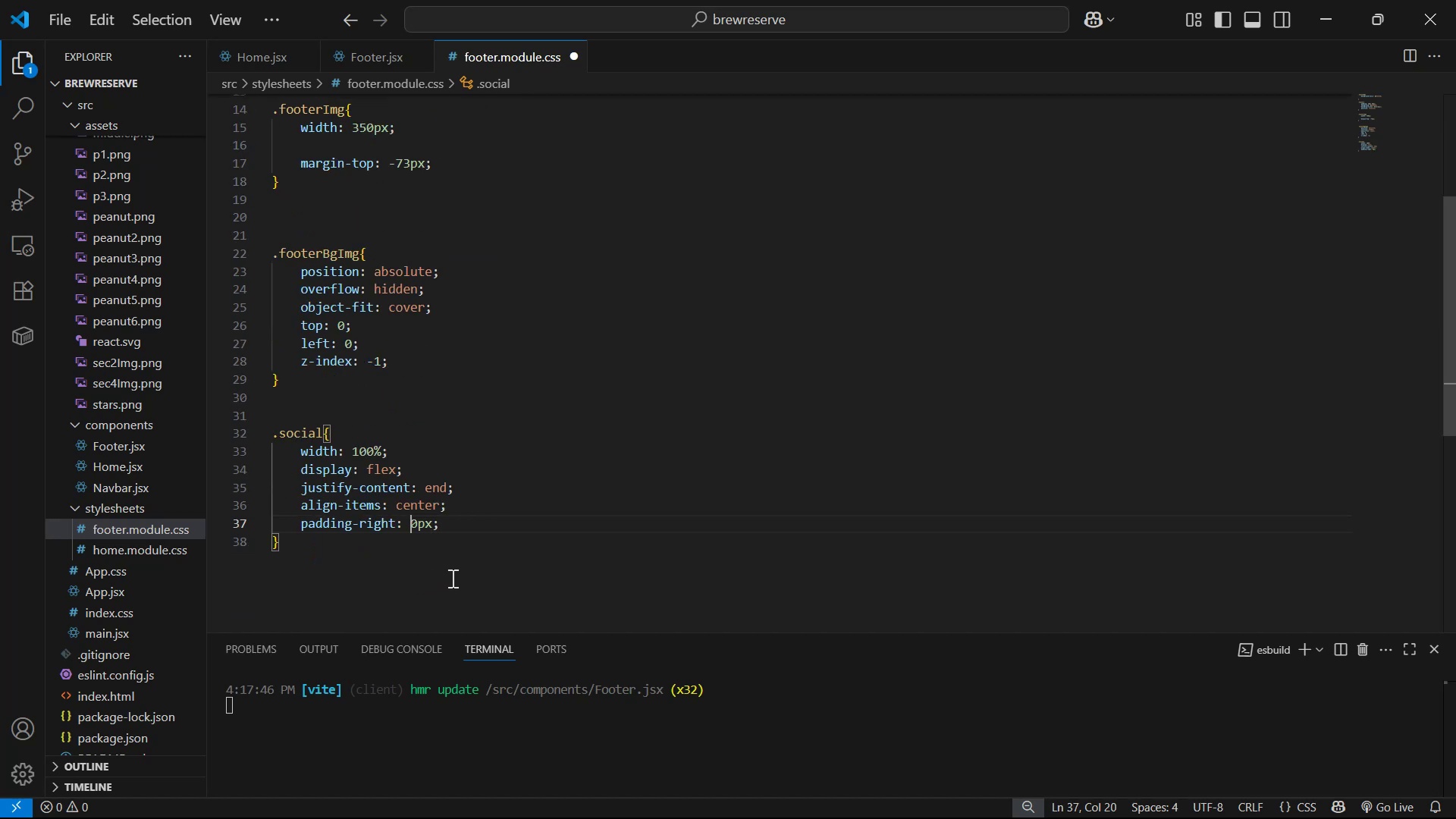 
key(7)
 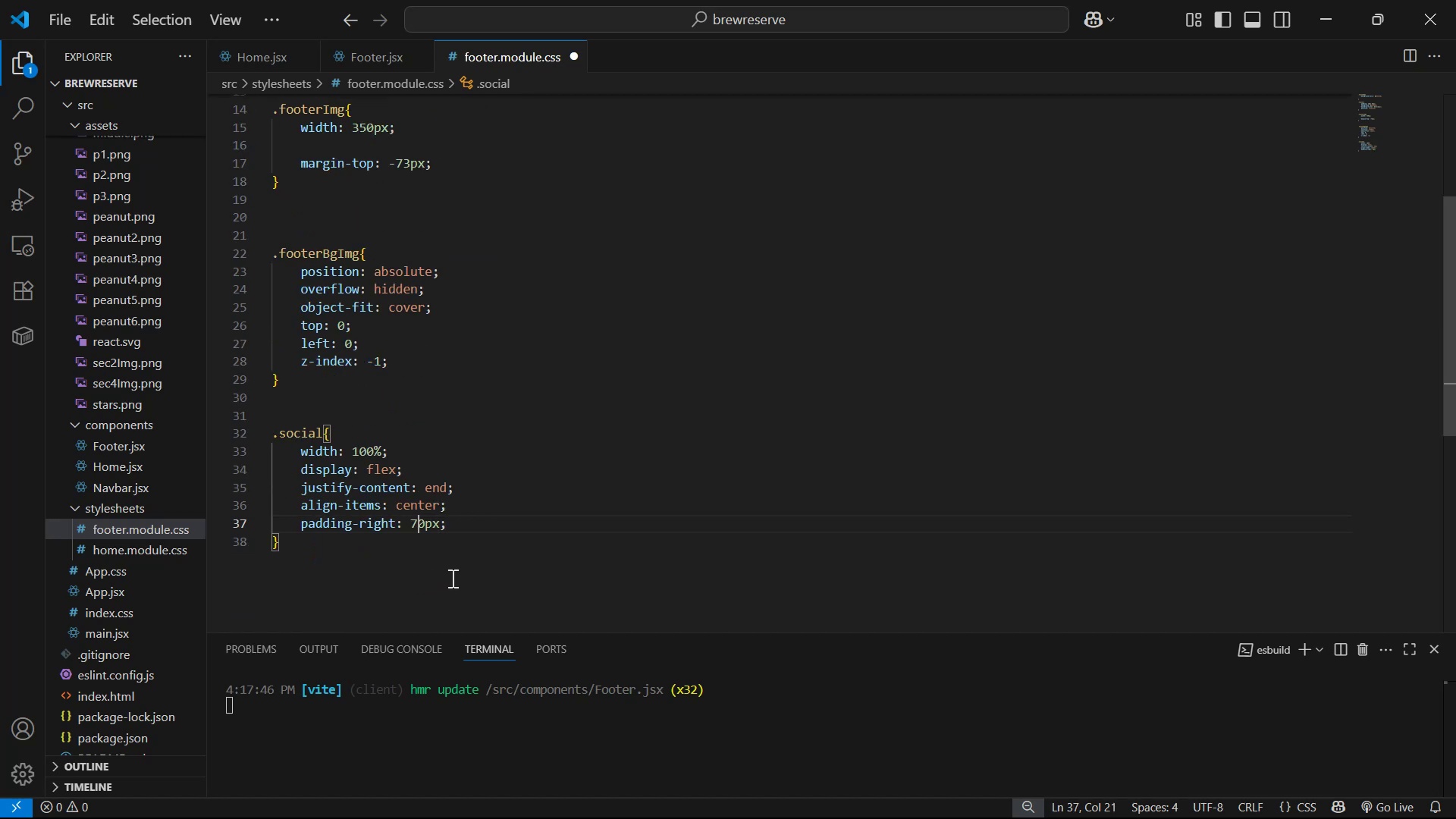 
key(Control+S)
 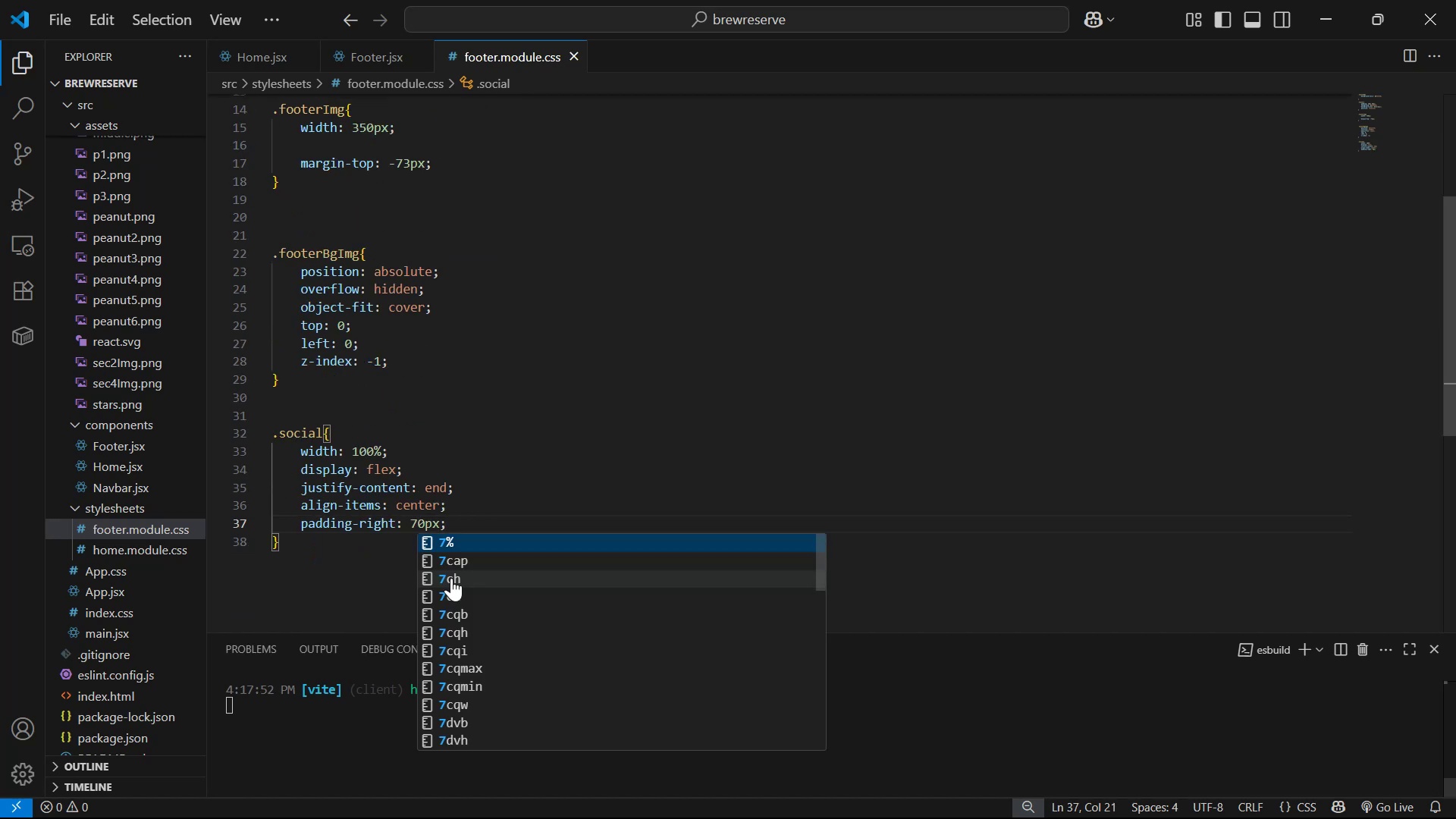 
key(Alt+AltLeft)
 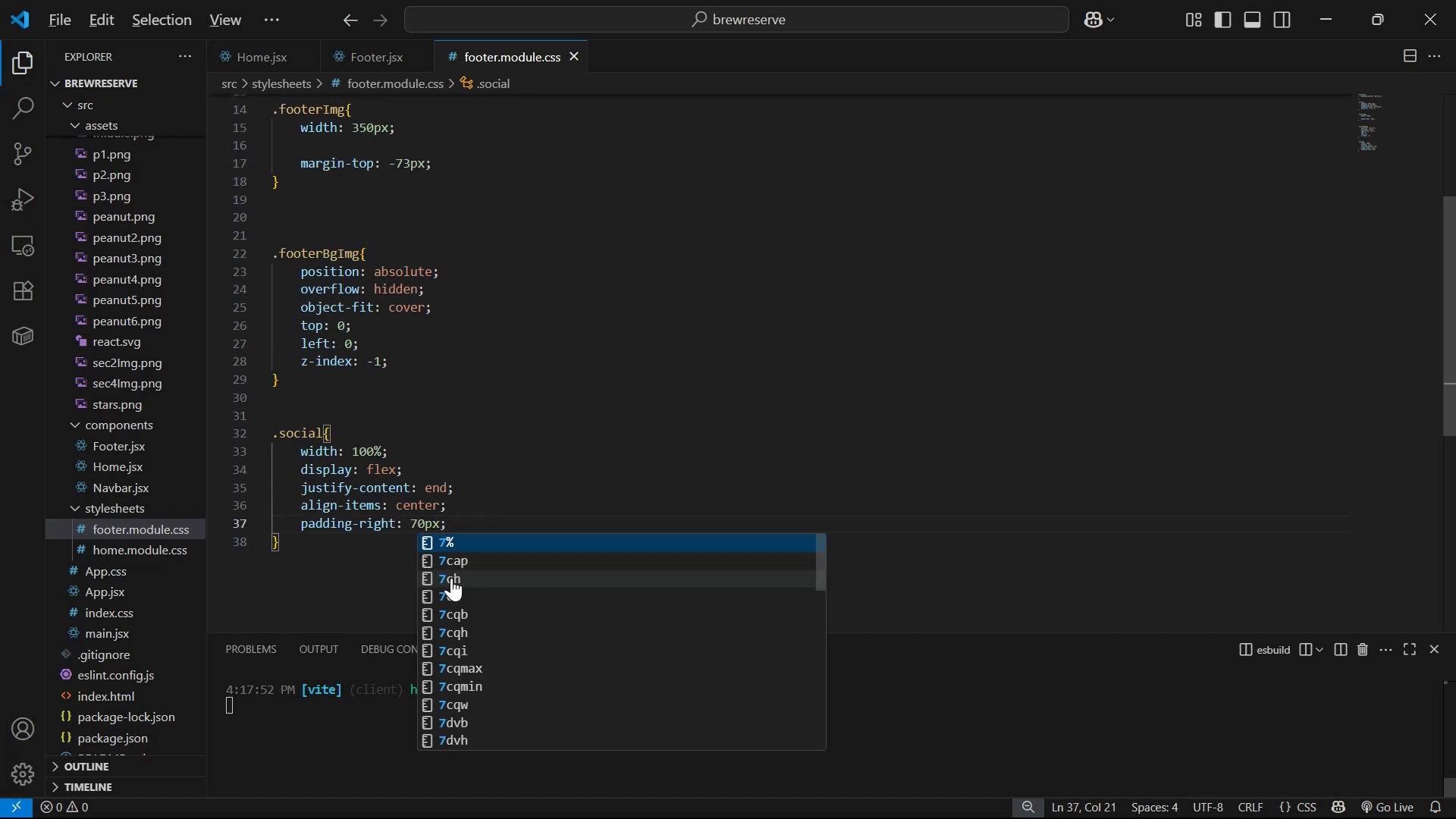 
key(Alt+Tab)
 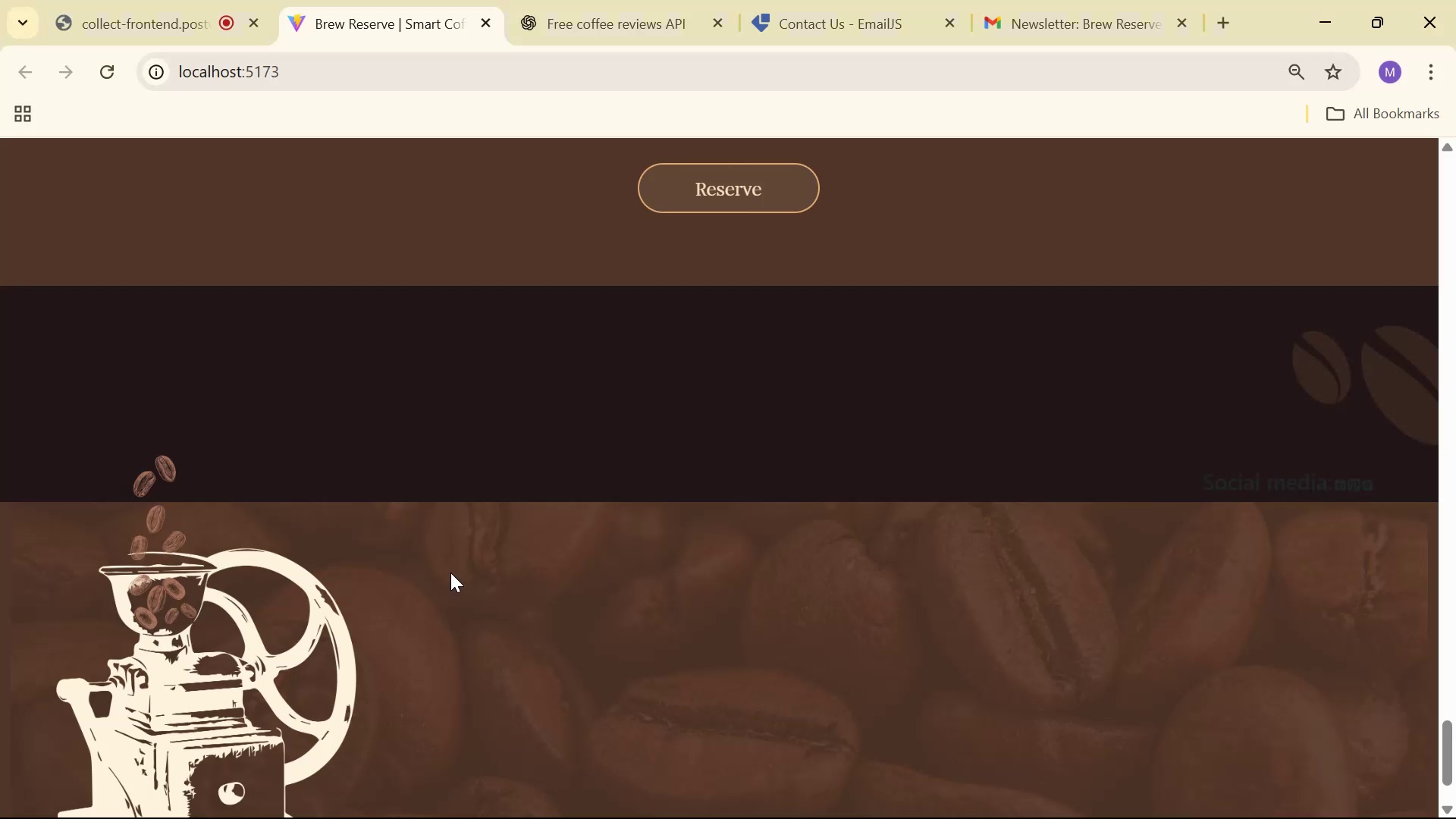 
key(Alt+AltLeft)
 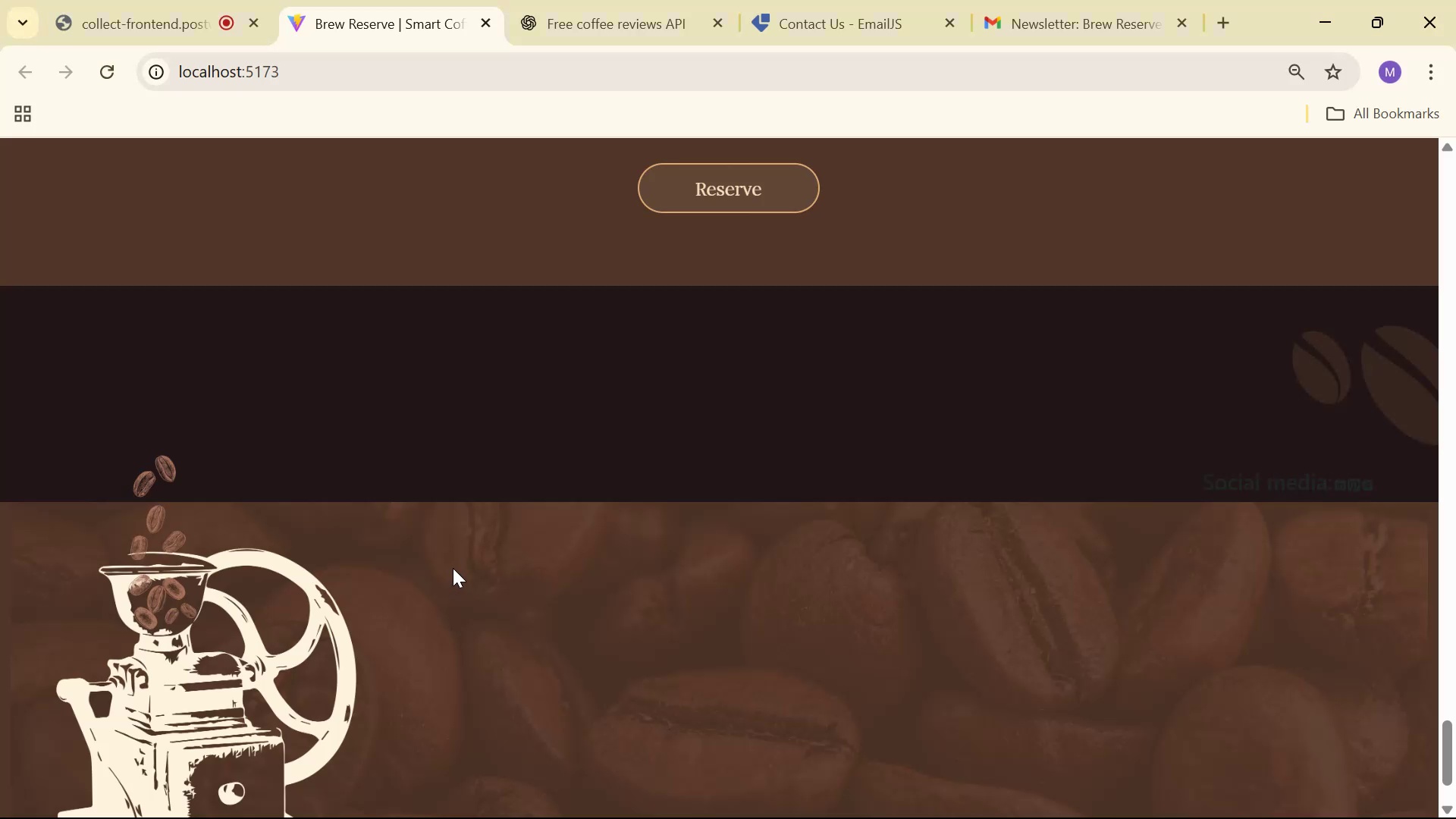 
key(Alt+Tab)
 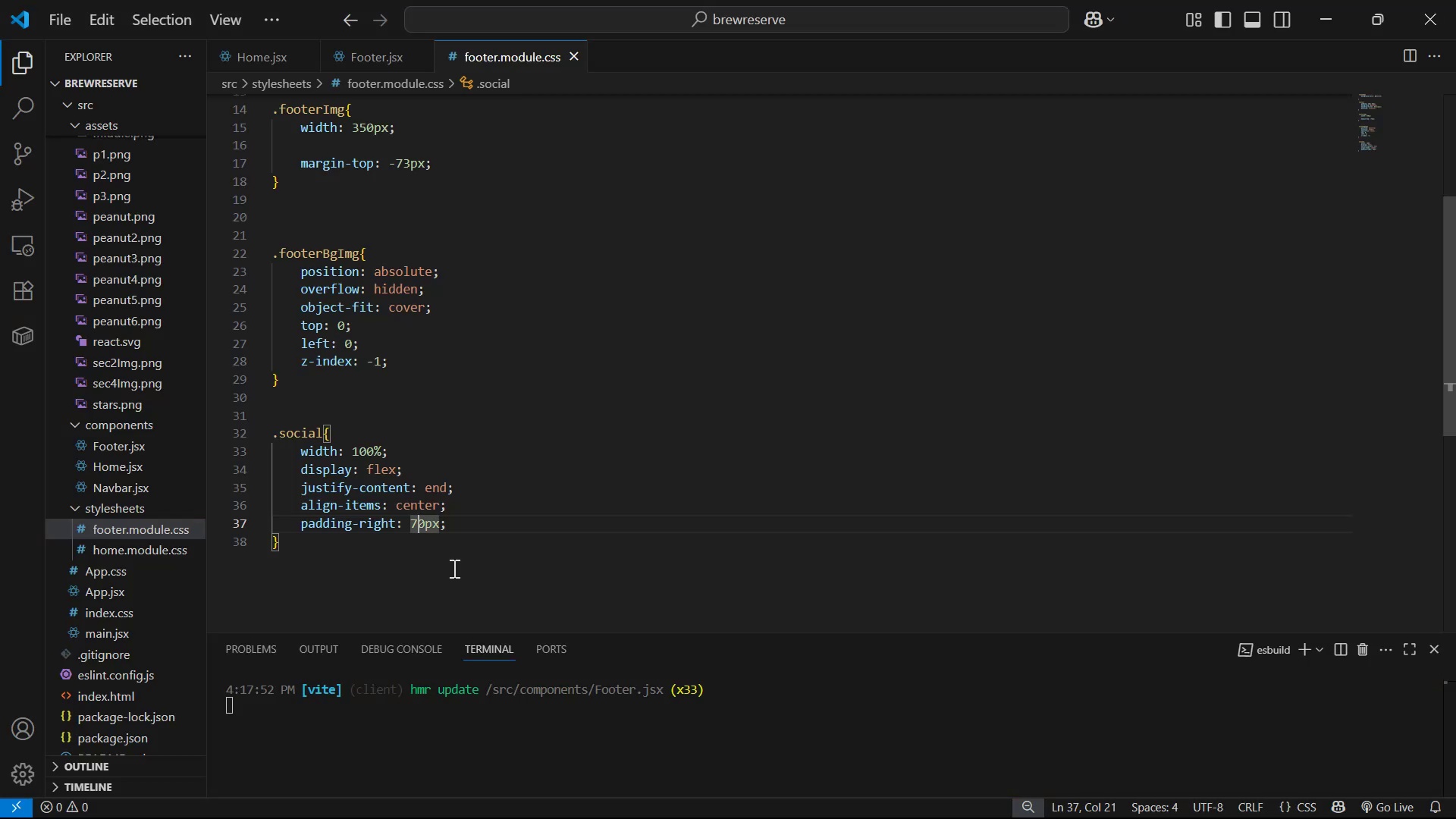 
key(Backspace)
 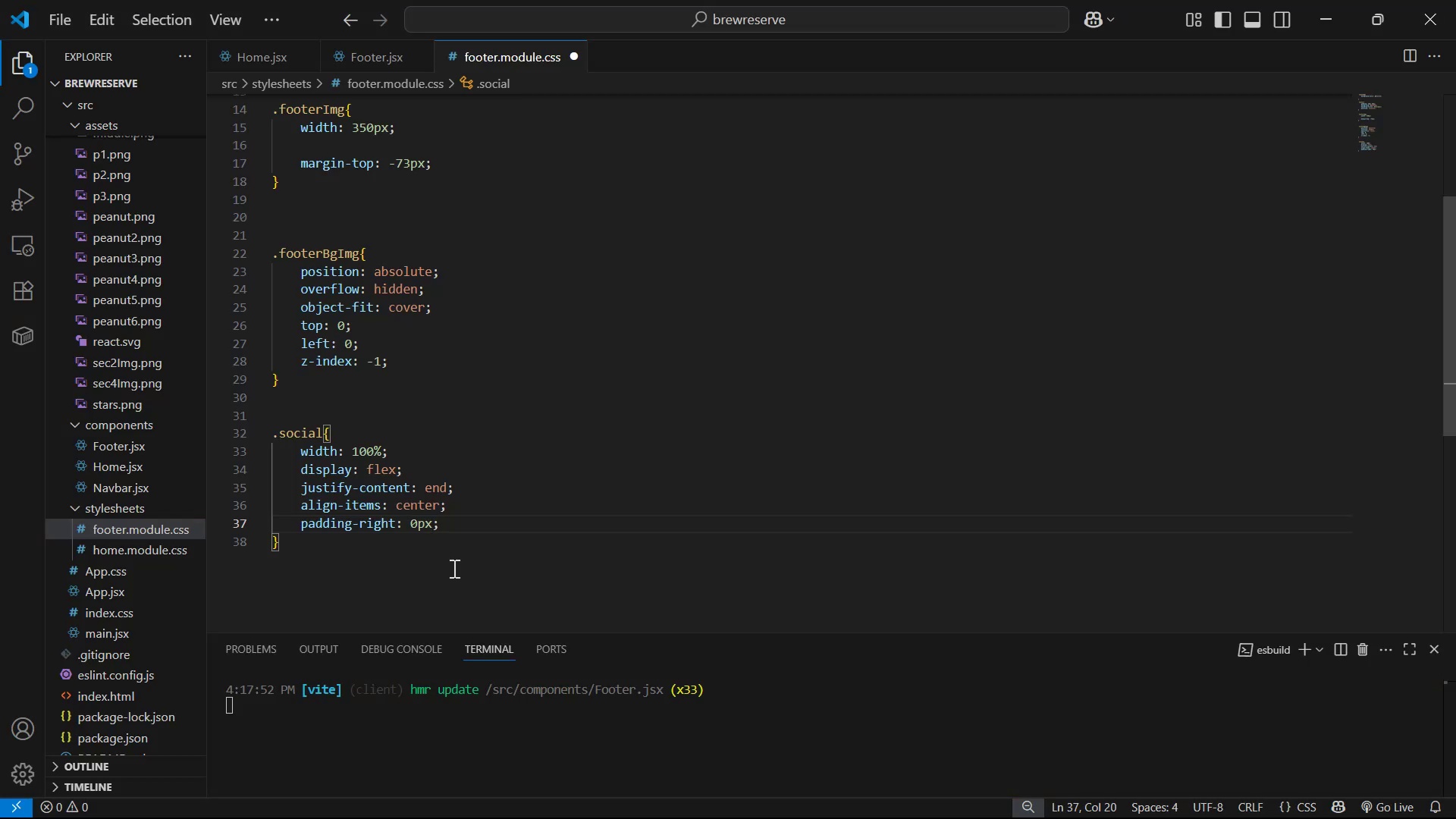 
key(1)
 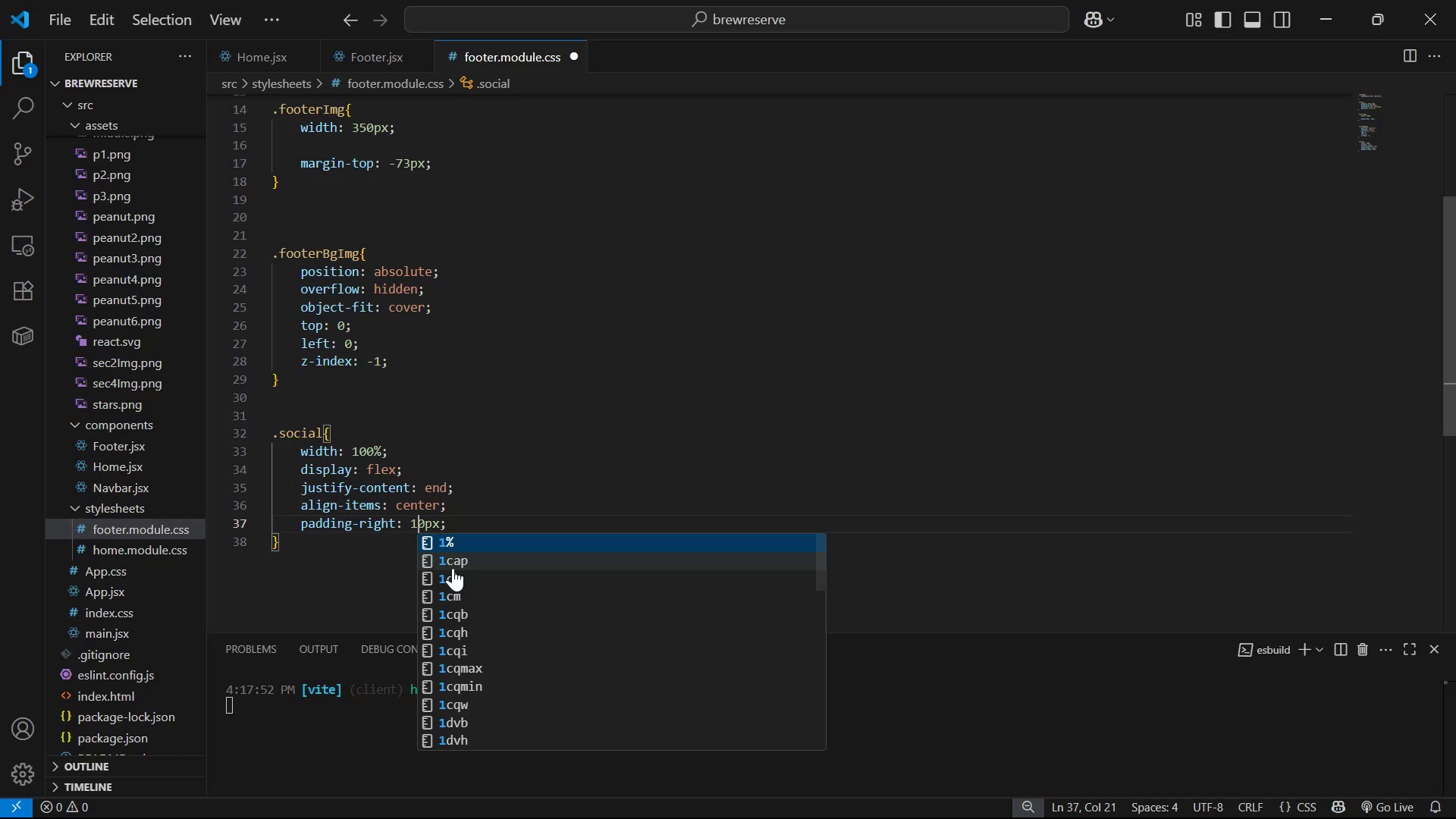 
key(Minus)
 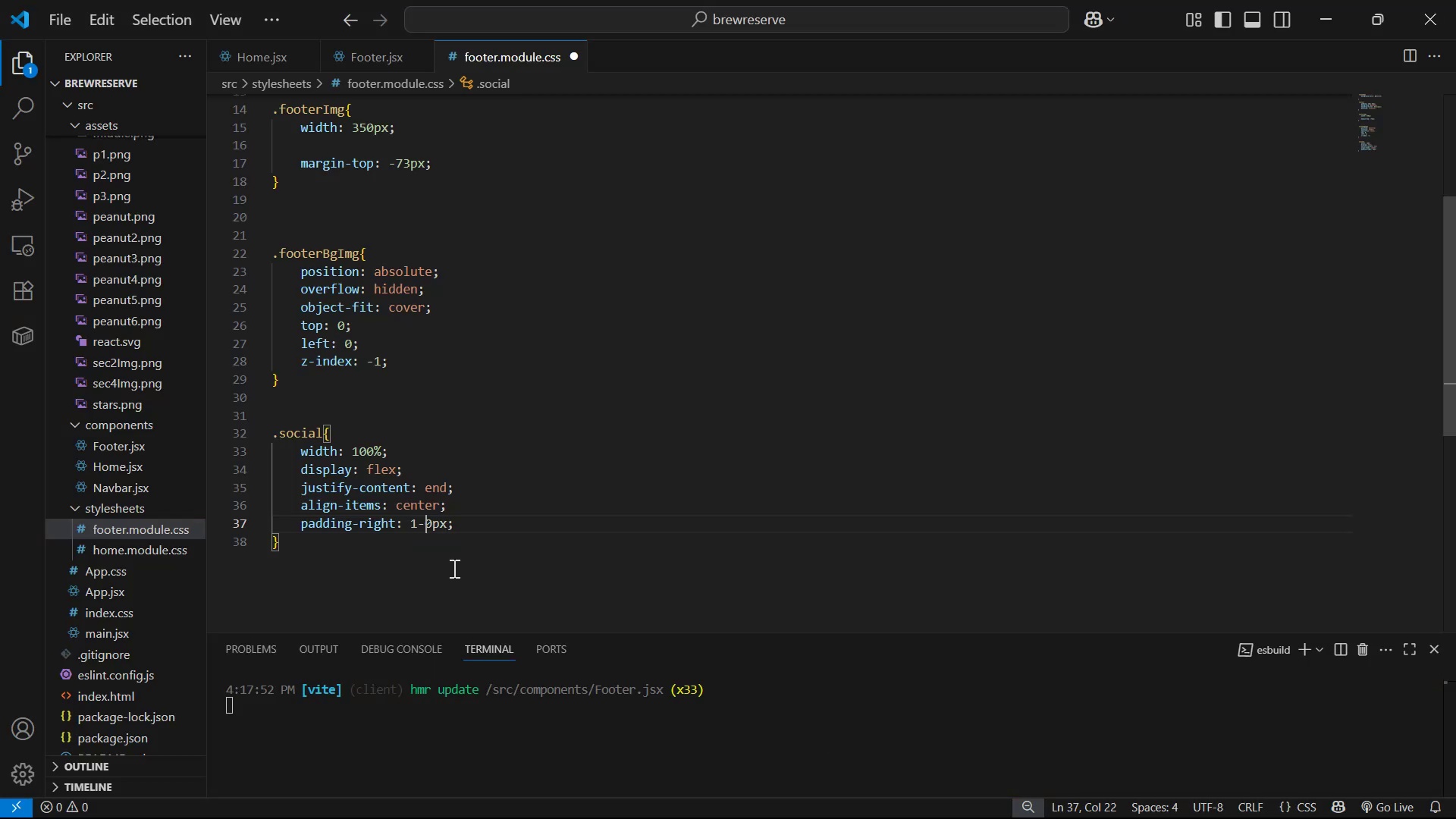 
key(Control+S)
 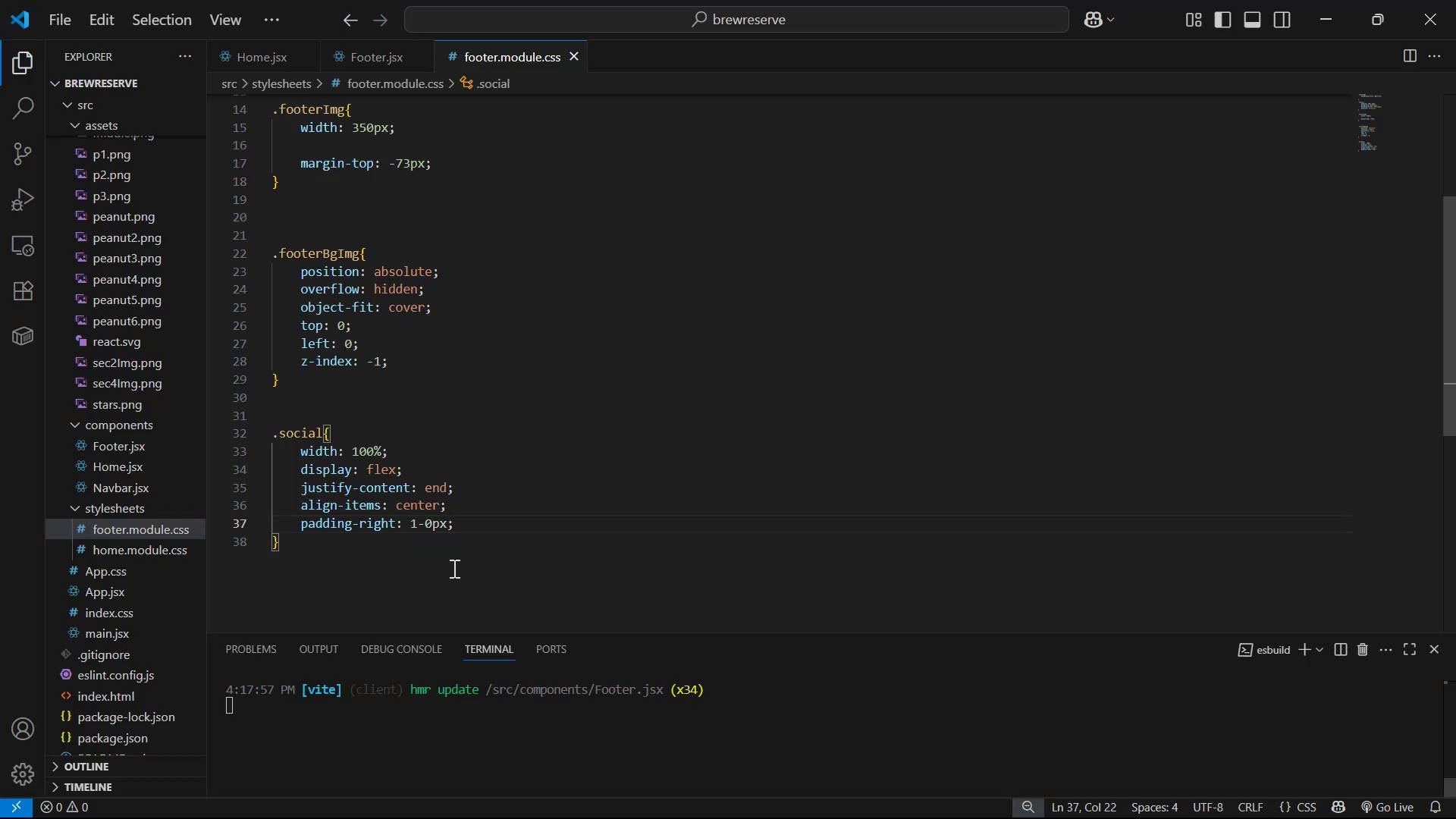 
key(Backspace)
 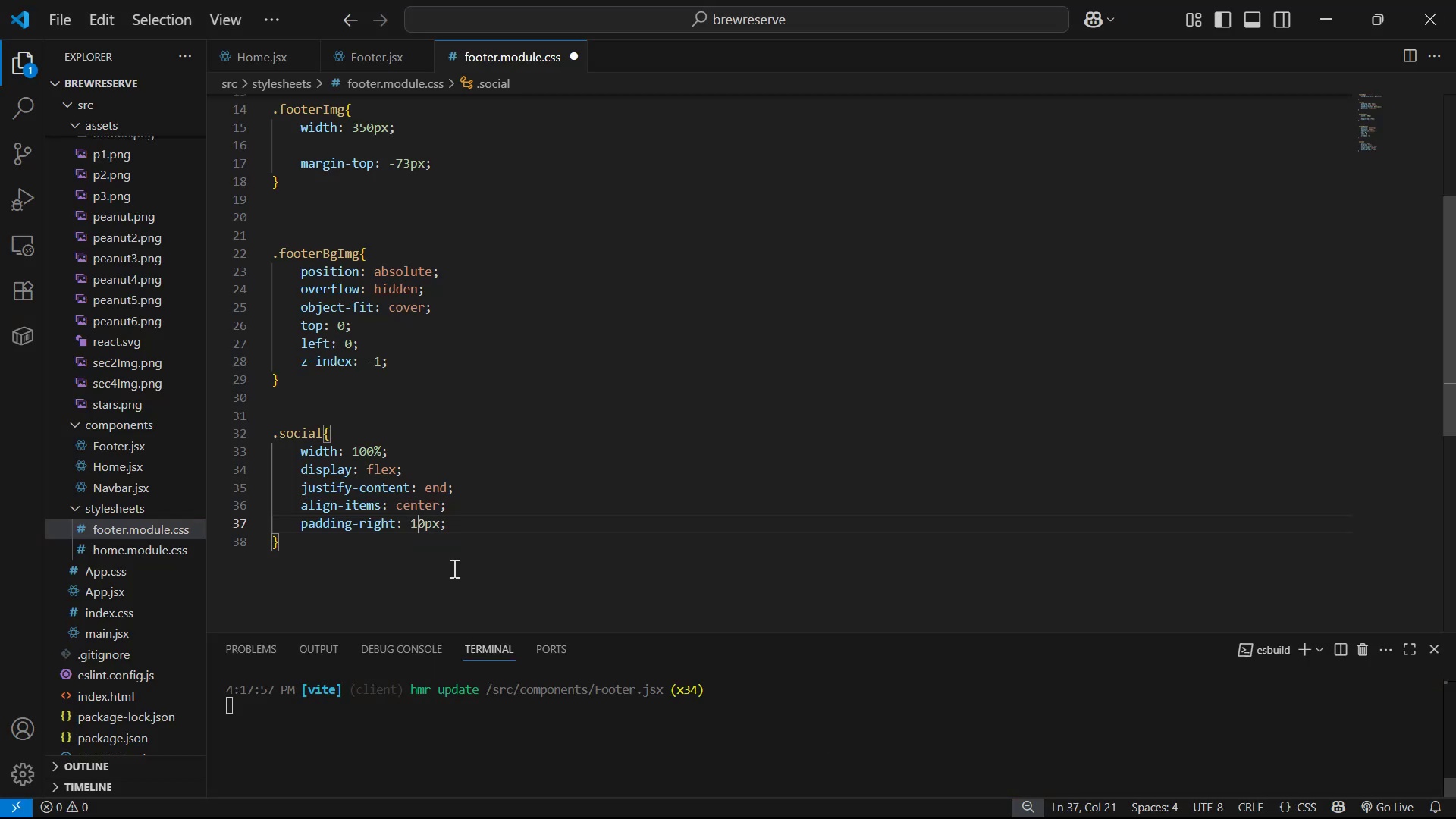 
key(0)
 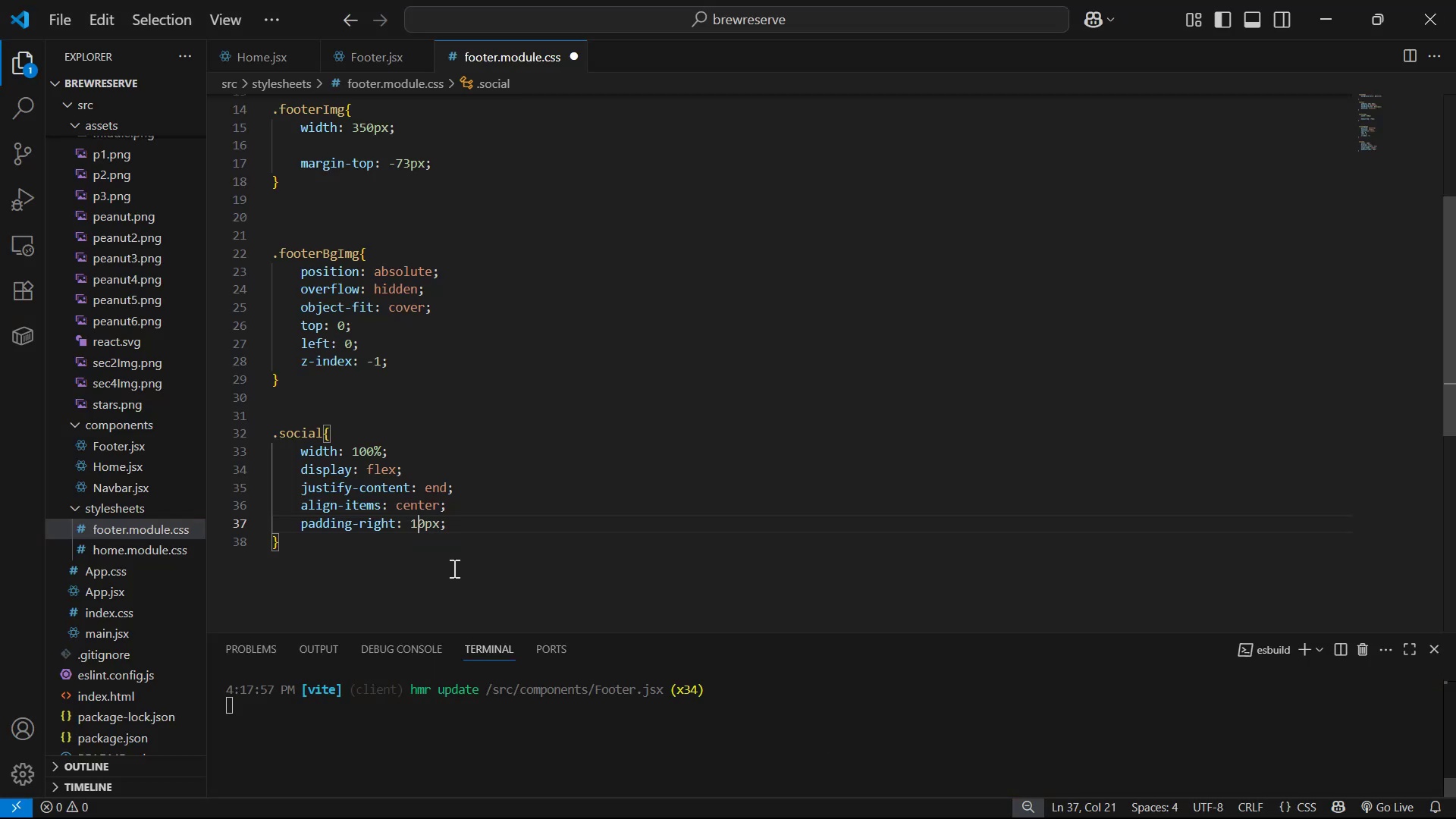 
key(Control+S)
 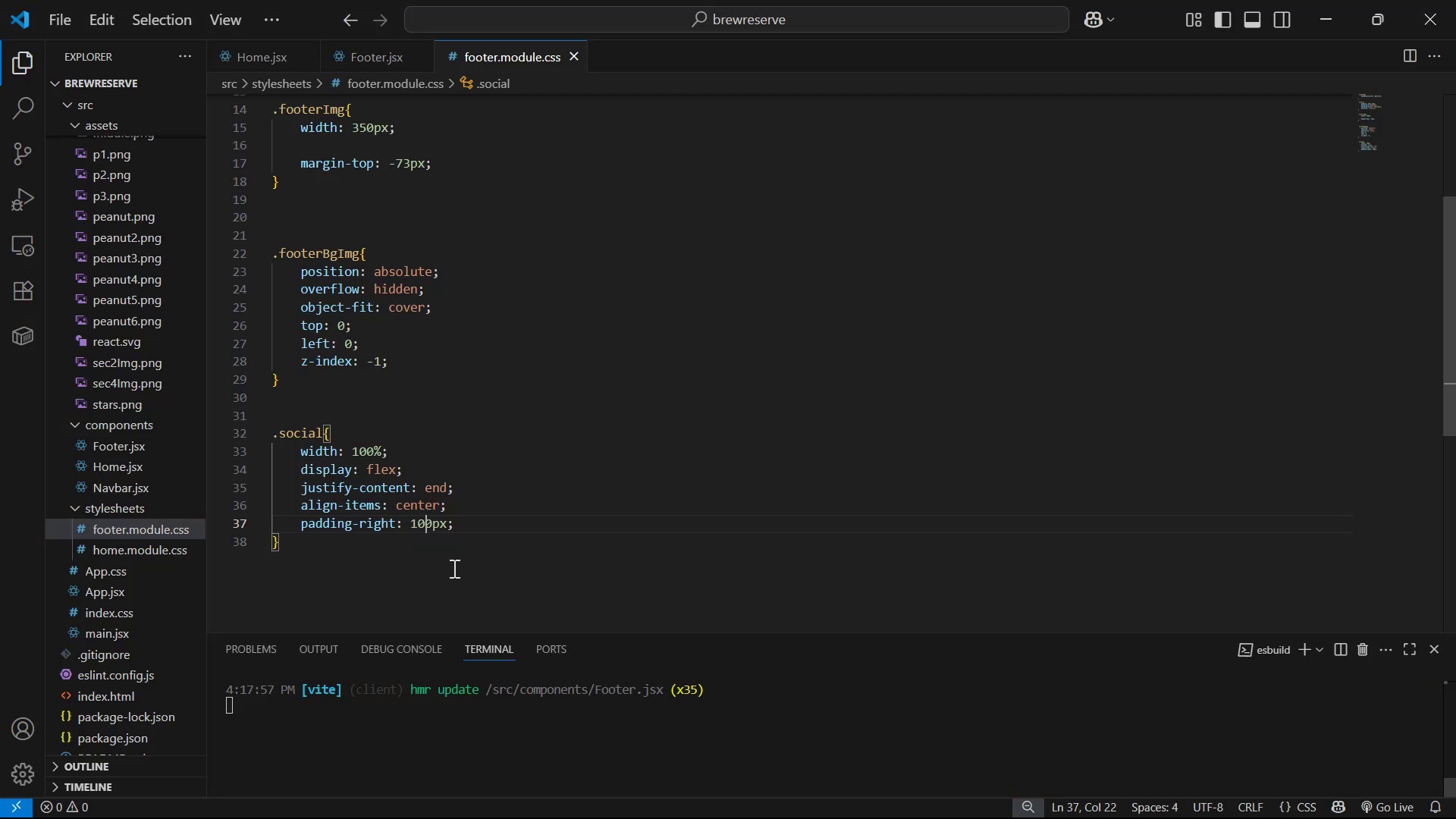 
key(Alt+AltLeft)
 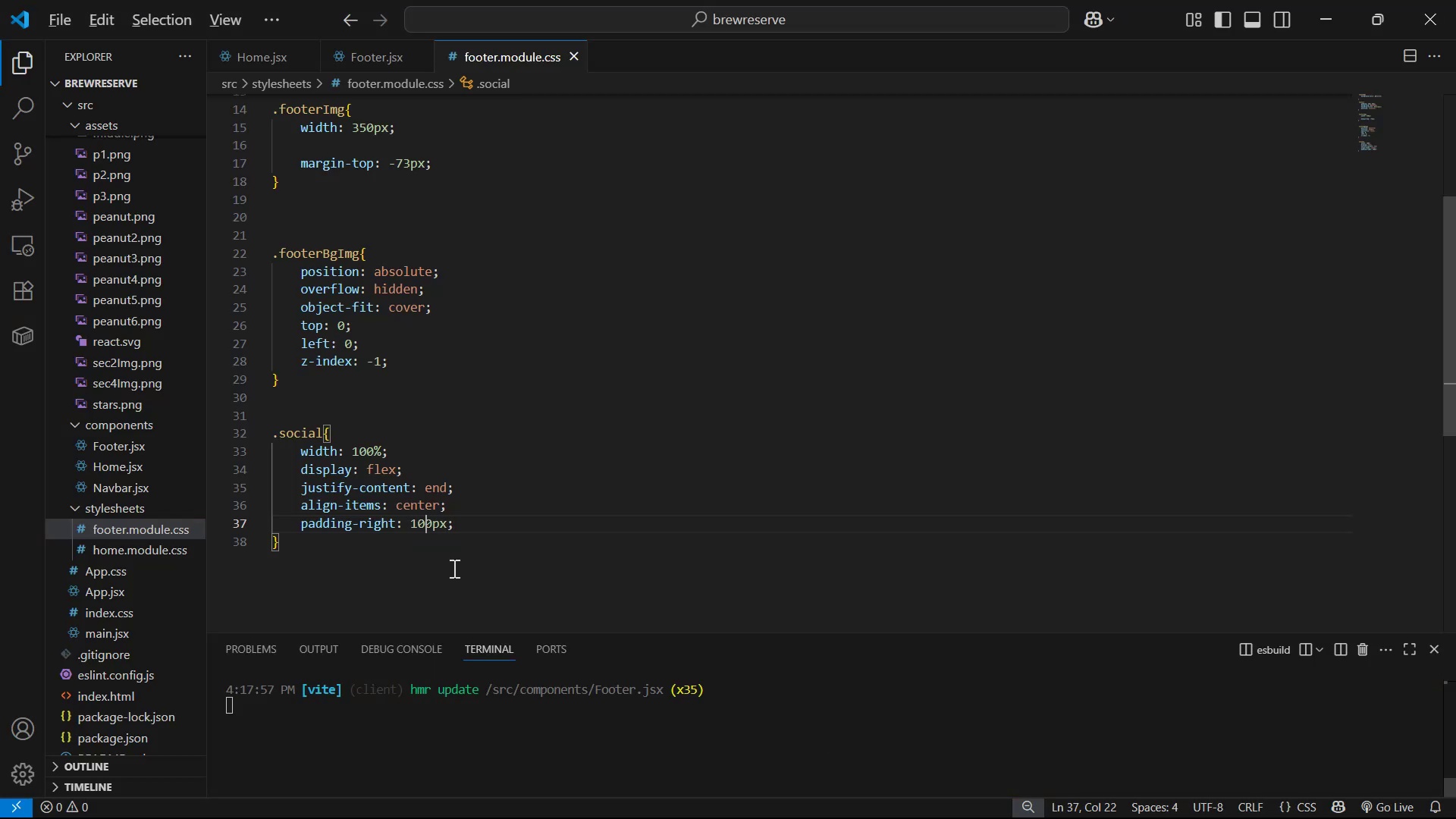 
key(Alt+Tab)
 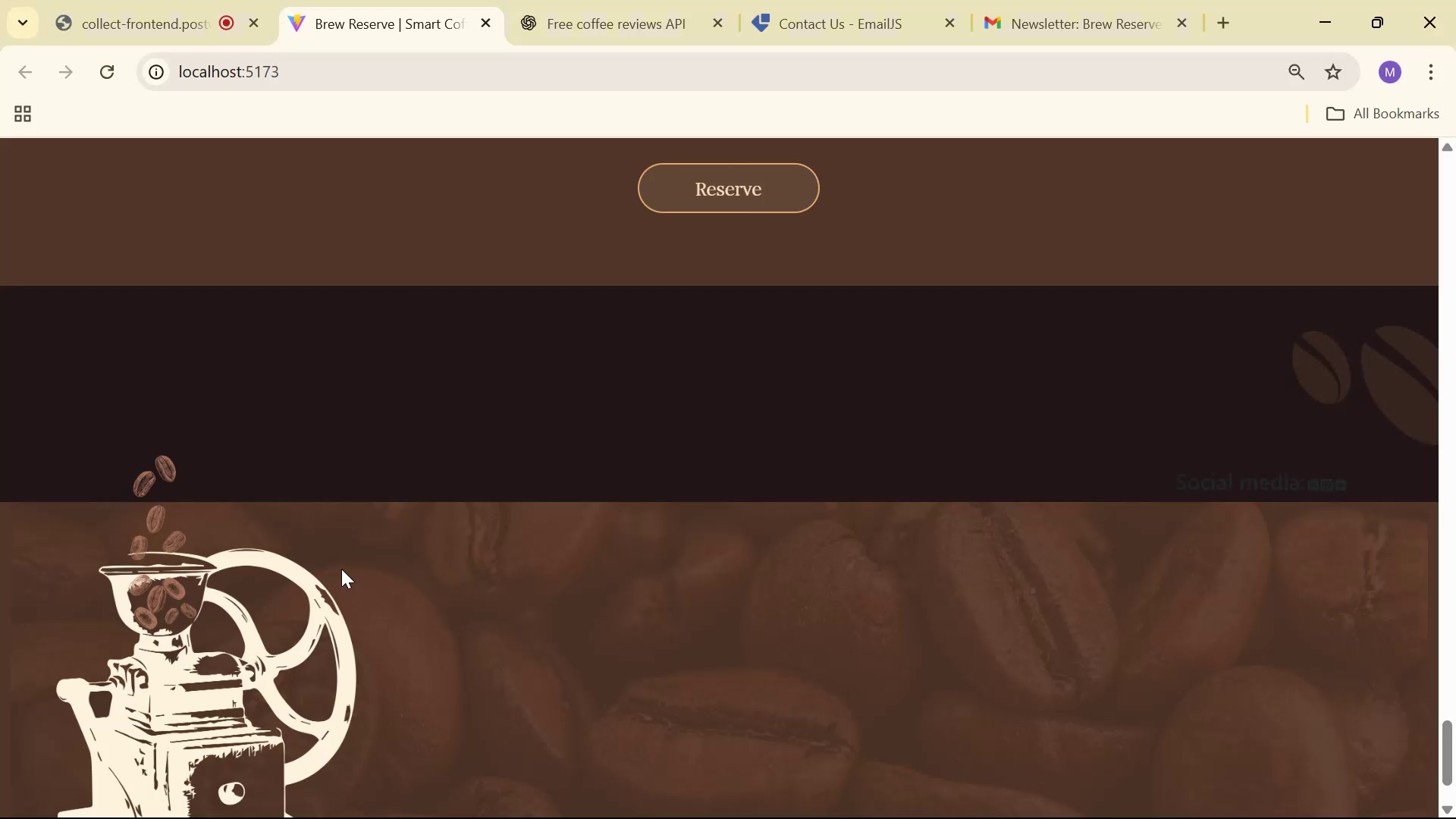 
scroll: coordinate [517, 444], scroll_direction: down, amount: 11.0
 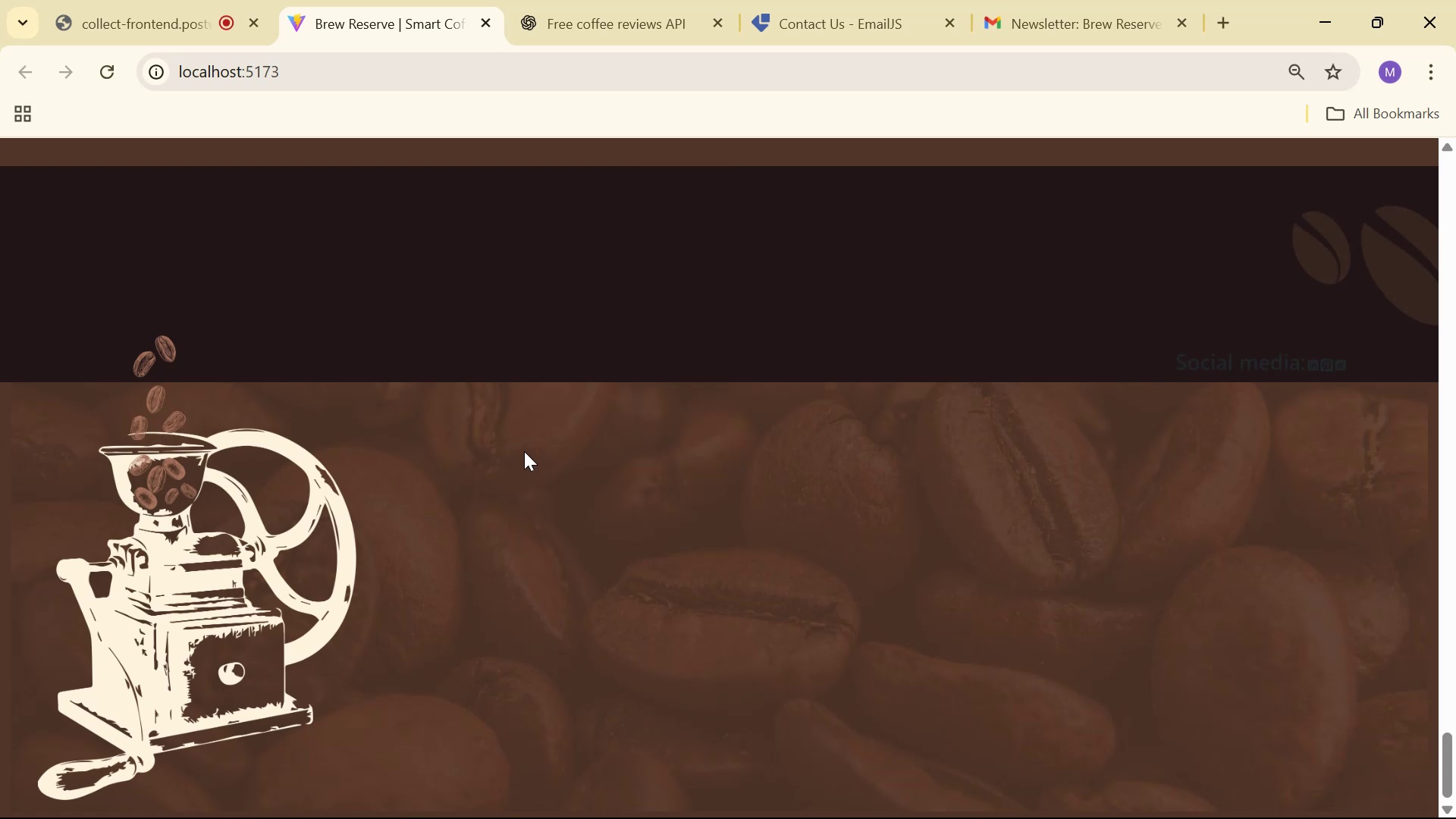 
key(Alt+AltLeft)
 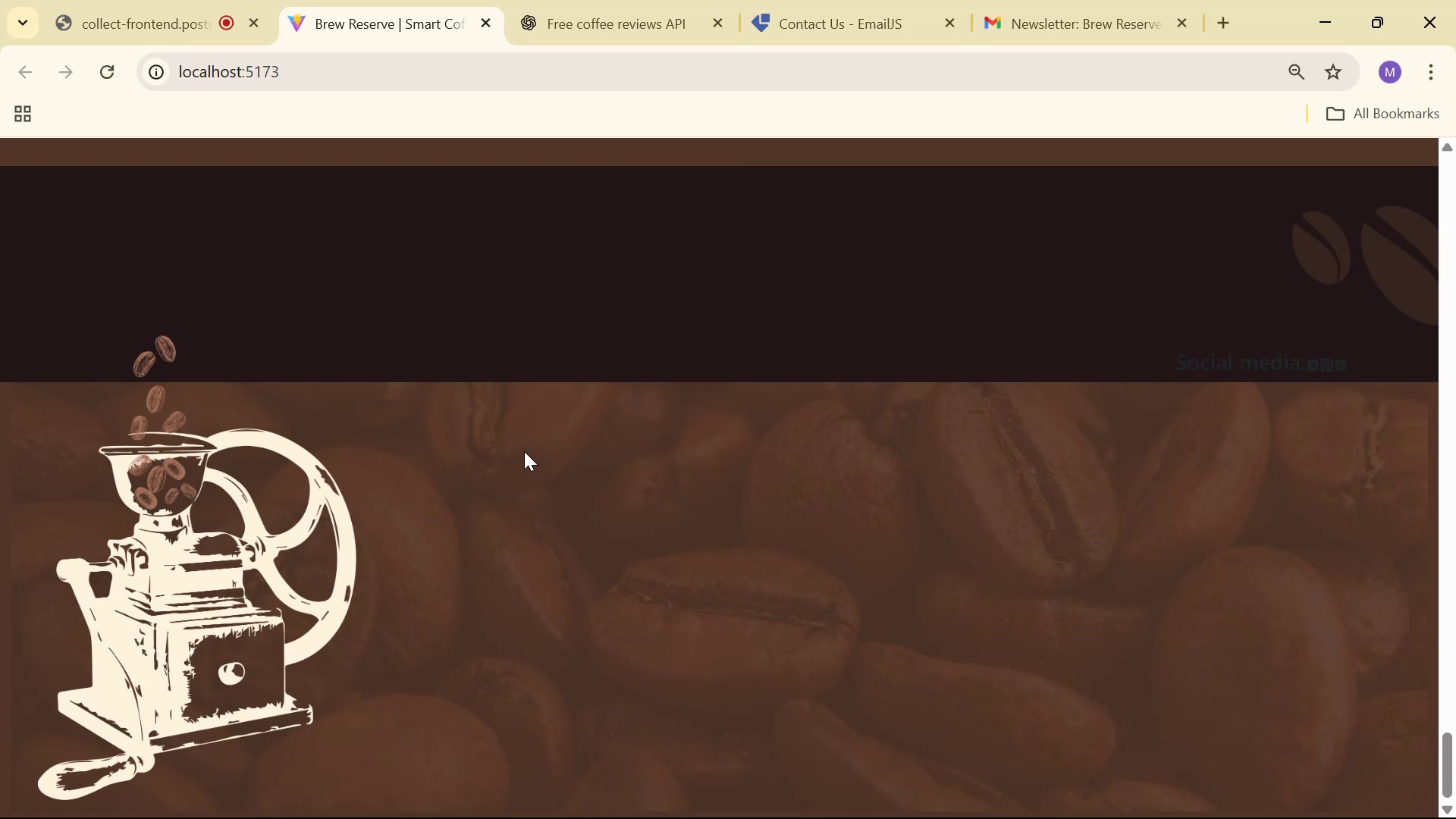 
key(Alt+Tab)
 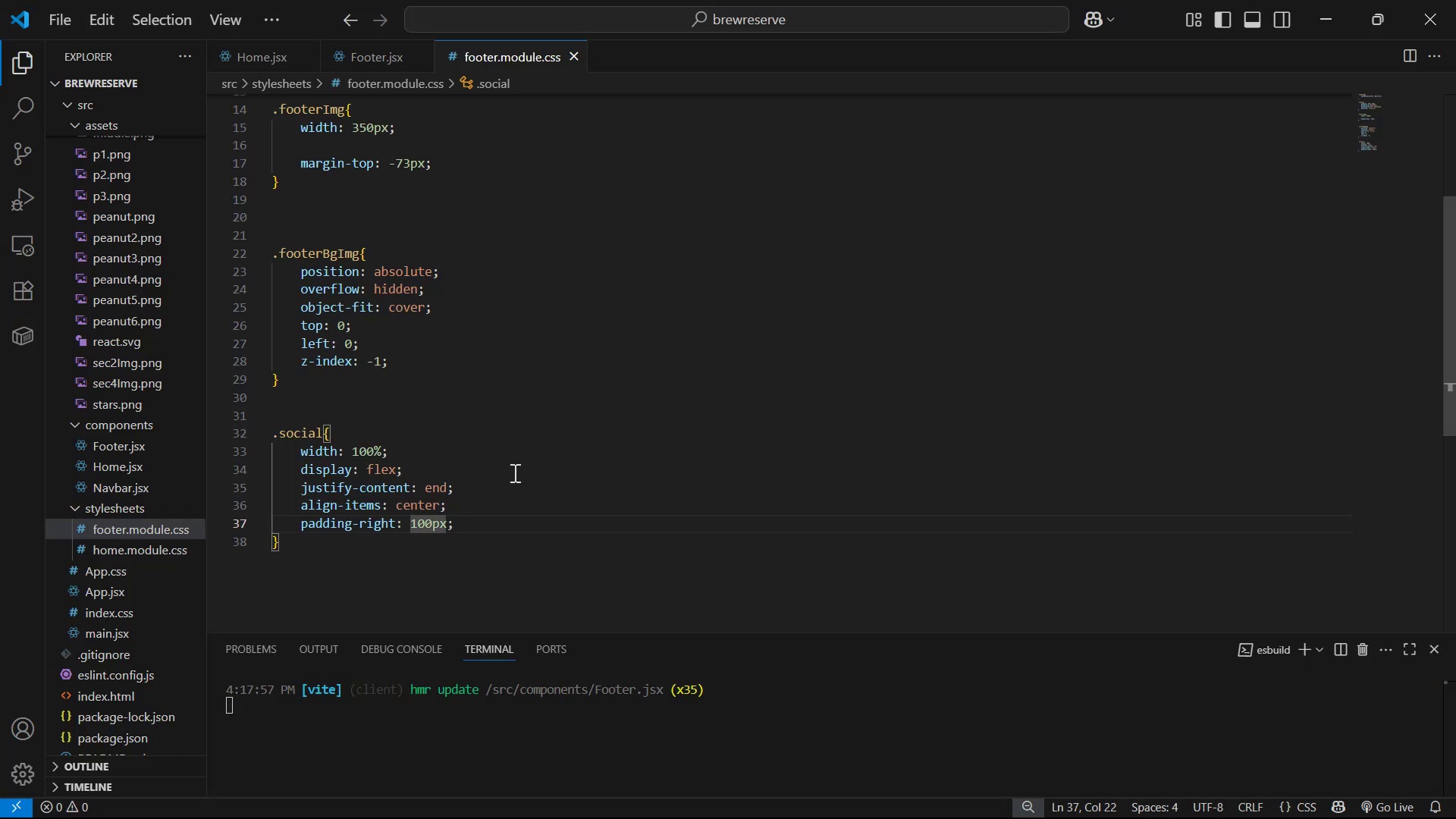 
key(Alt+Tab)
 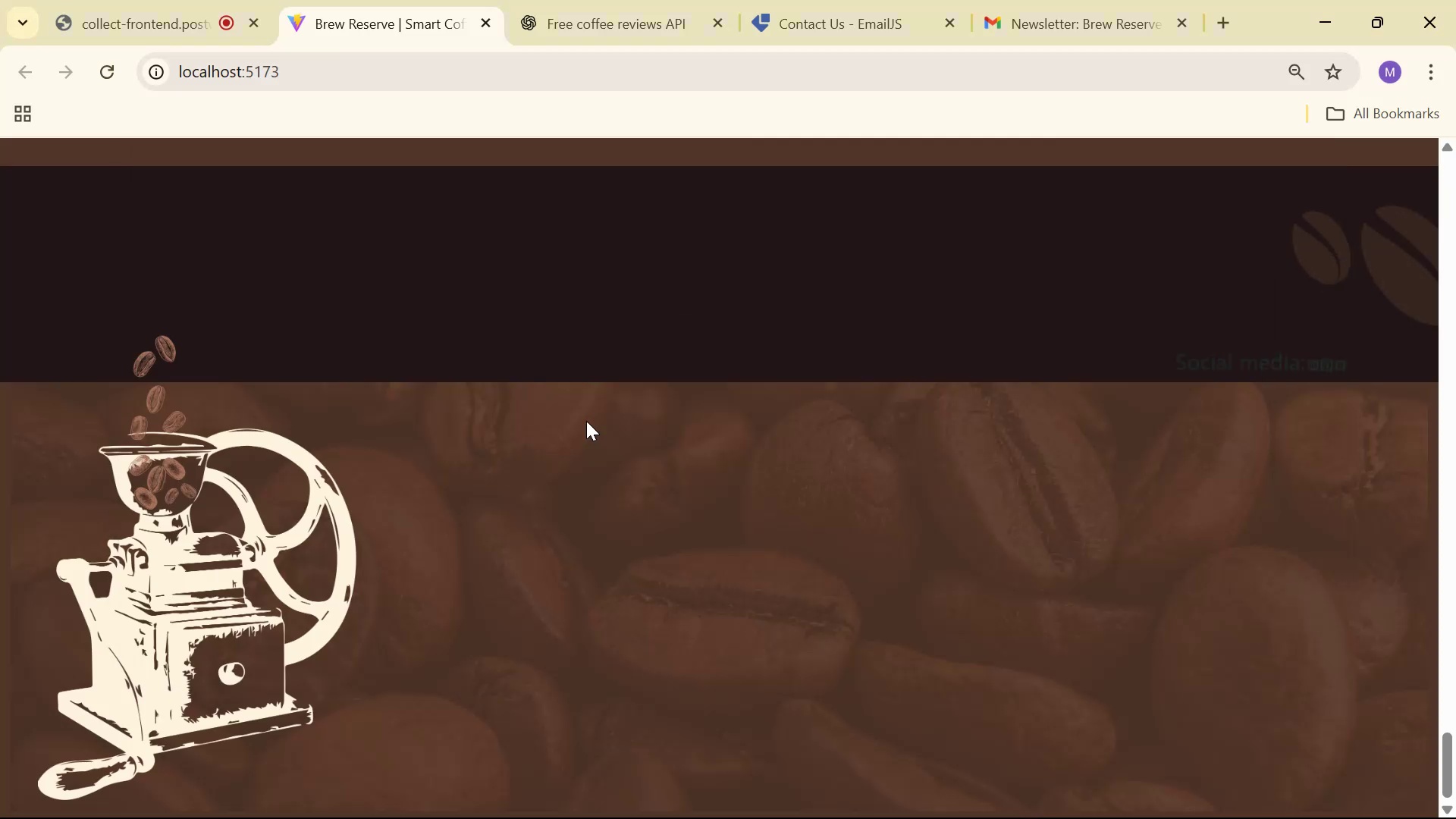 
key(Alt+AltLeft)
 